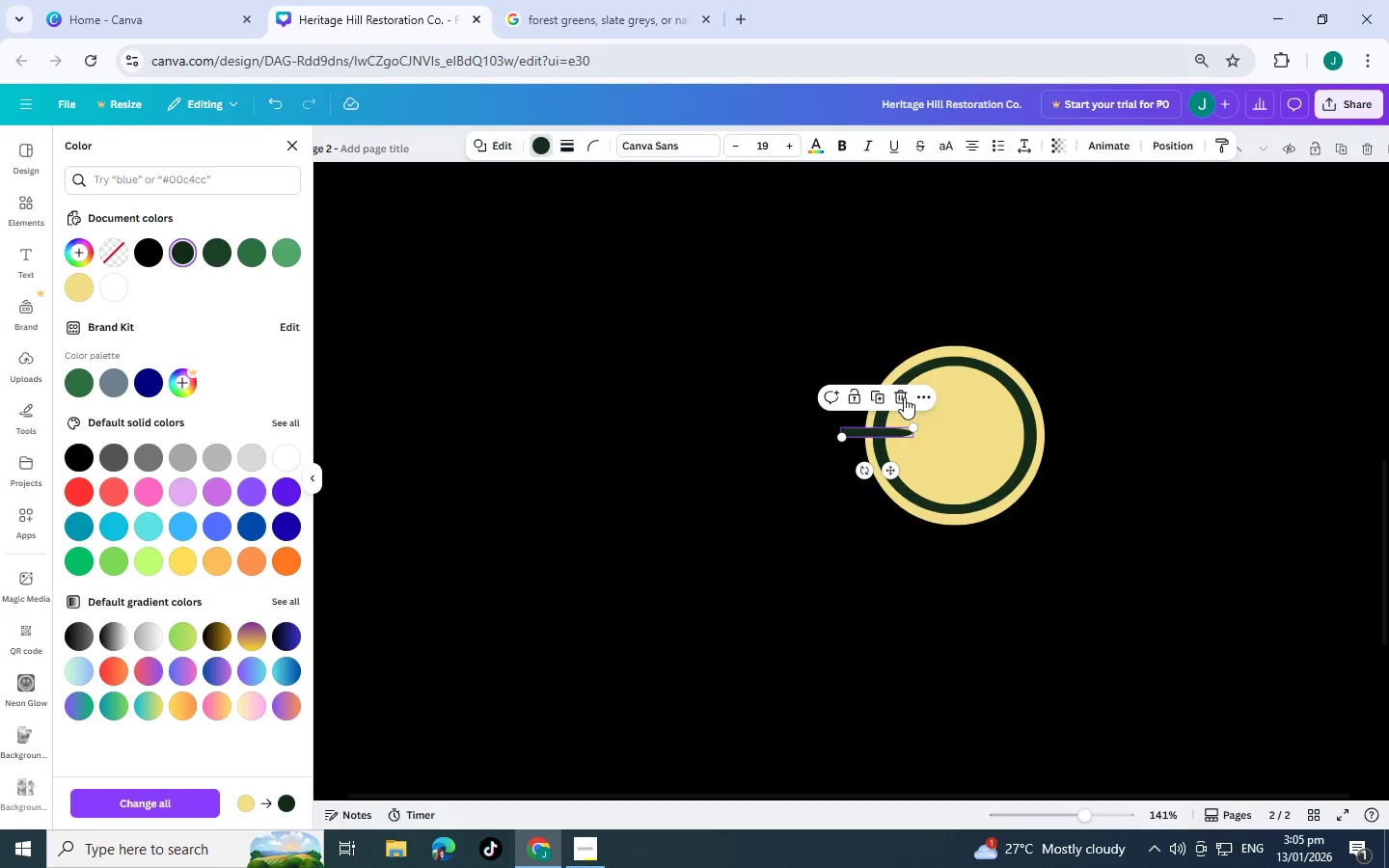 
left_click([903, 397])
 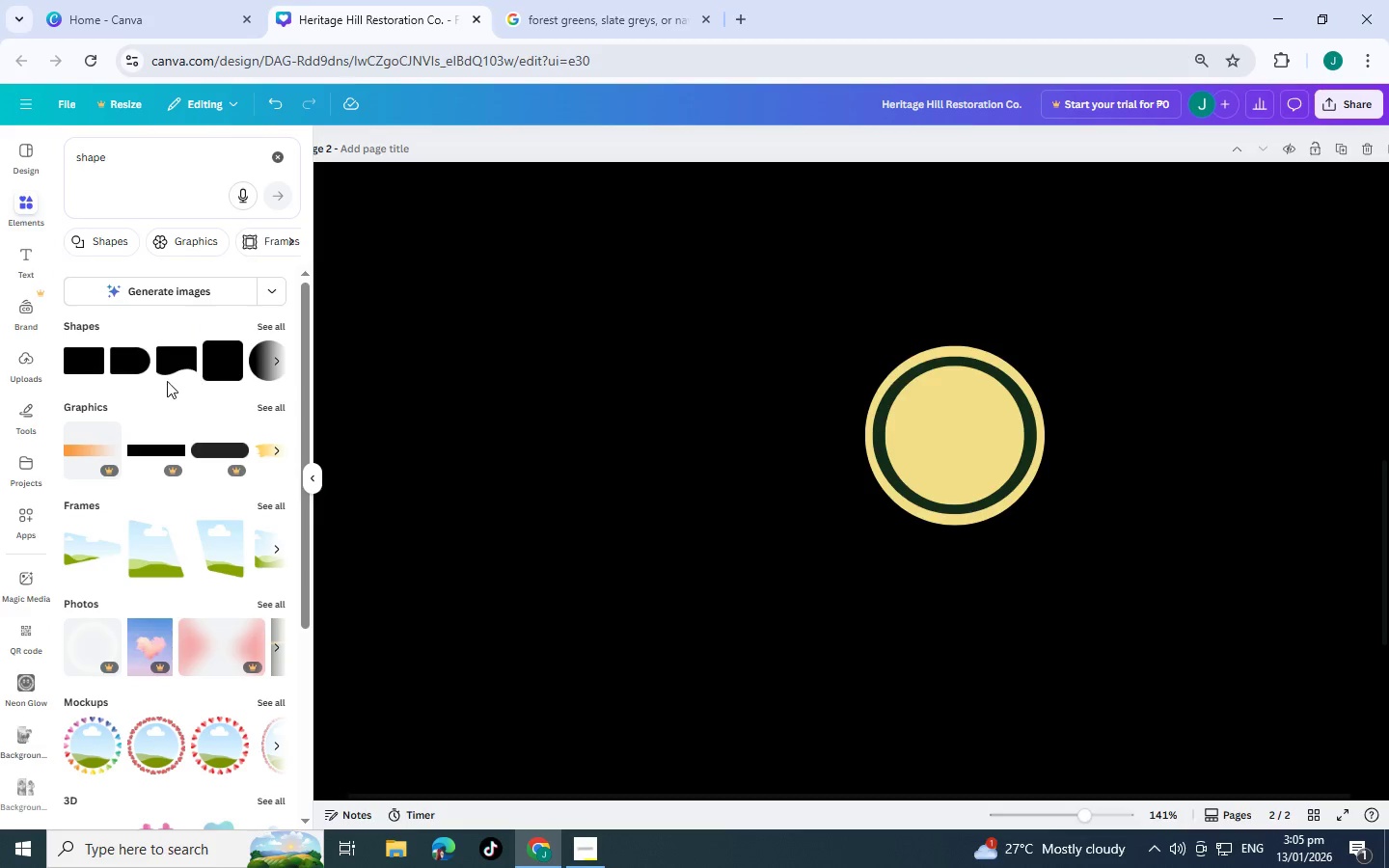 
left_click([276, 322])
 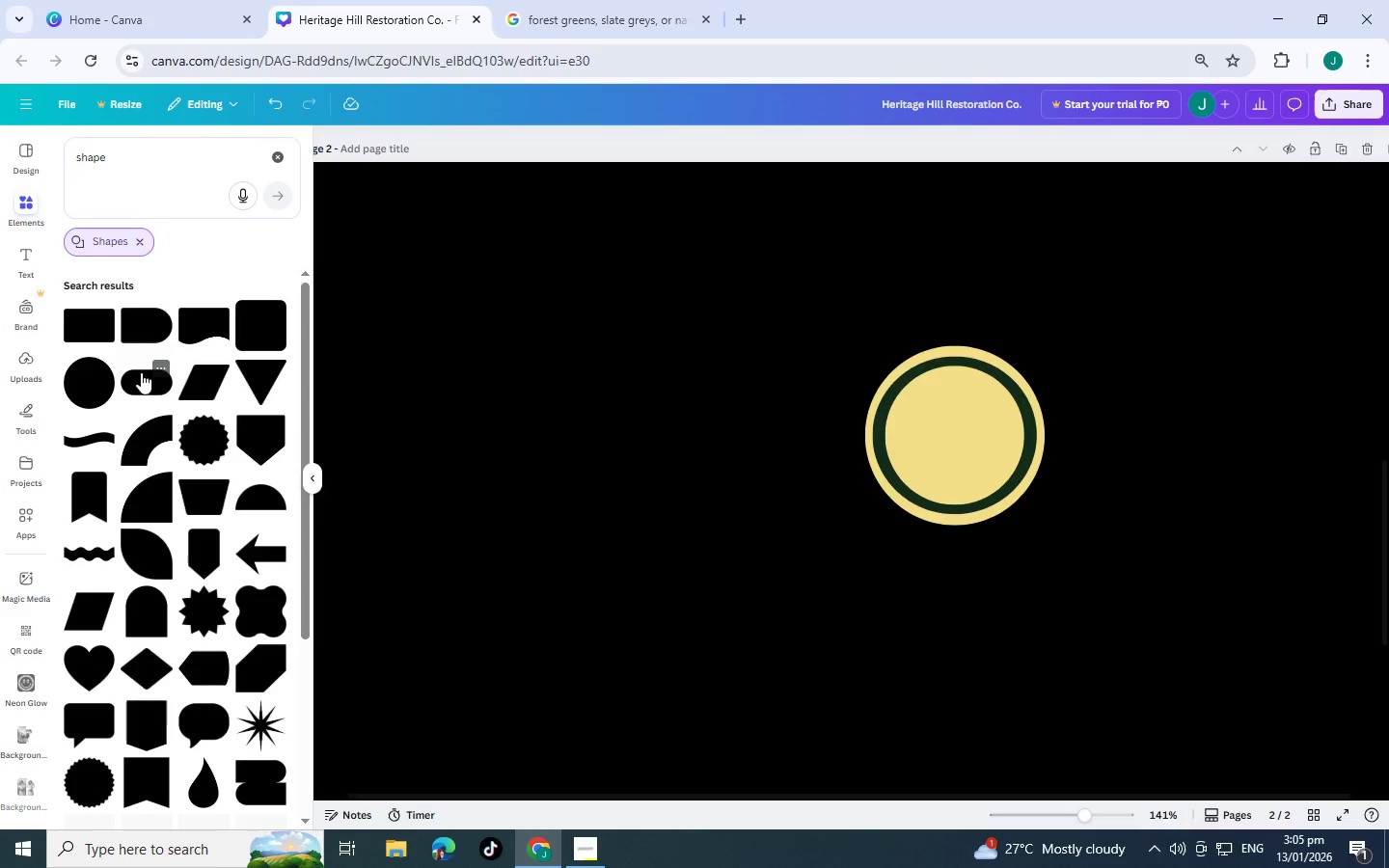 
left_click([146, 383])
 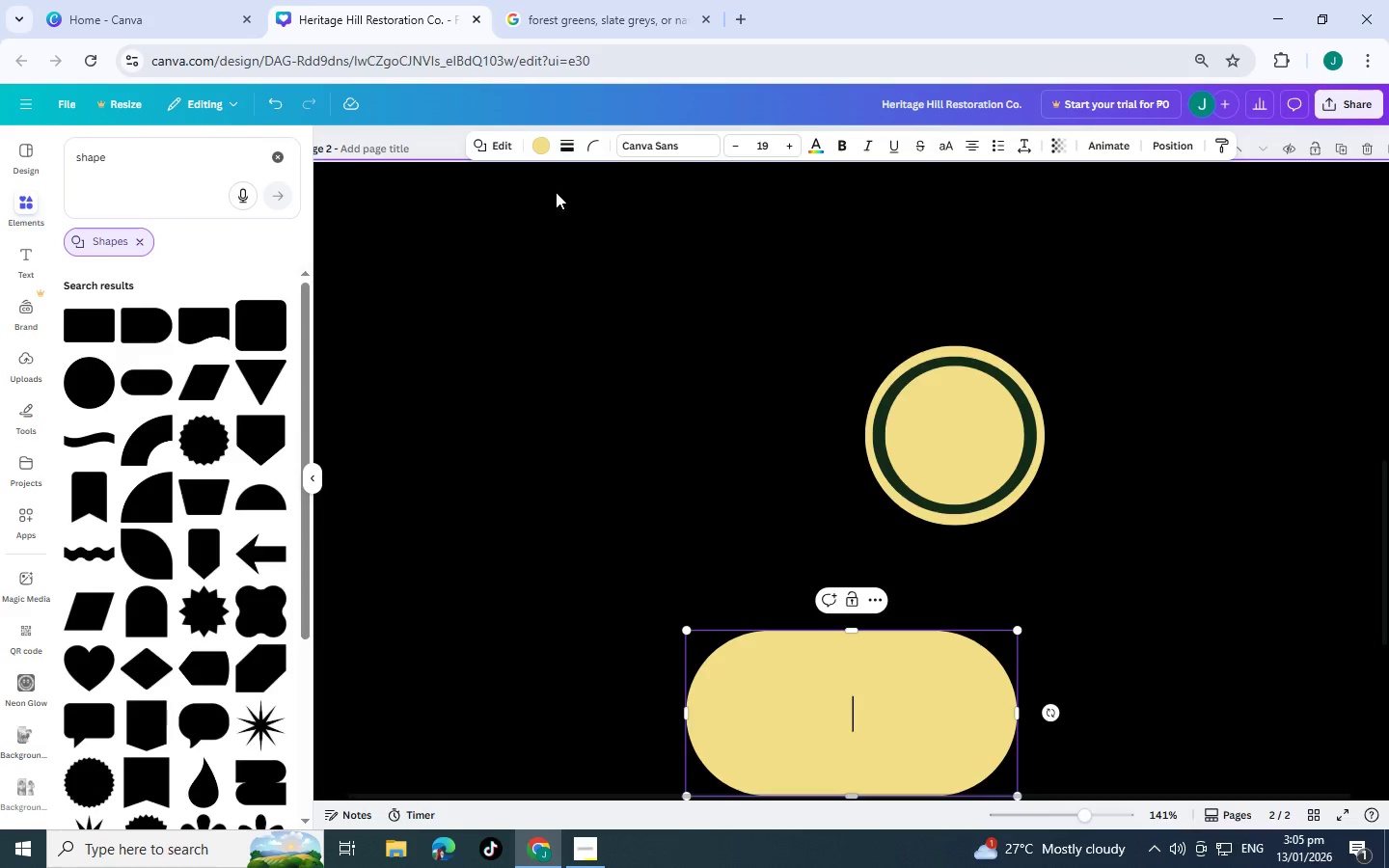 
left_click([536, 142])
 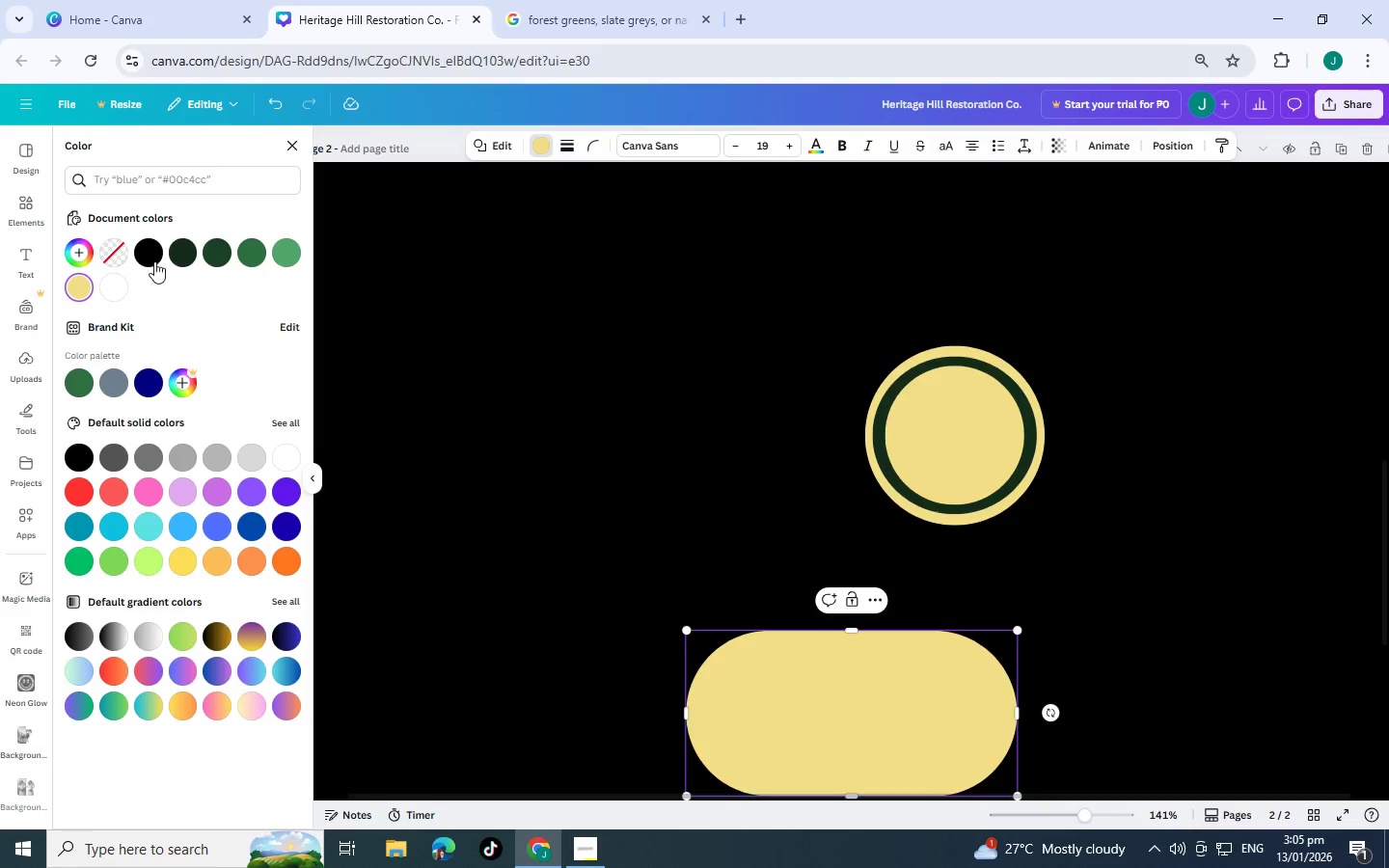 
left_click([174, 254])
 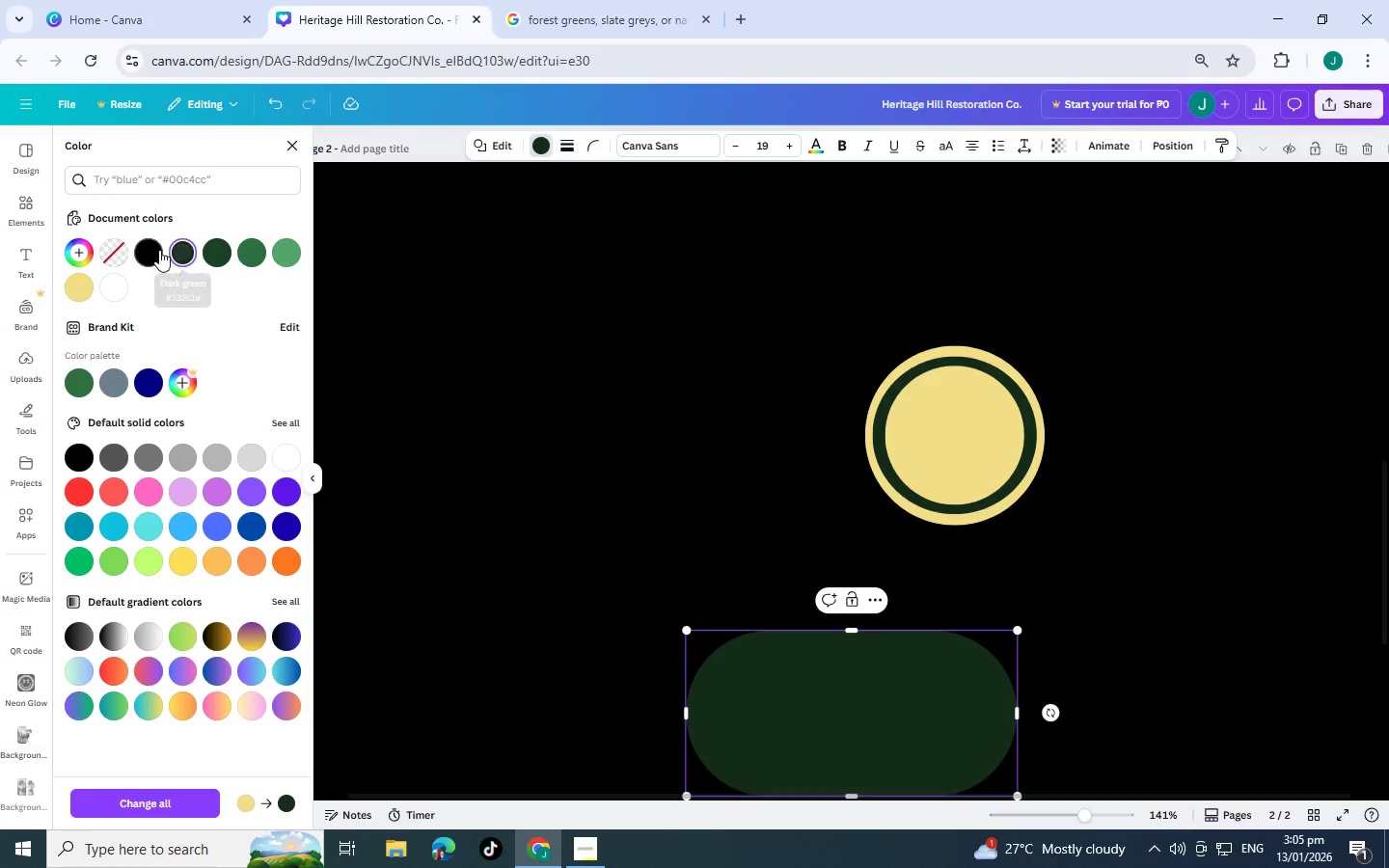 
left_click([157, 249])
 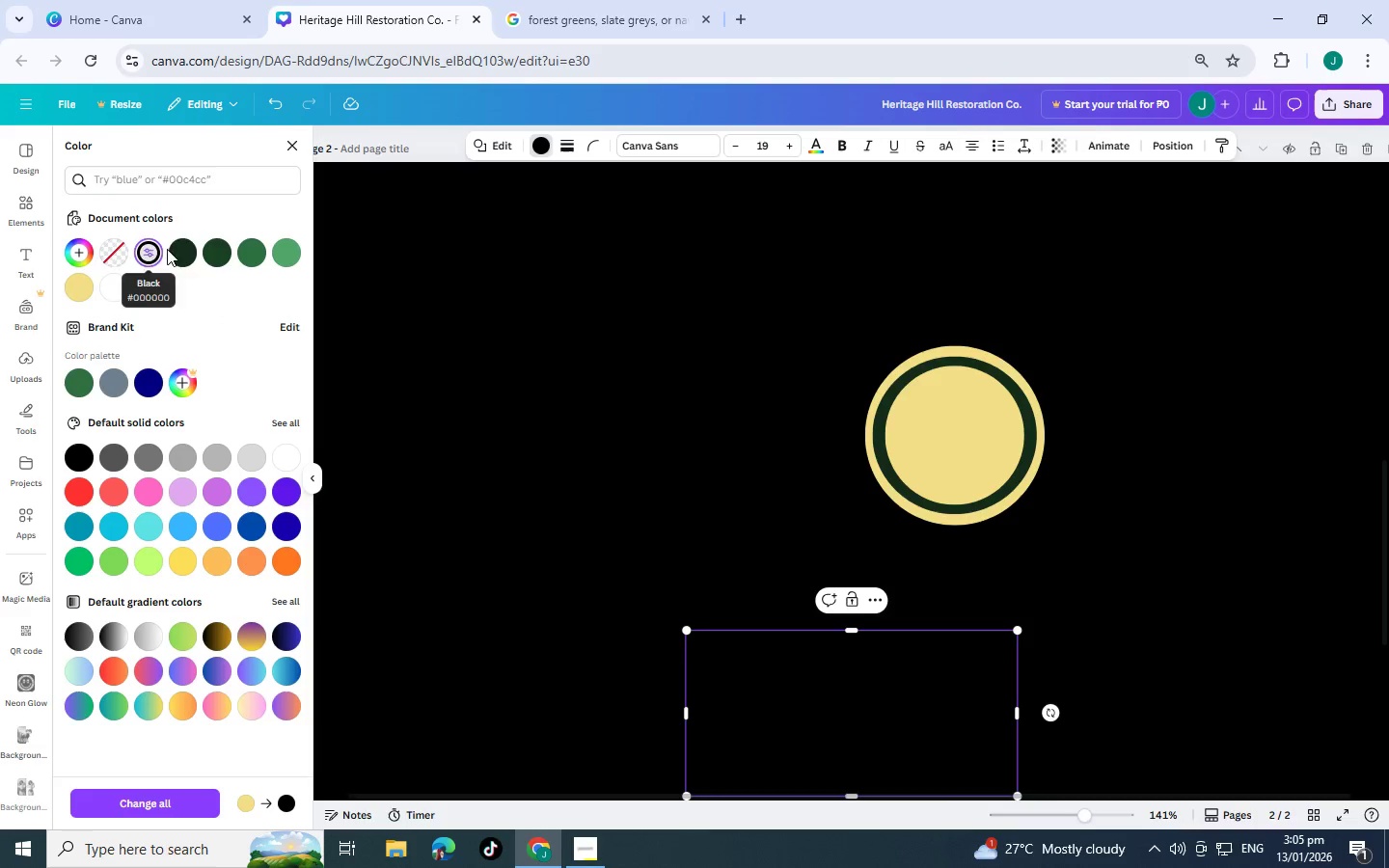 
left_click([179, 249])
 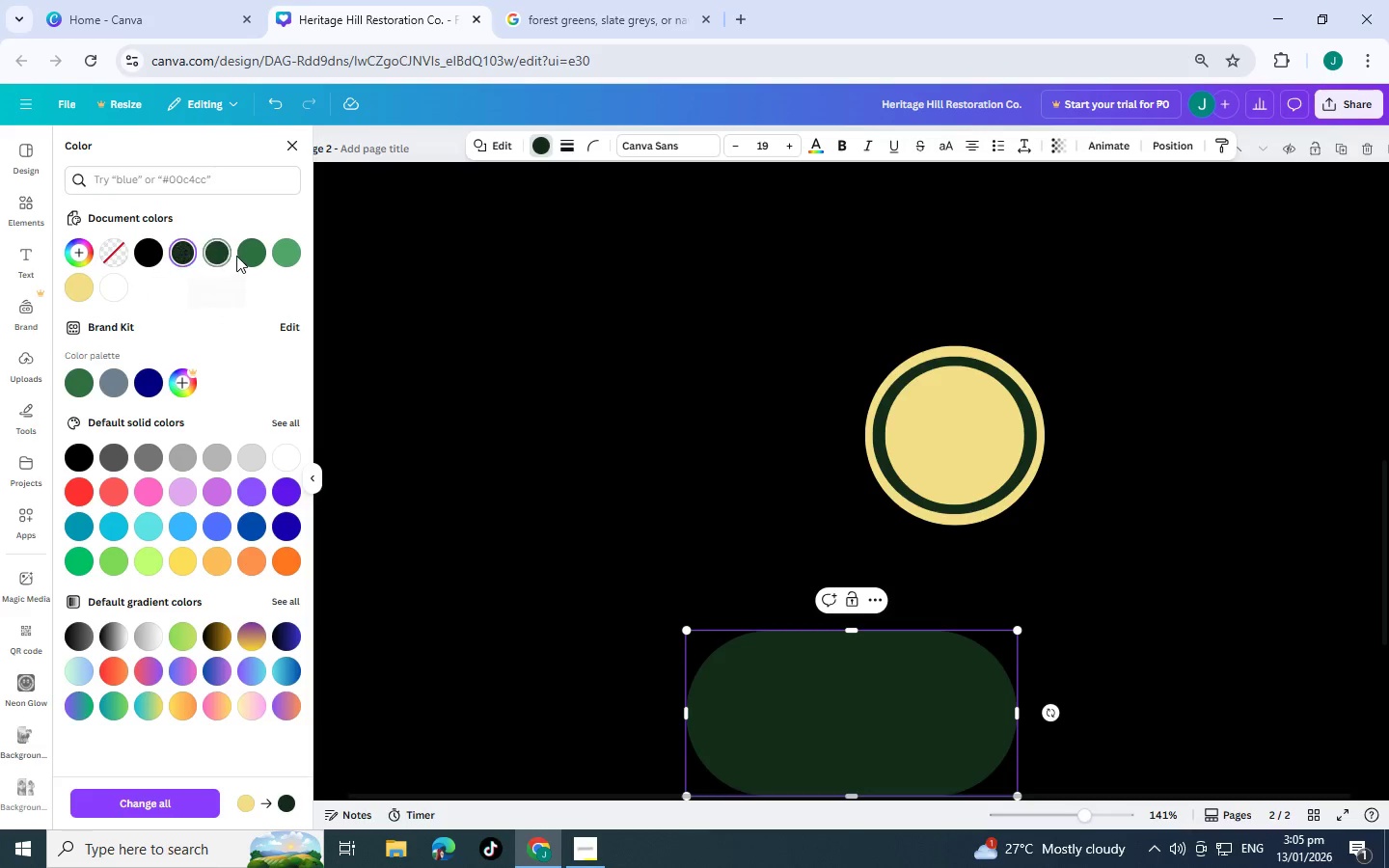 
left_click([222, 252])
 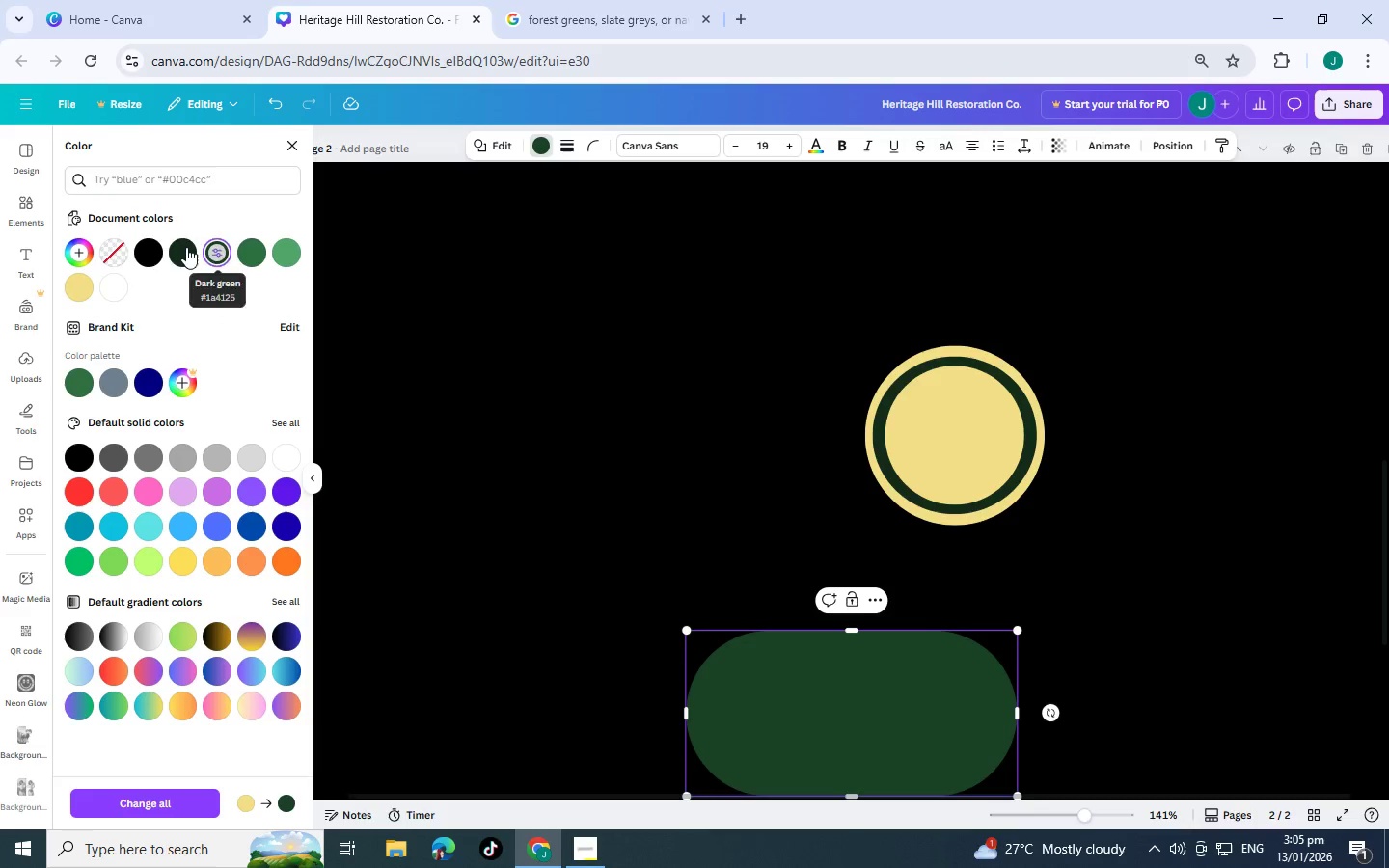 
left_click([177, 247])
 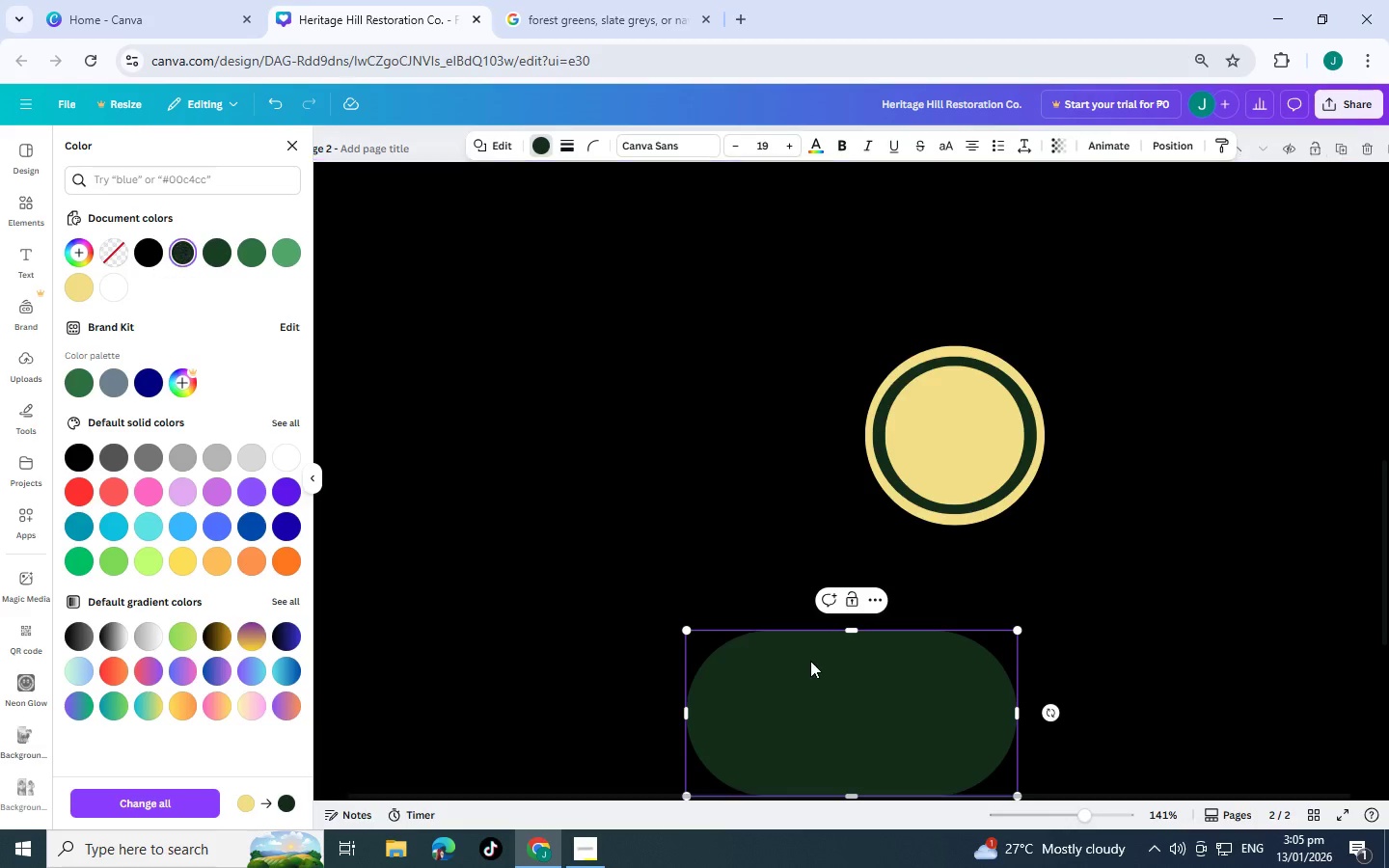 
left_click_drag(start_coordinate=[833, 692], to_coordinate=[956, 432])
 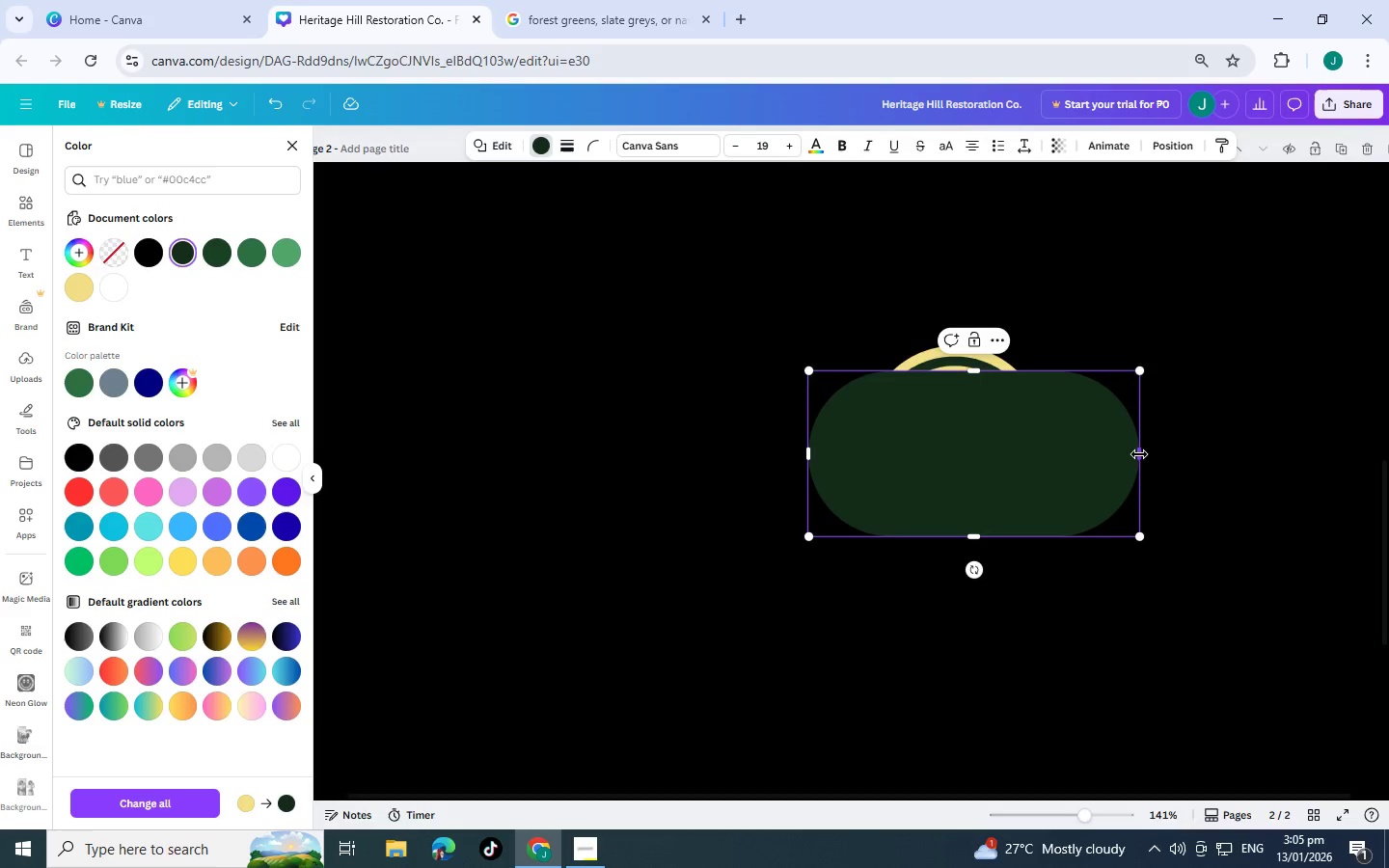 
left_click_drag(start_coordinate=[1145, 454], to_coordinate=[980, 458])
 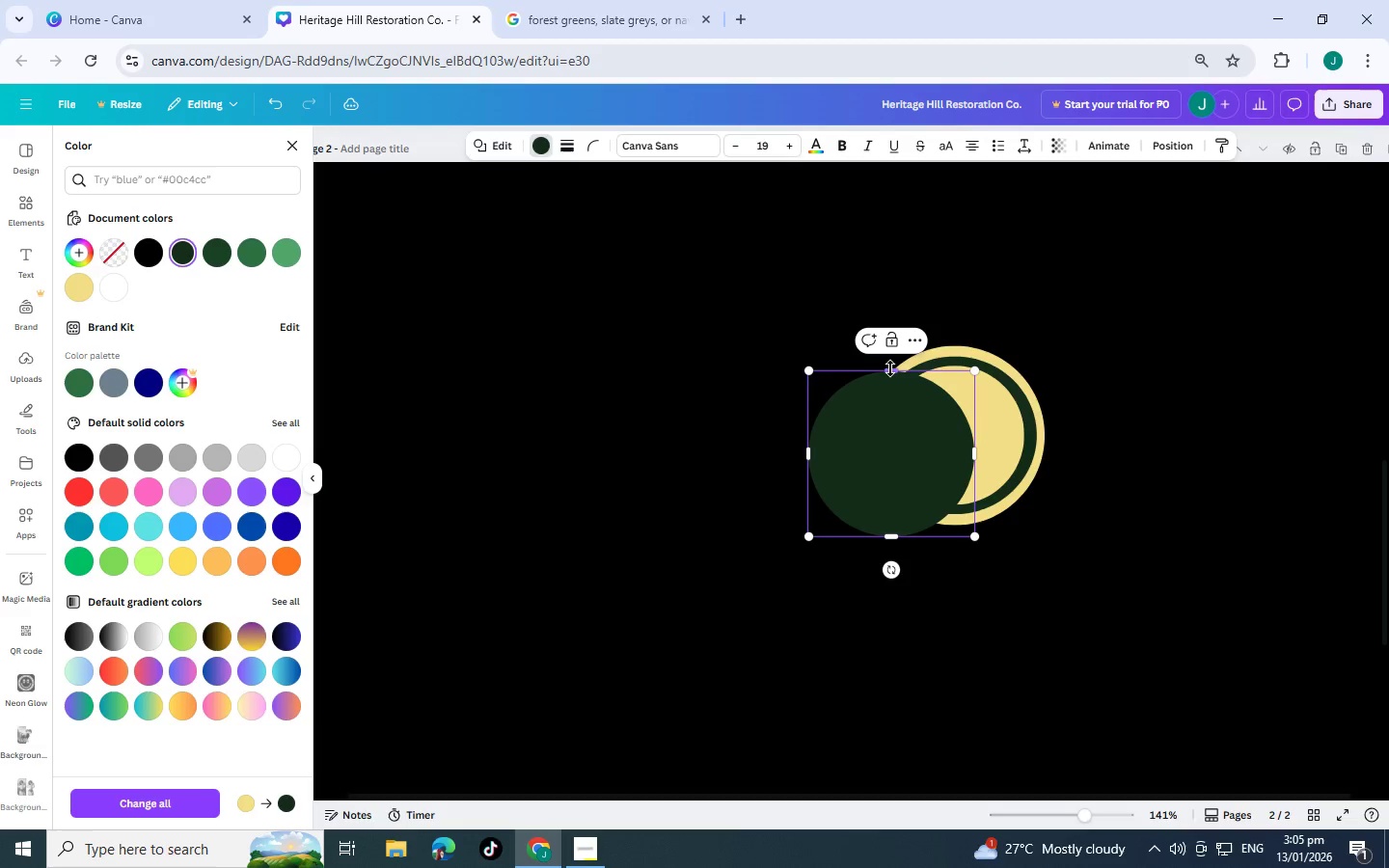 
left_click_drag(start_coordinate=[890, 368], to_coordinate=[899, 496])
 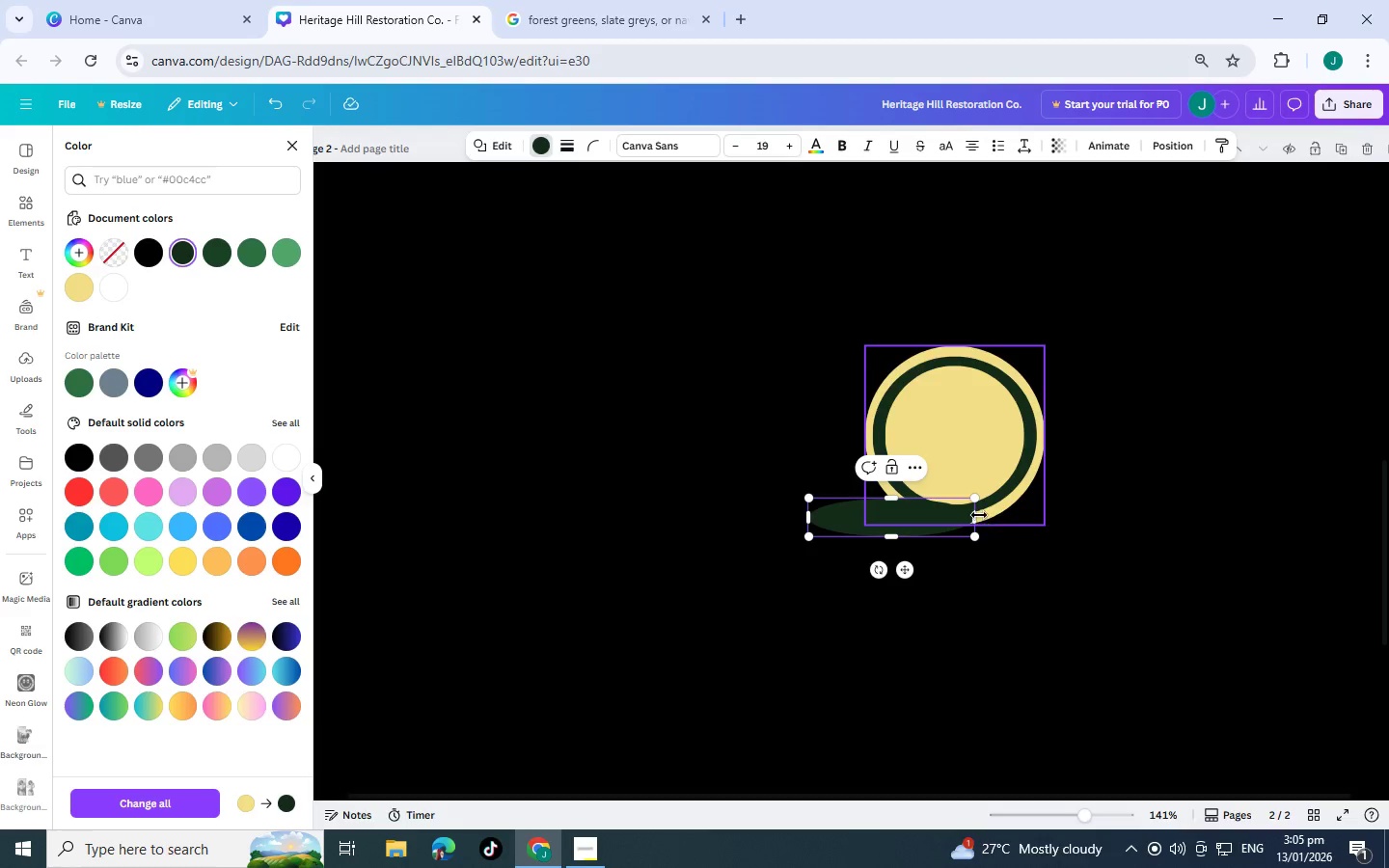 
left_click_drag(start_coordinate=[977, 515], to_coordinate=[898, 517])
 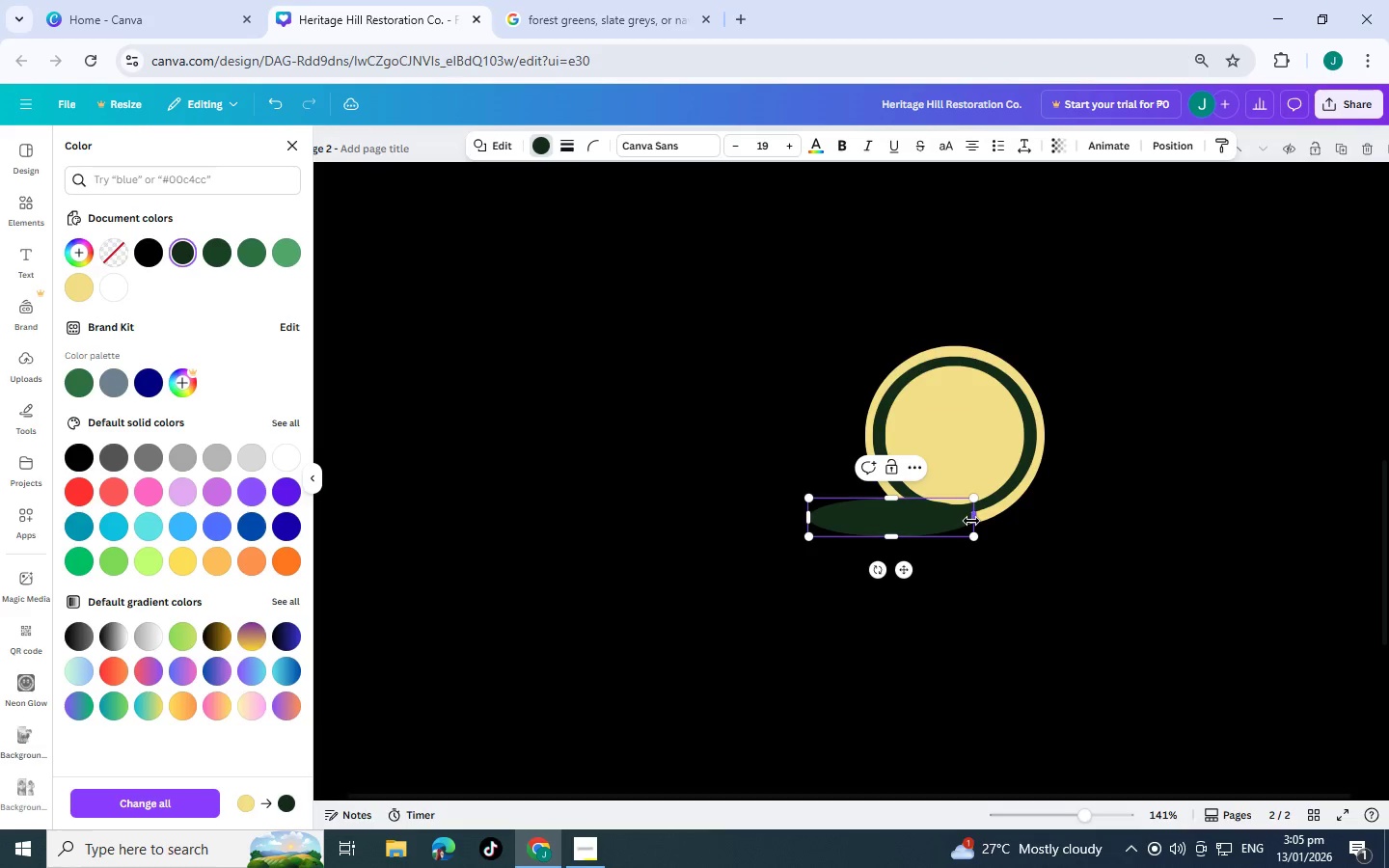 
left_click_drag(start_coordinate=[971, 521], to_coordinate=[902, 521])
 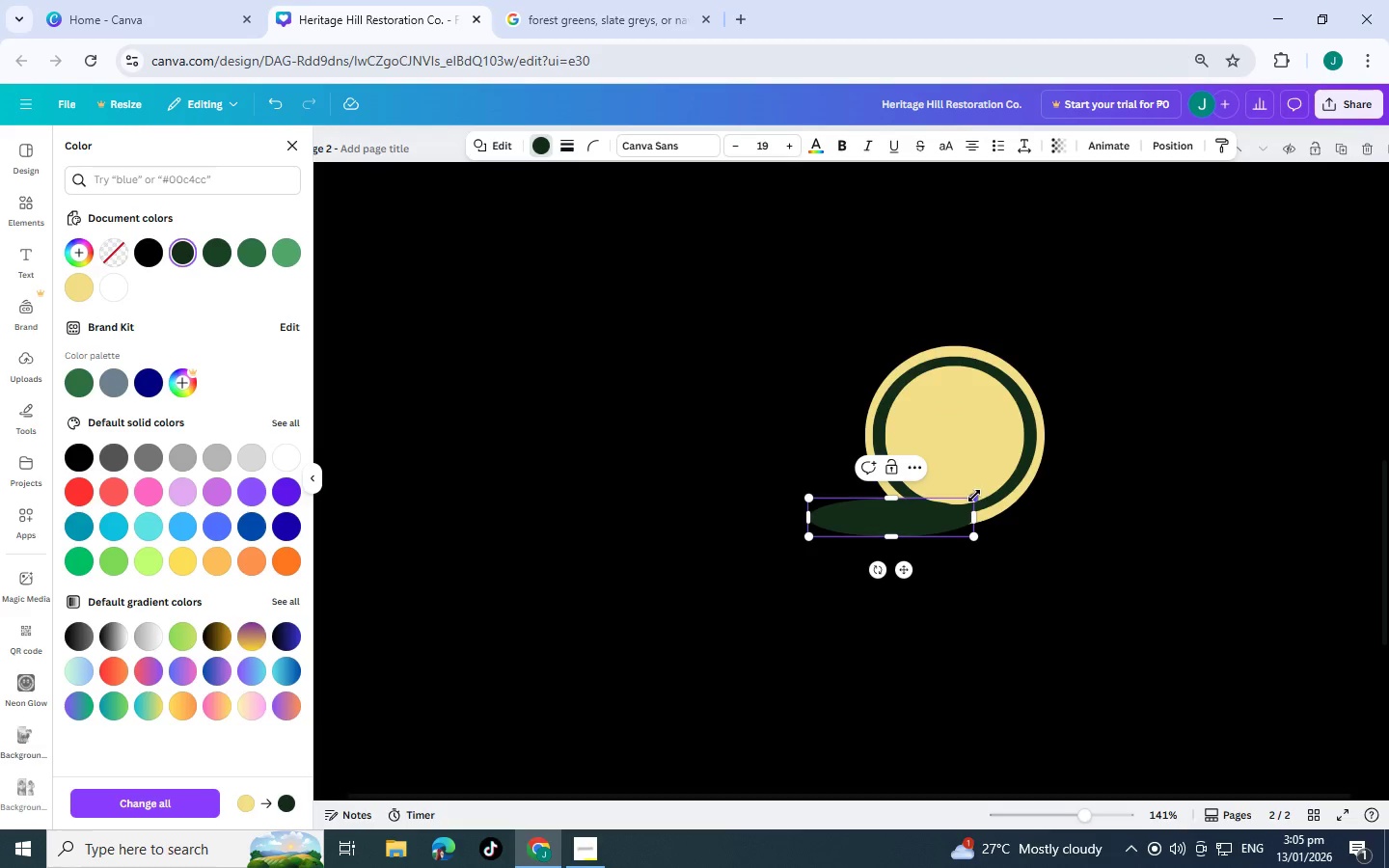 
left_click_drag(start_coordinate=[974, 496], to_coordinate=[852, 534])
 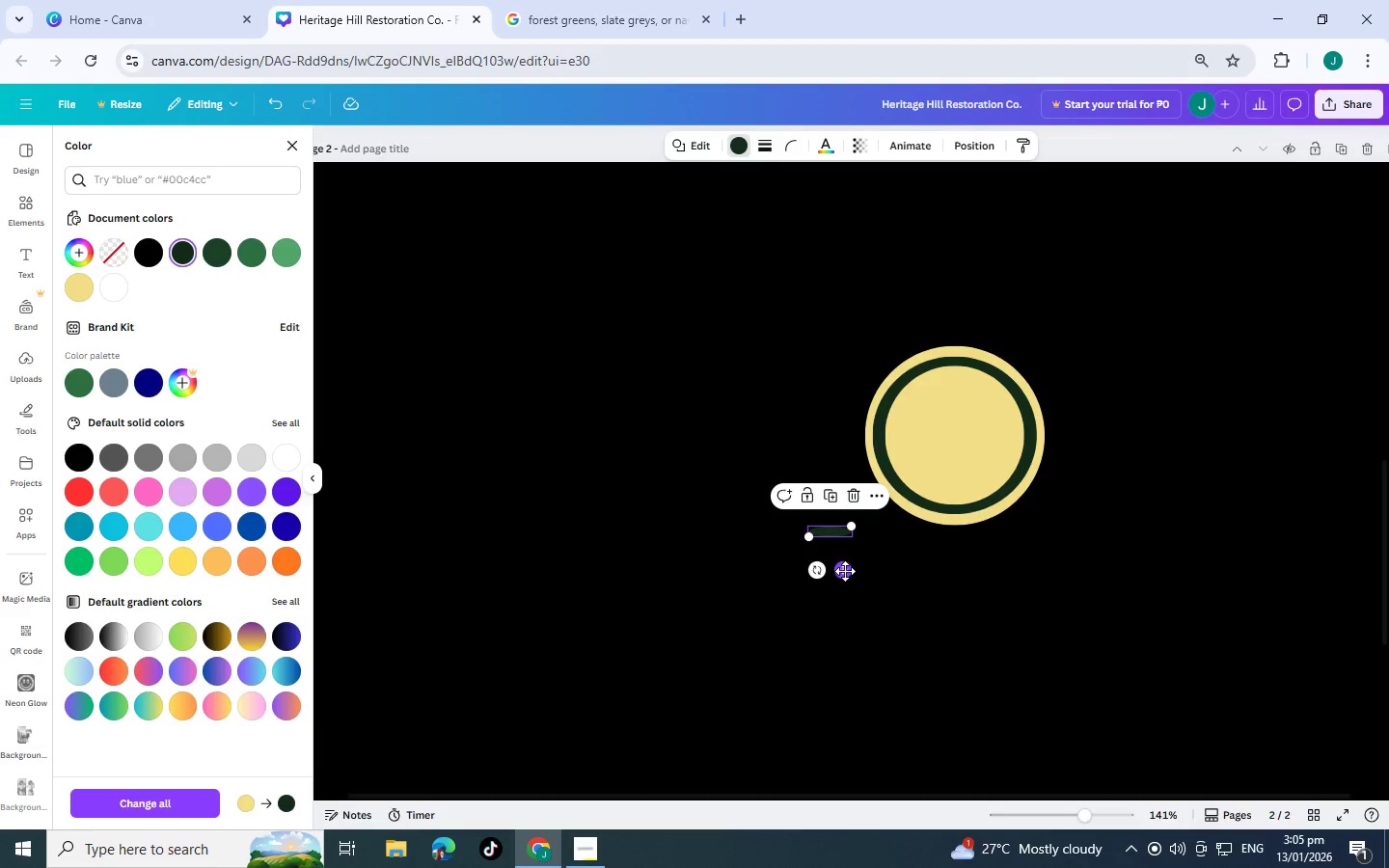 
left_click_drag(start_coordinate=[845, 571], to_coordinate=[909, 476])
 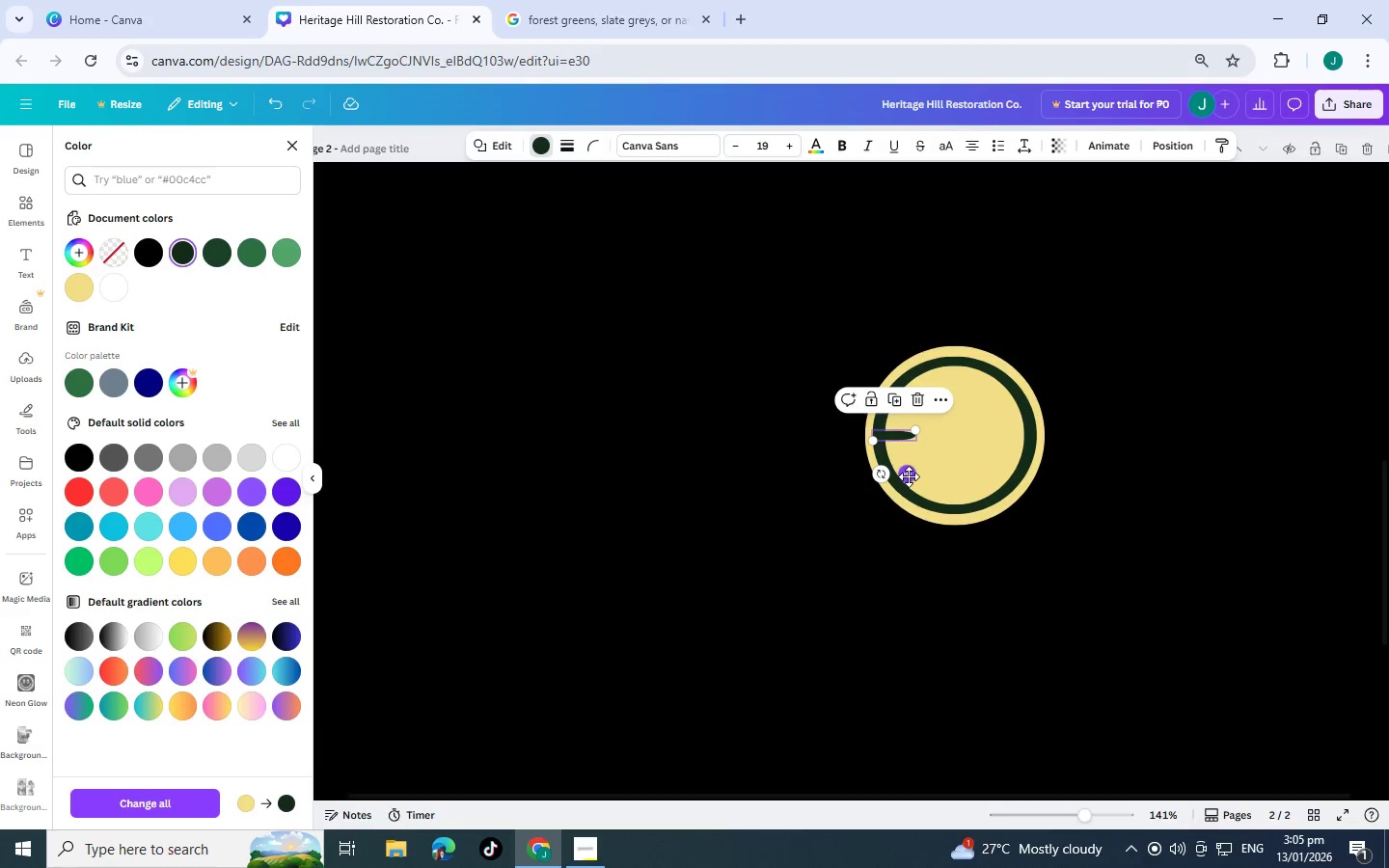 
key(Control+C)
 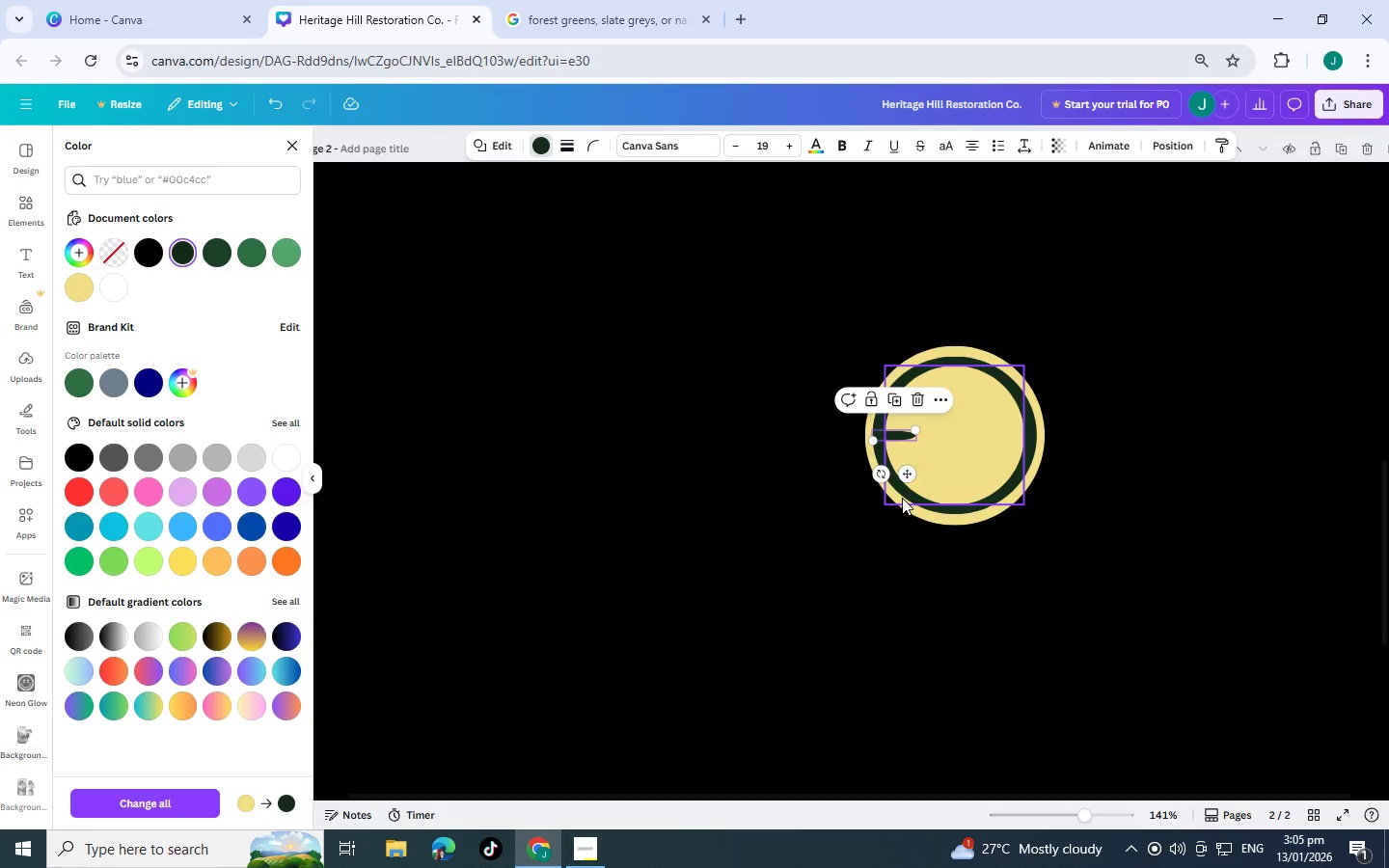 
key(Control+V)
 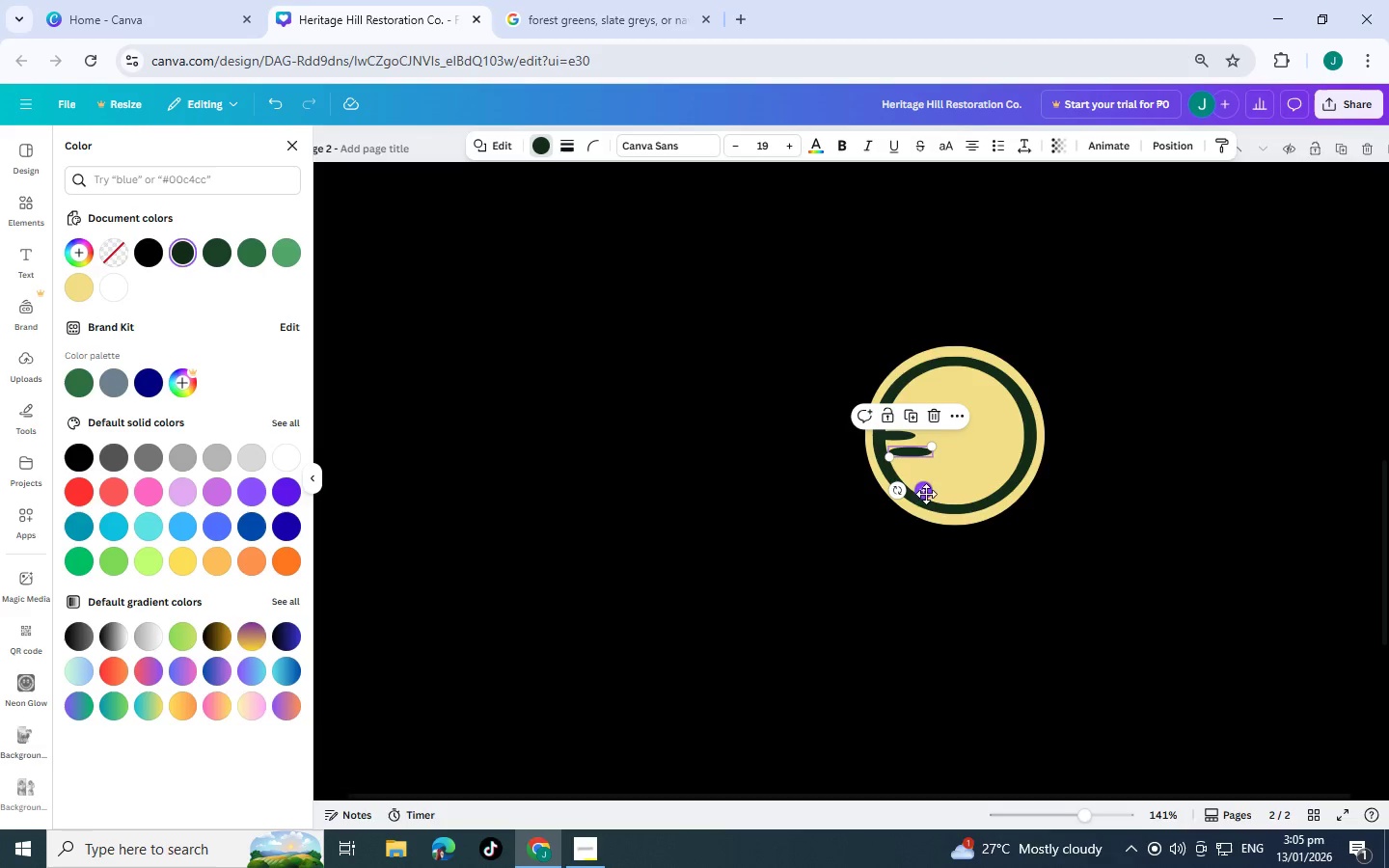 
left_click_drag(start_coordinate=[923, 488], to_coordinate=[1028, 470])
 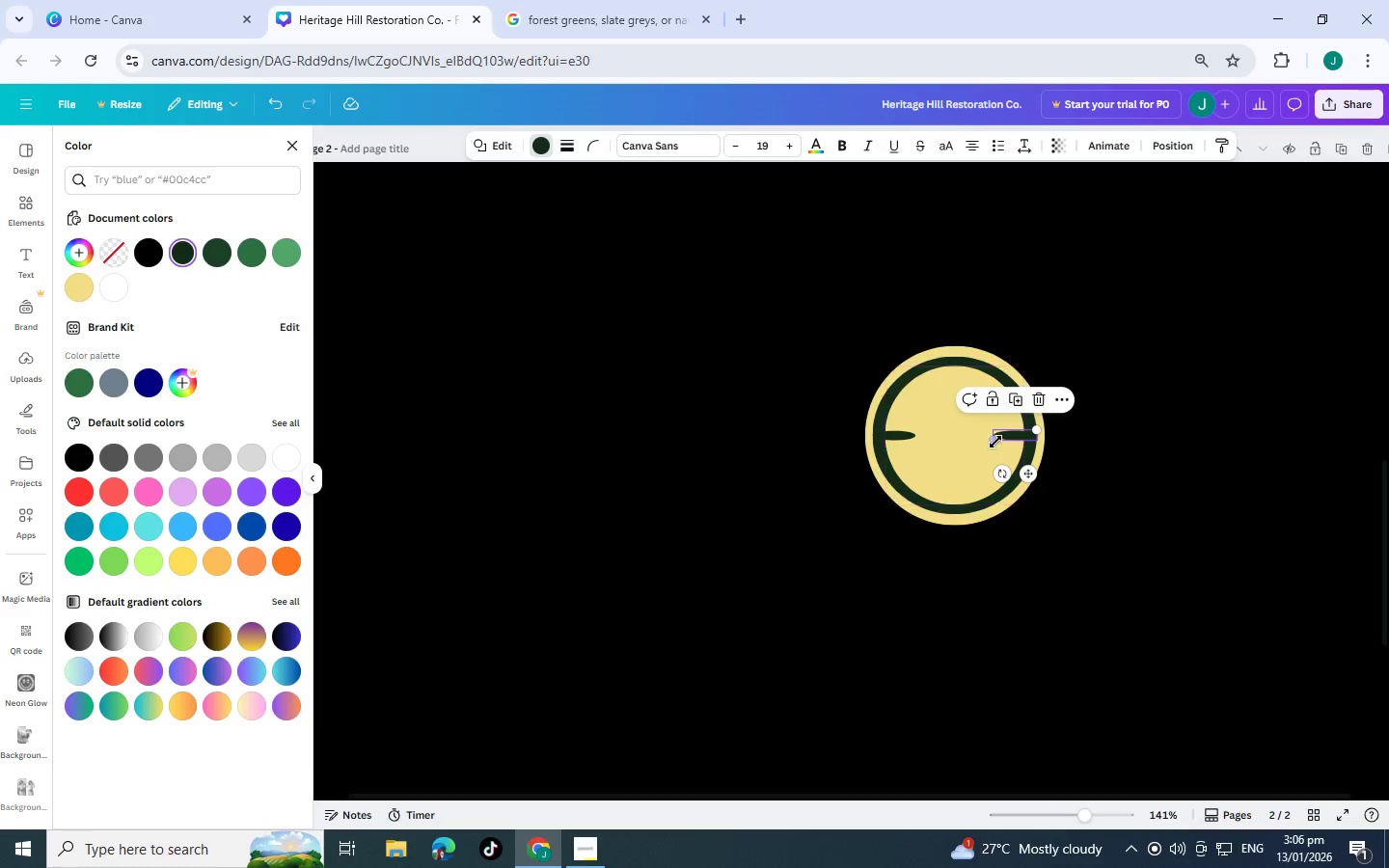 
left_click_drag(start_coordinate=[996, 440], to_coordinate=[1008, 438])
 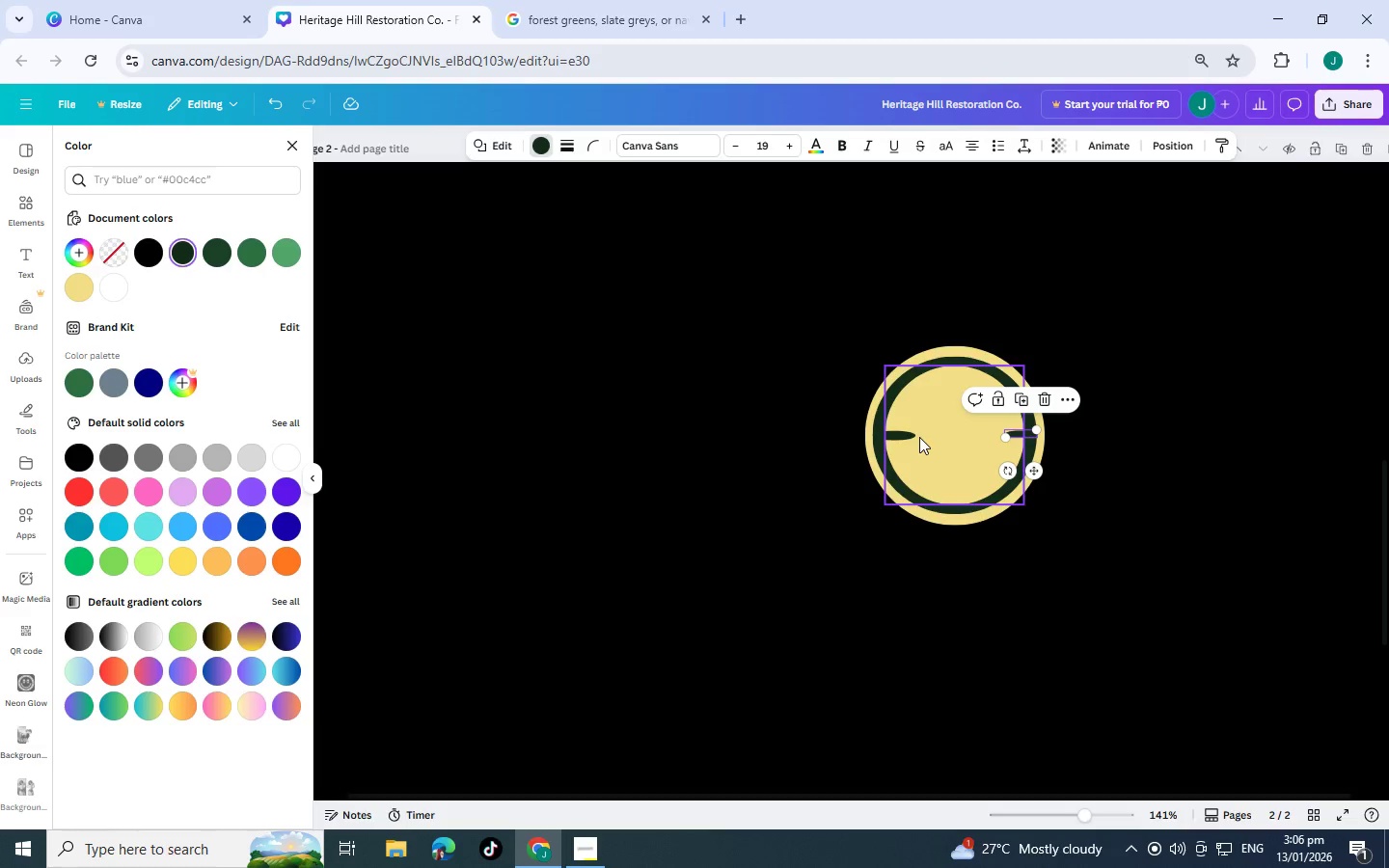 
left_click([898, 435])
 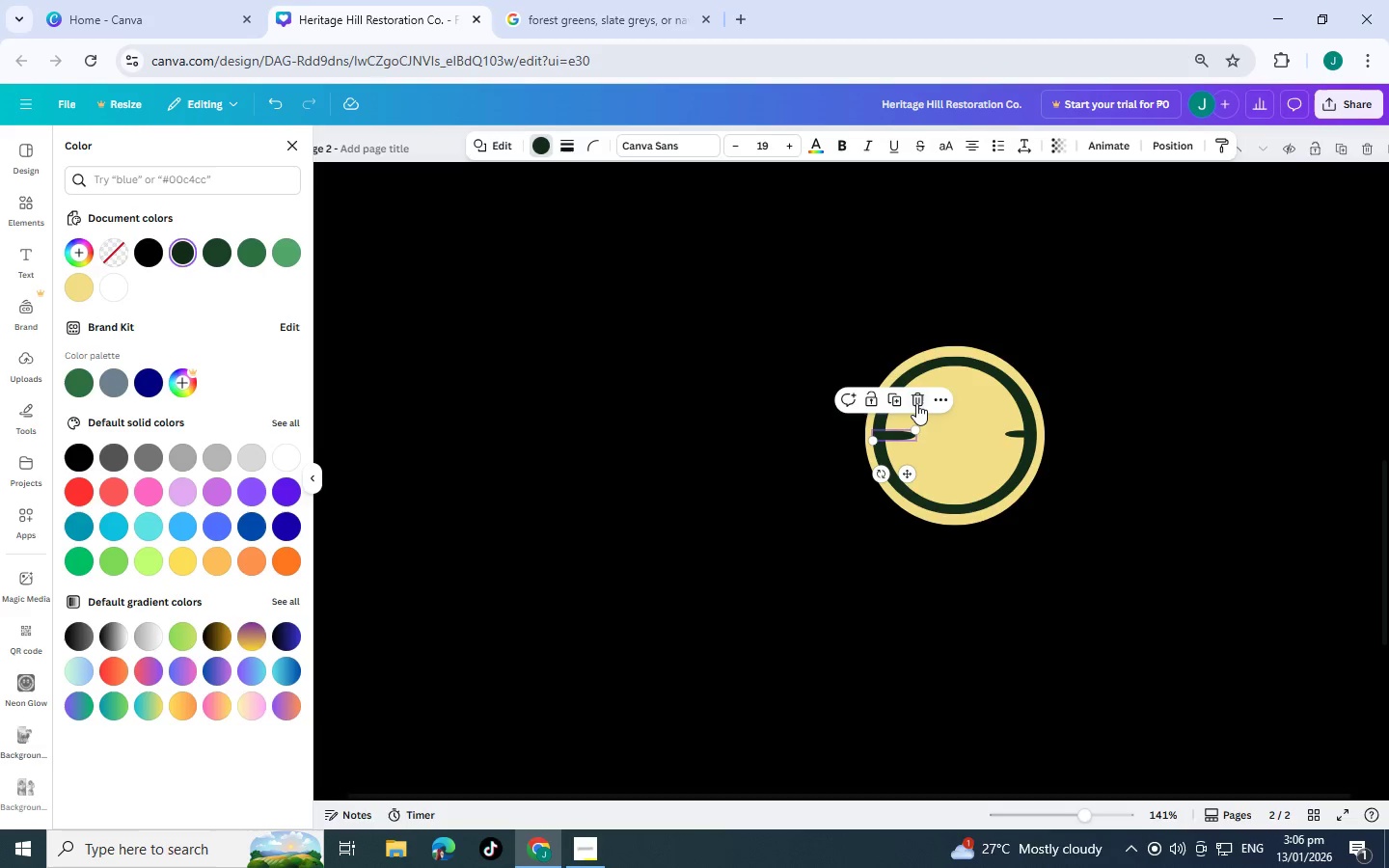 
left_click([916, 403])
 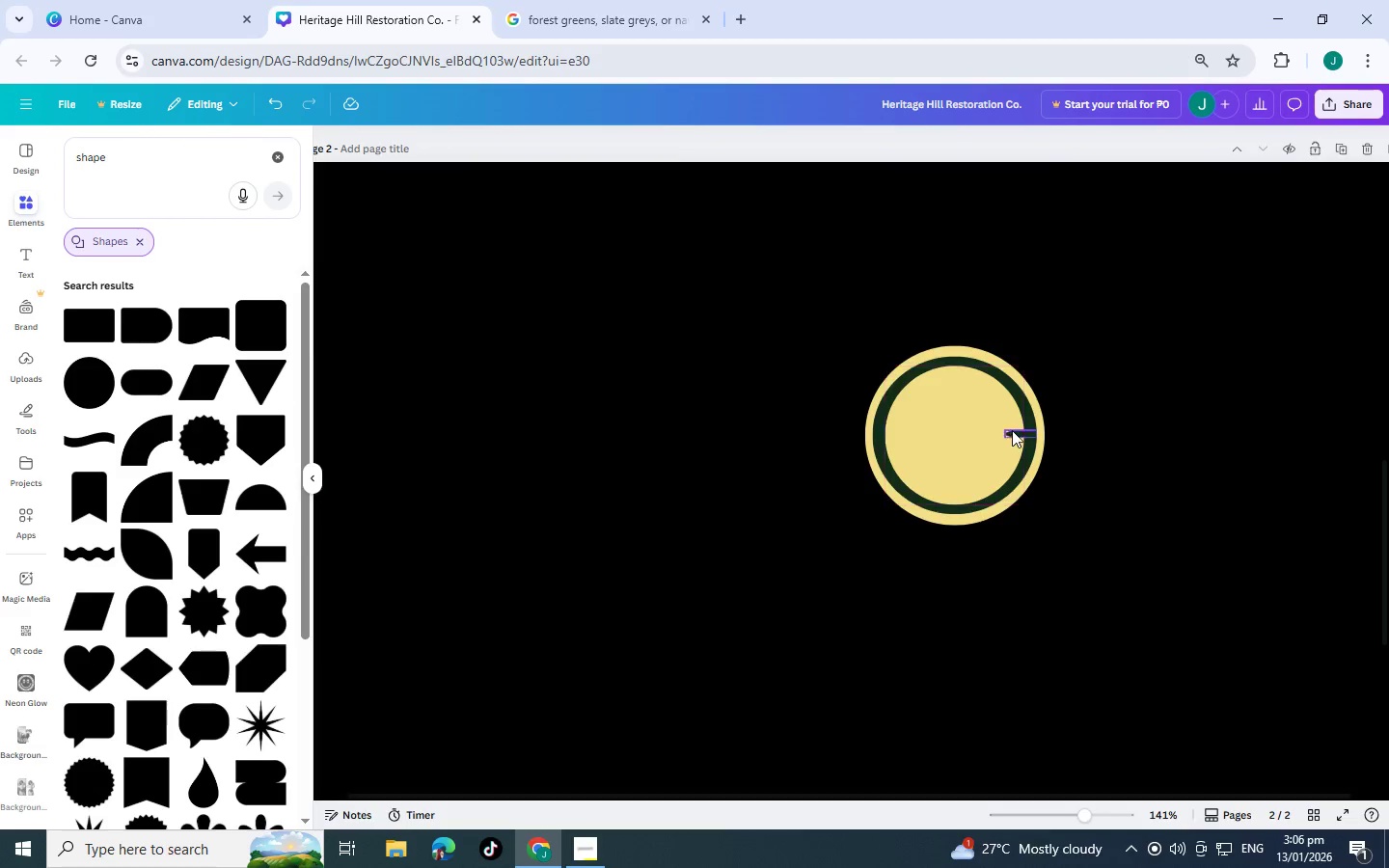 
left_click([1018, 431])
 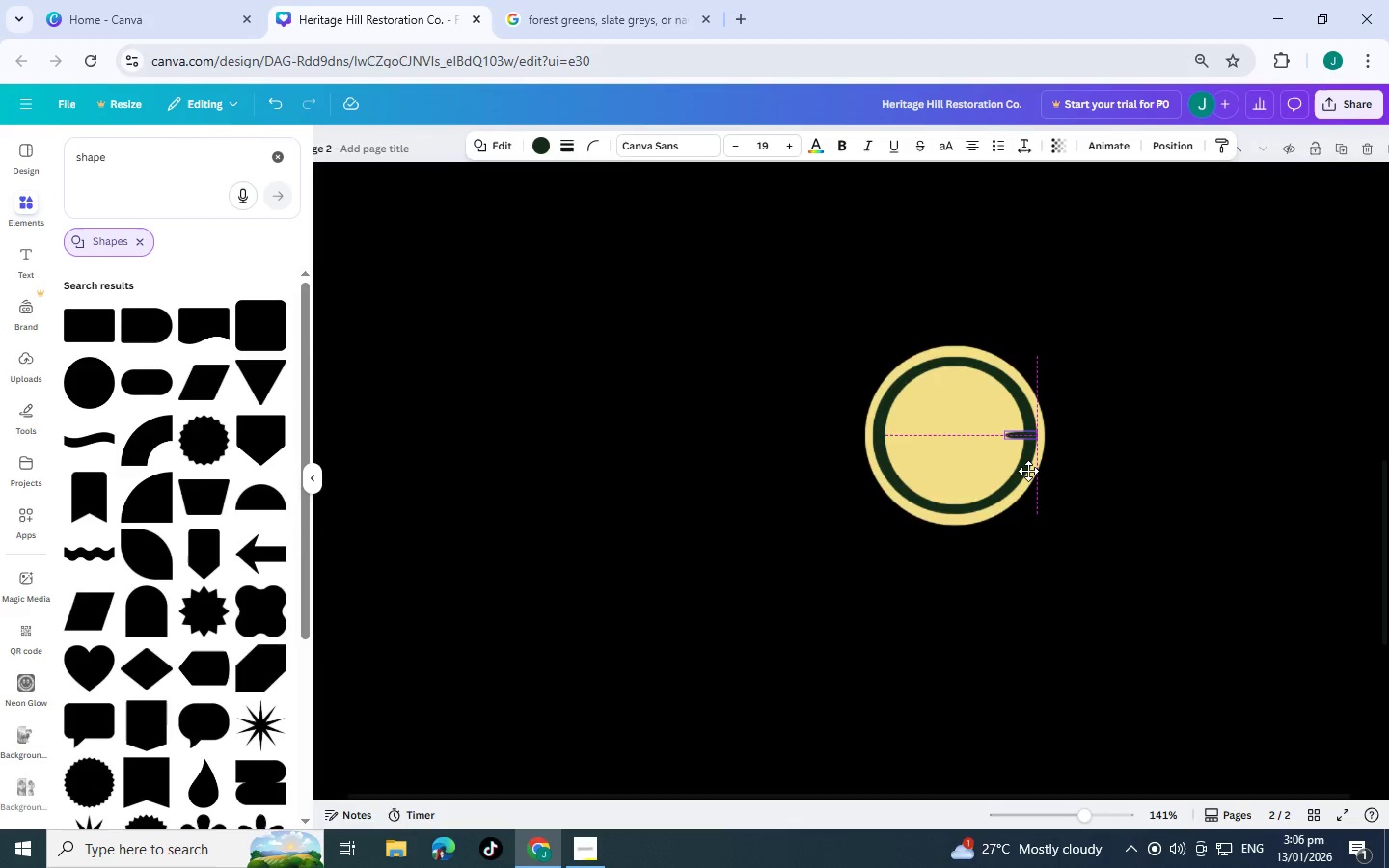 
key(Control+C)
 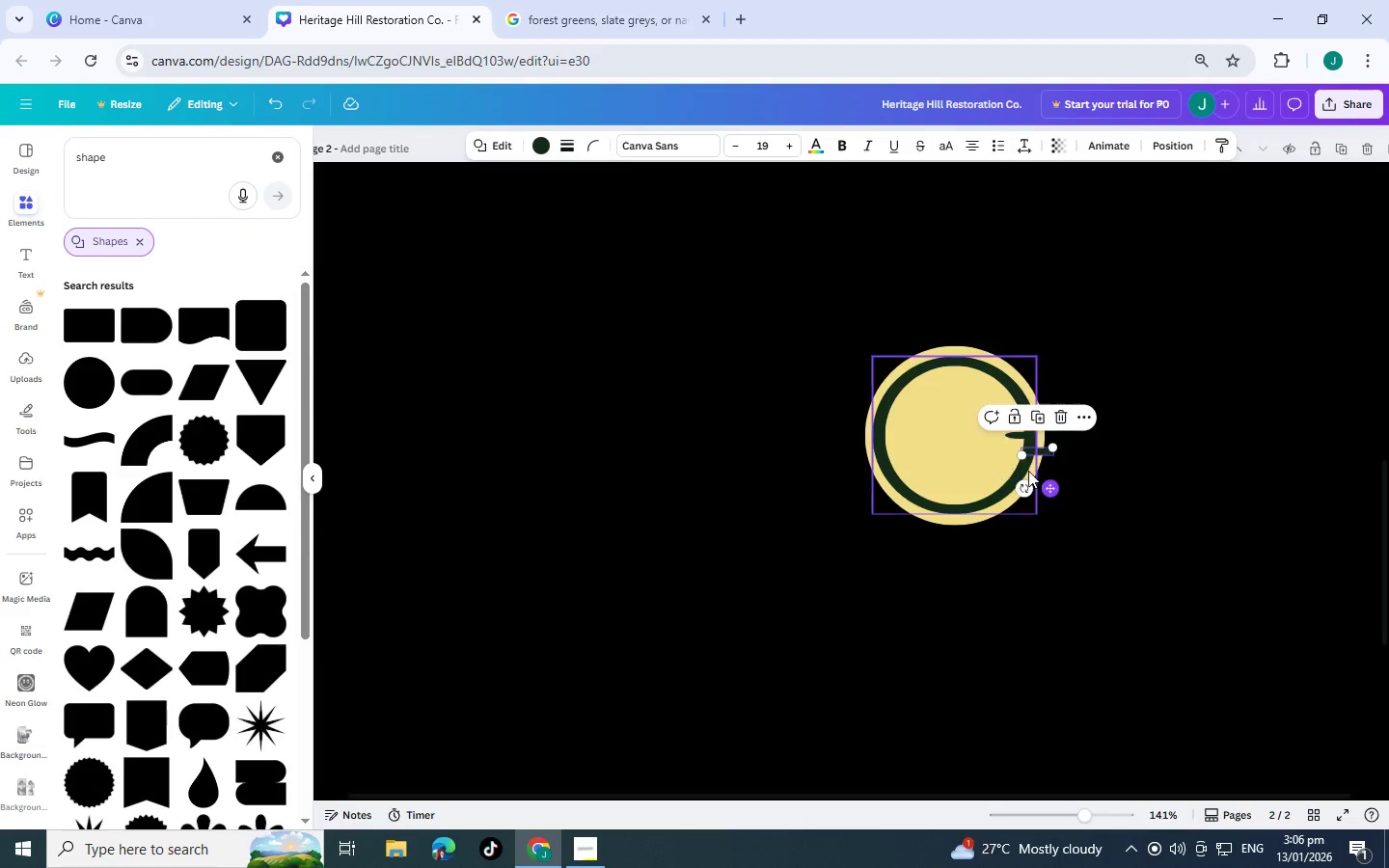 
key(Control+V)
 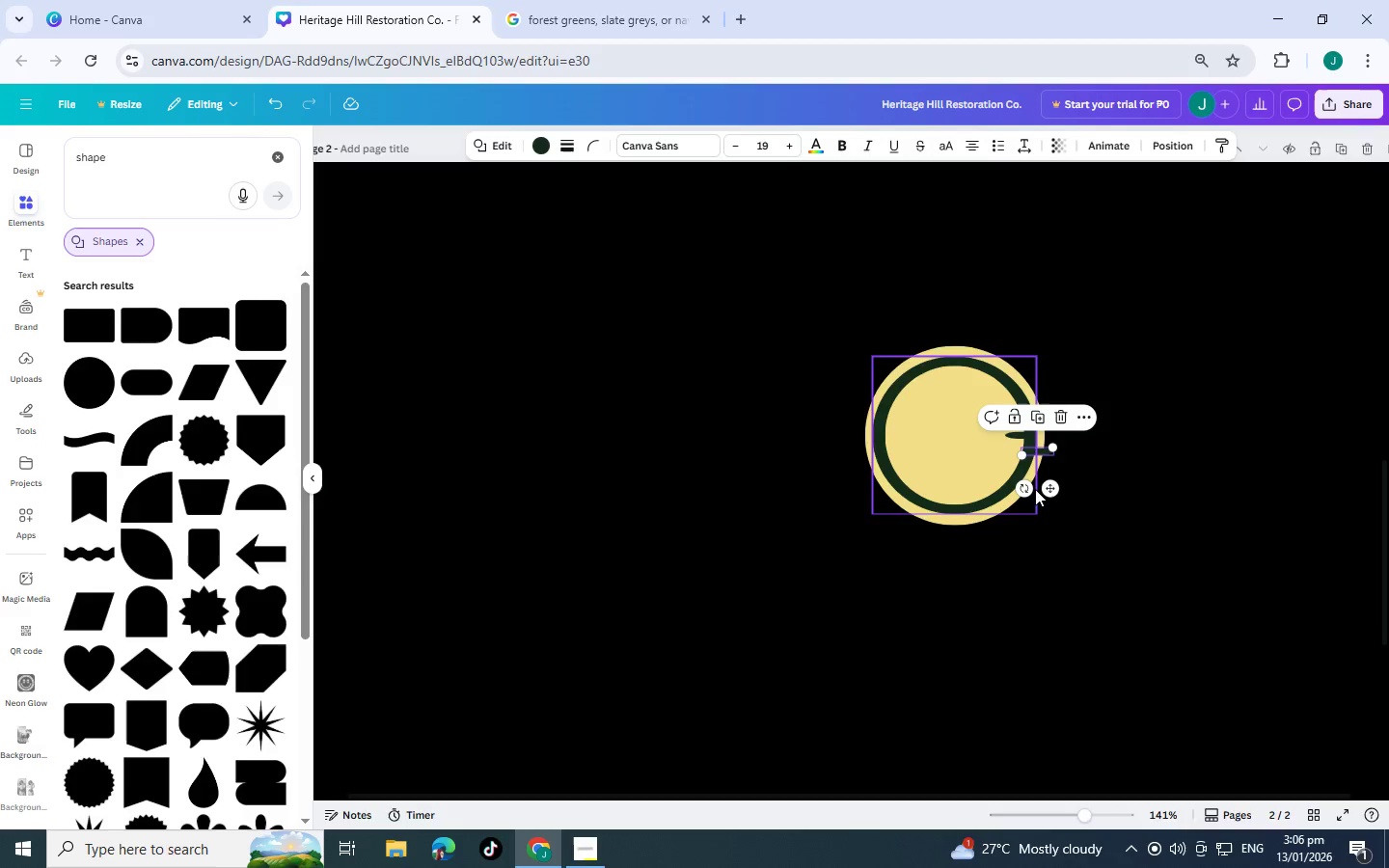 
left_click_drag(start_coordinate=[1047, 489], to_coordinate=[899, 473])
 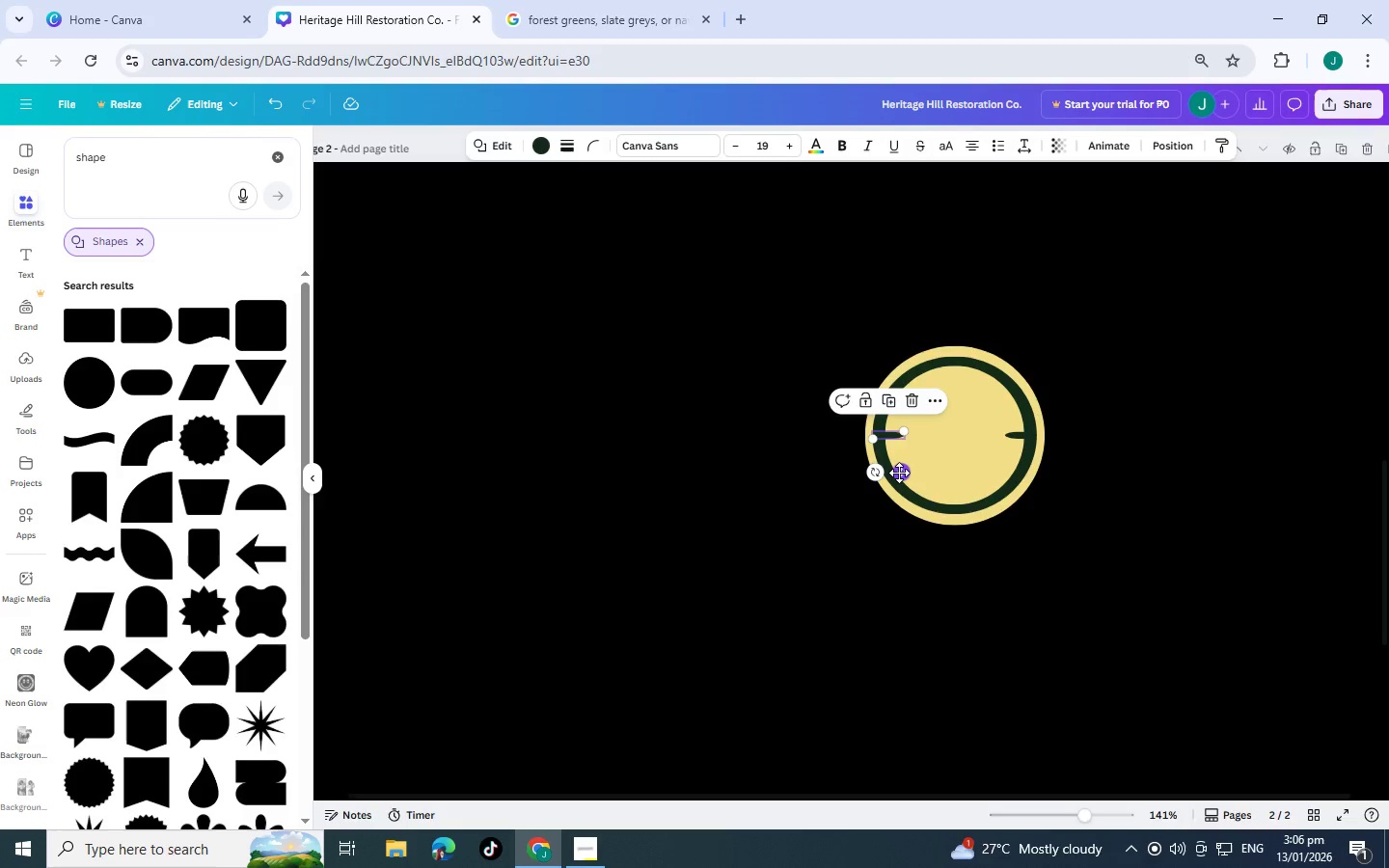 
key(Control+C)
 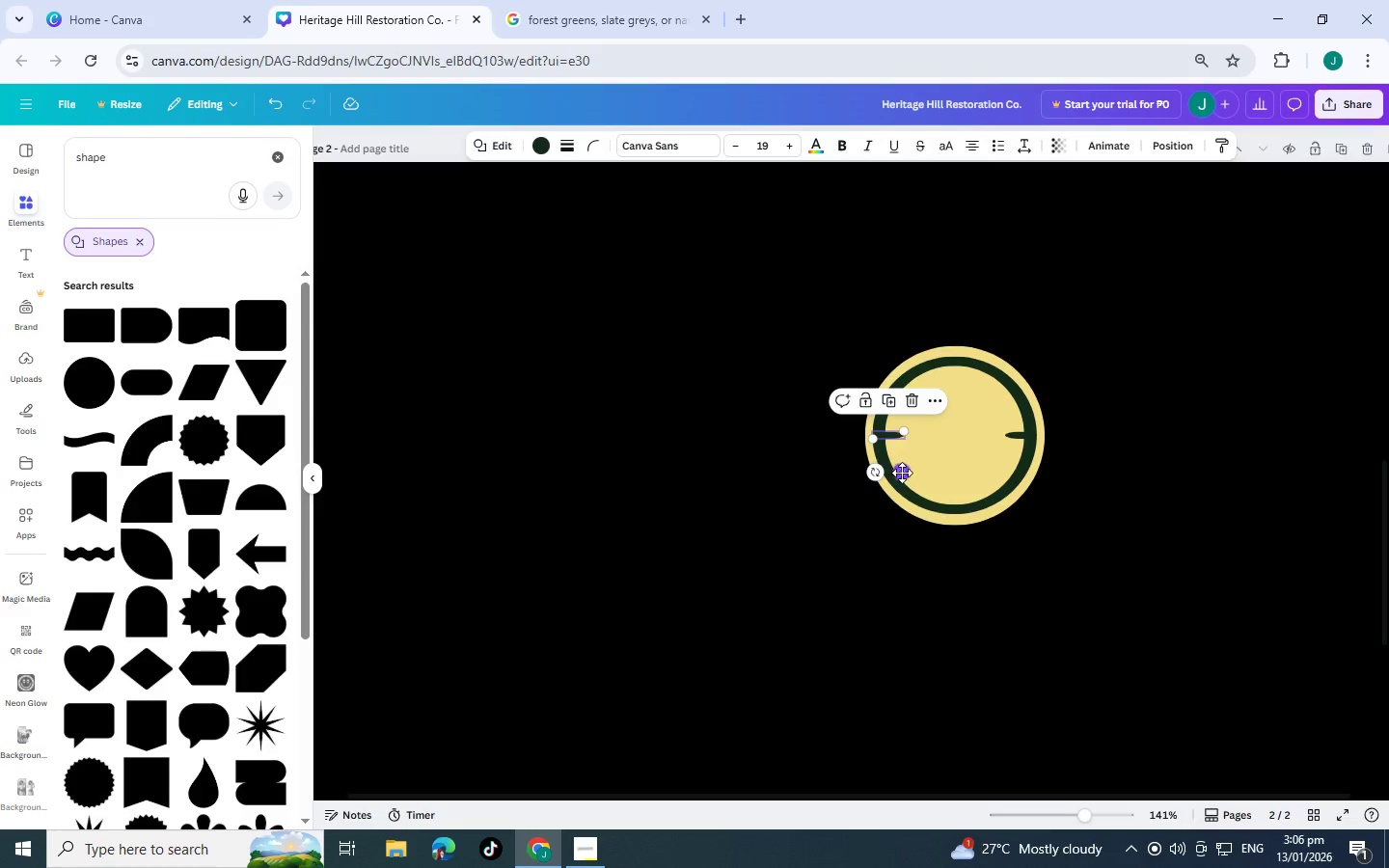 
key(Control+V)
 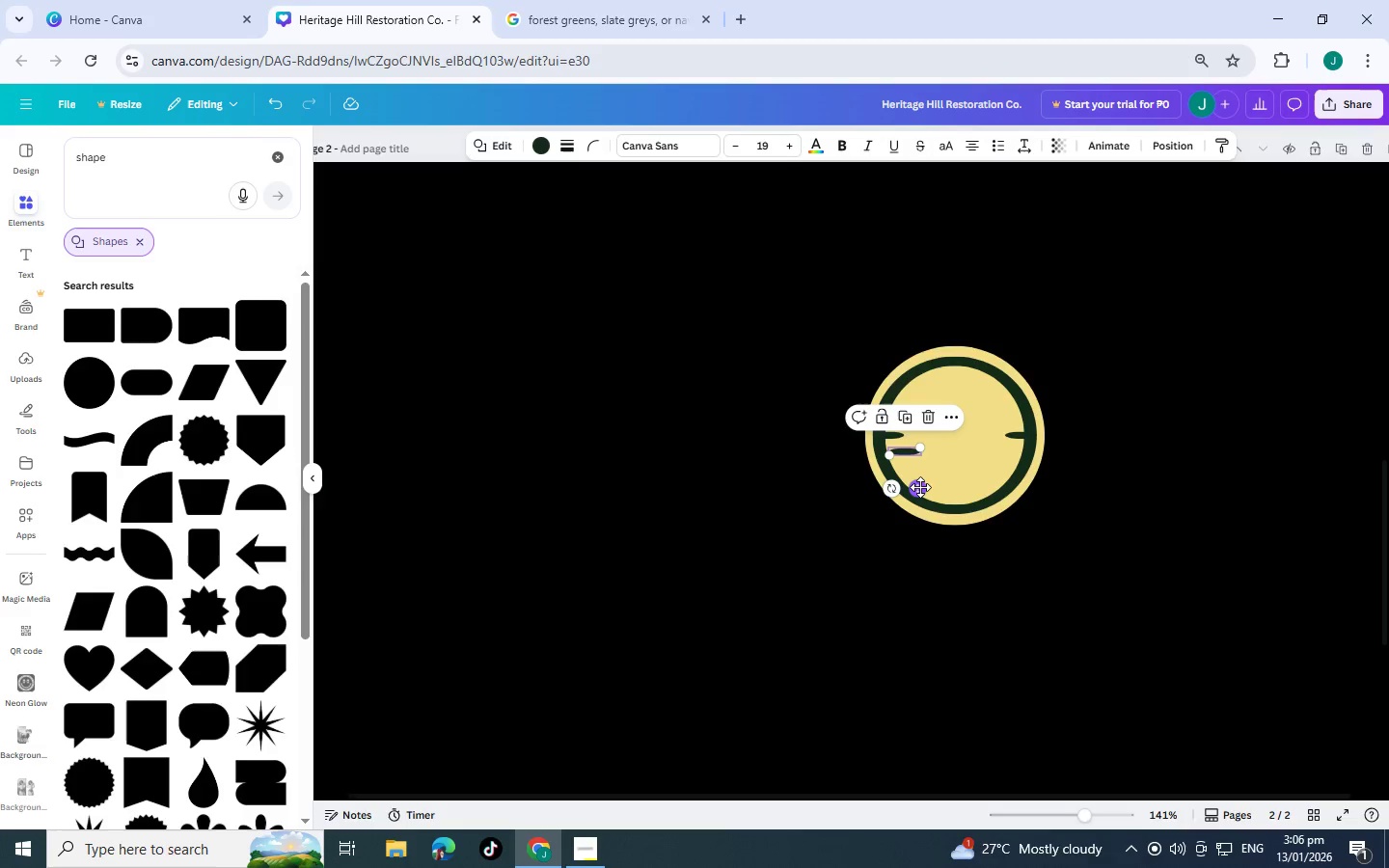 
left_click_drag(start_coordinate=[920, 487], to_coordinate=[972, 405])
 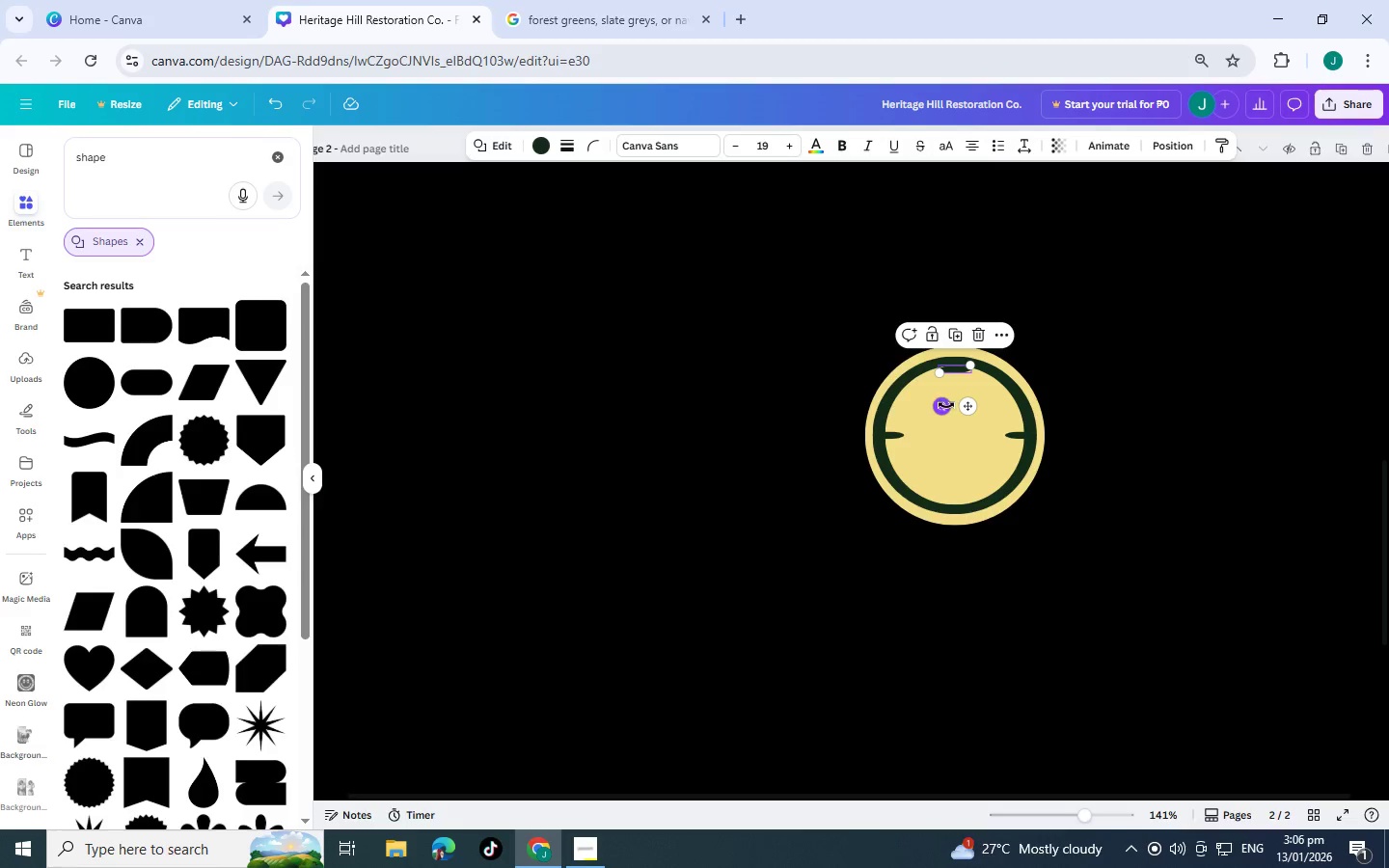 
left_click_drag(start_coordinate=[946, 405], to_coordinate=[1030, 381])
 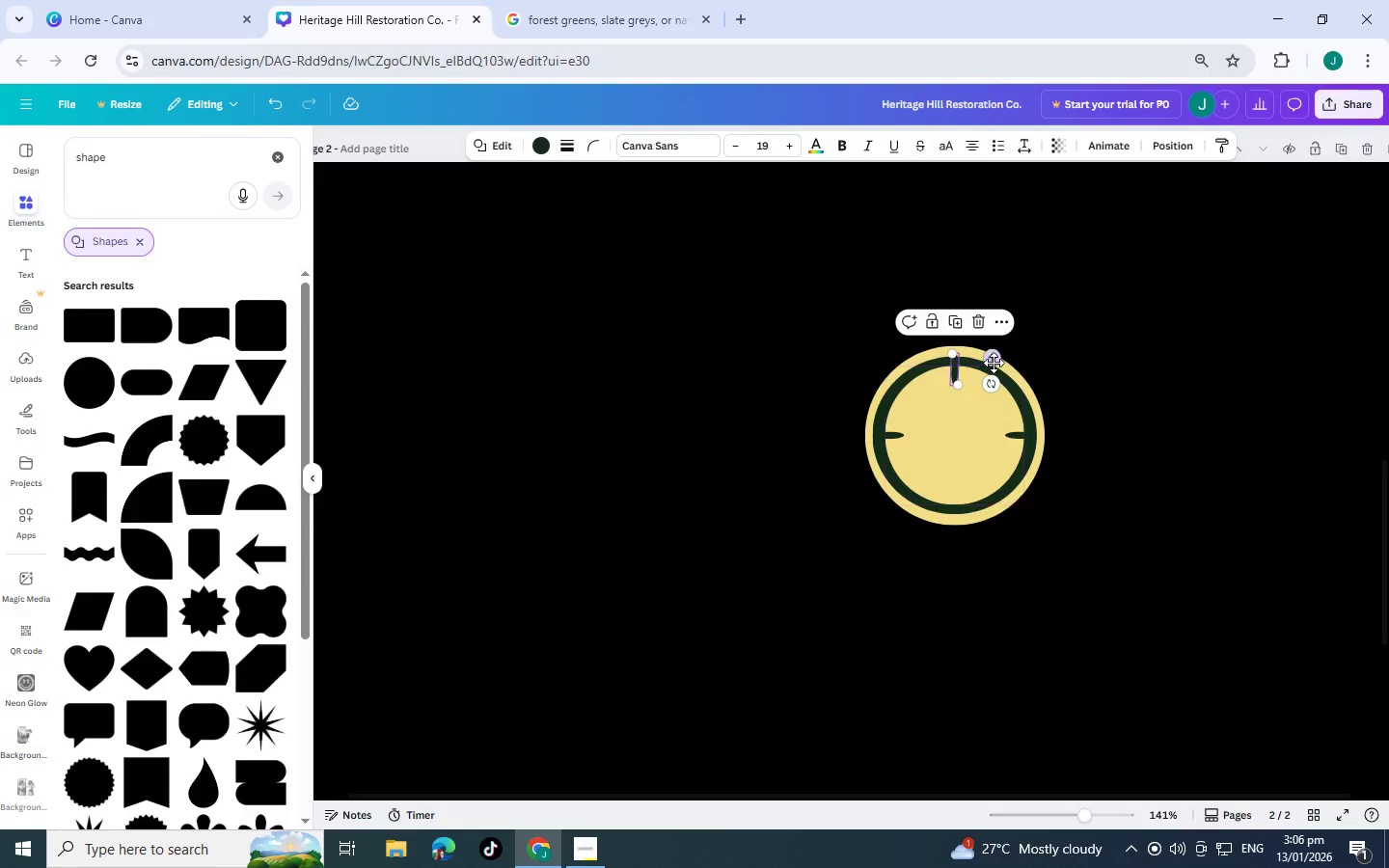 
left_click_drag(start_coordinate=[994, 363], to_coordinate=[993, 368])
 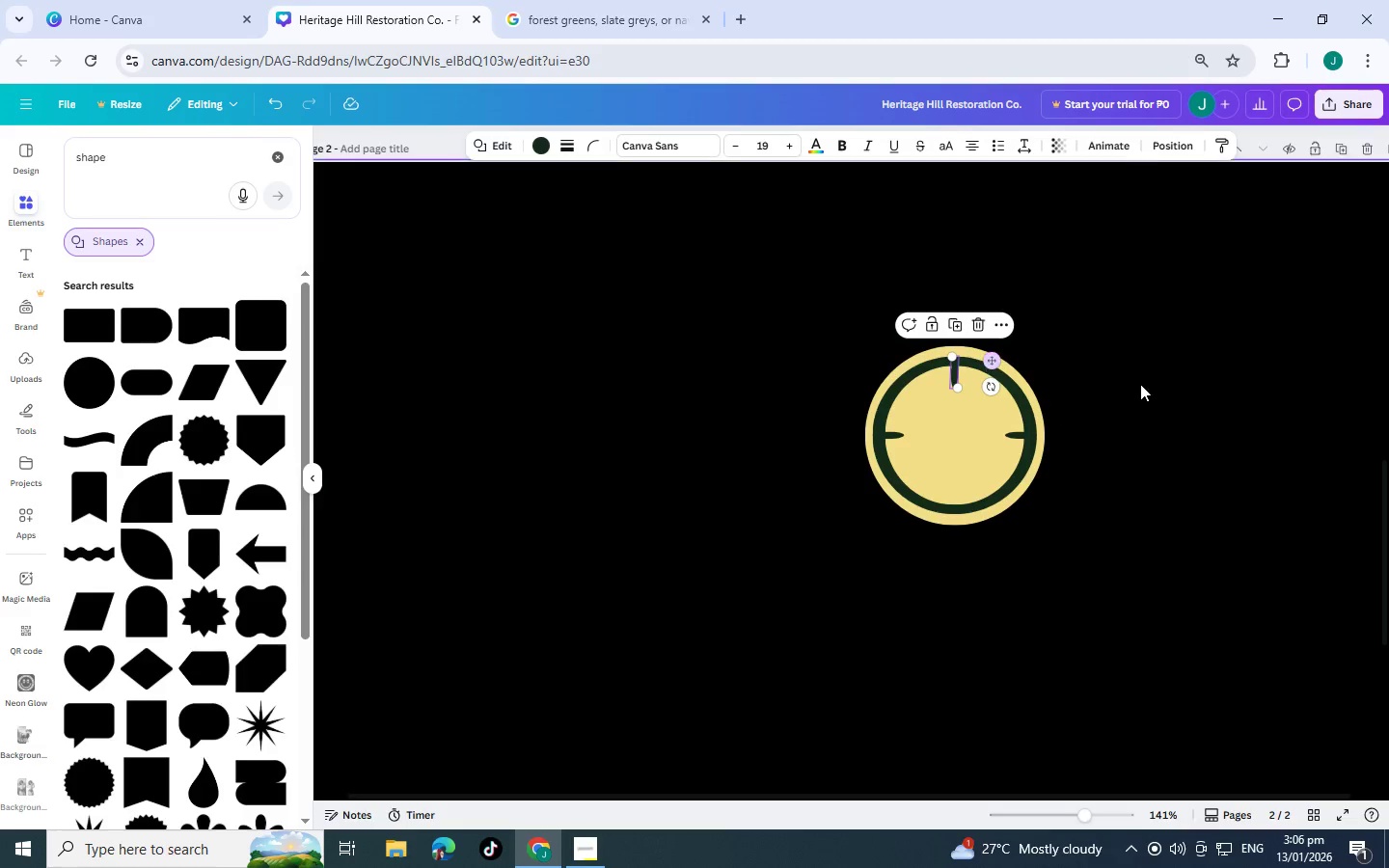 
left_click([1140, 384])
 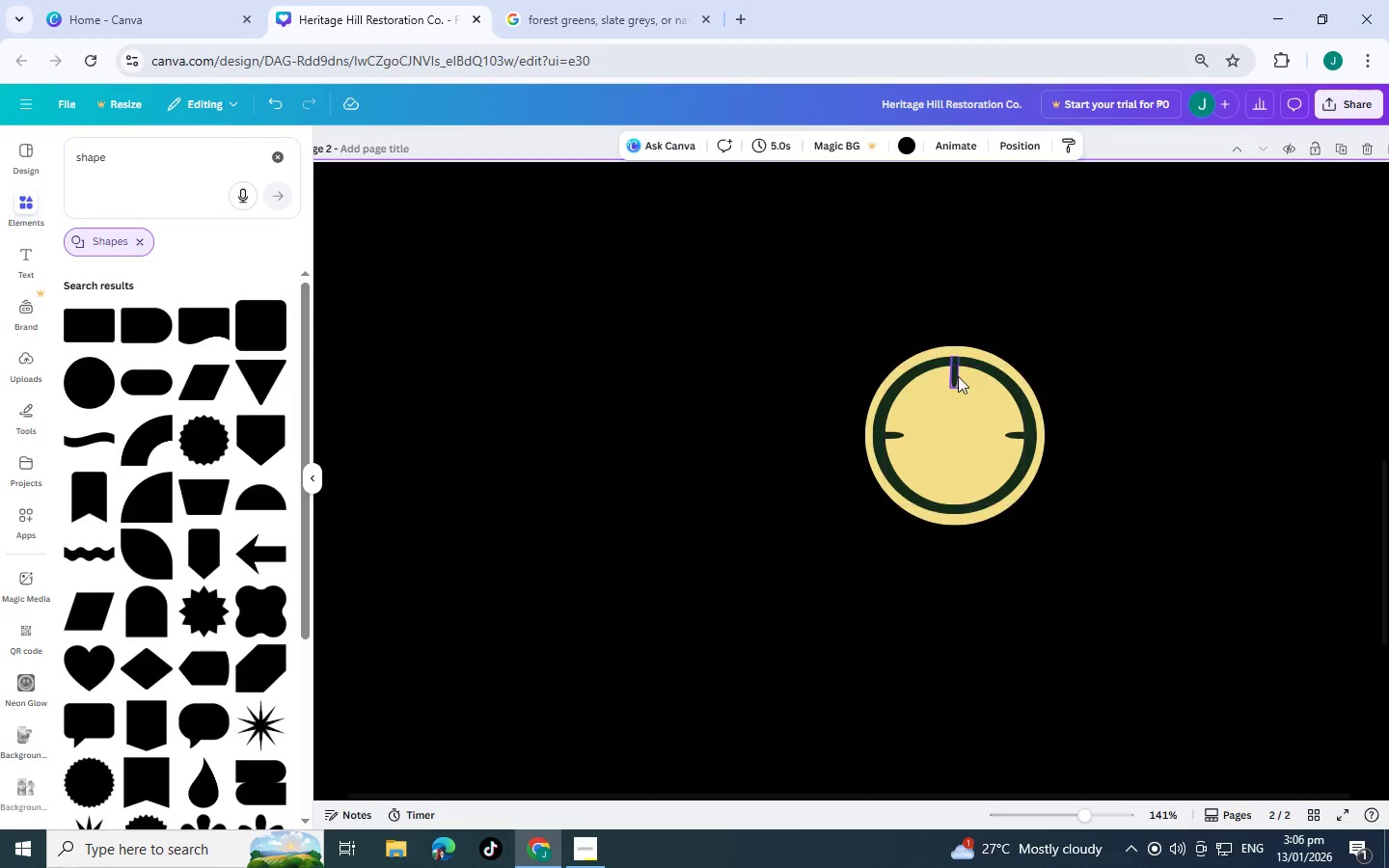 
left_click([956, 376])
 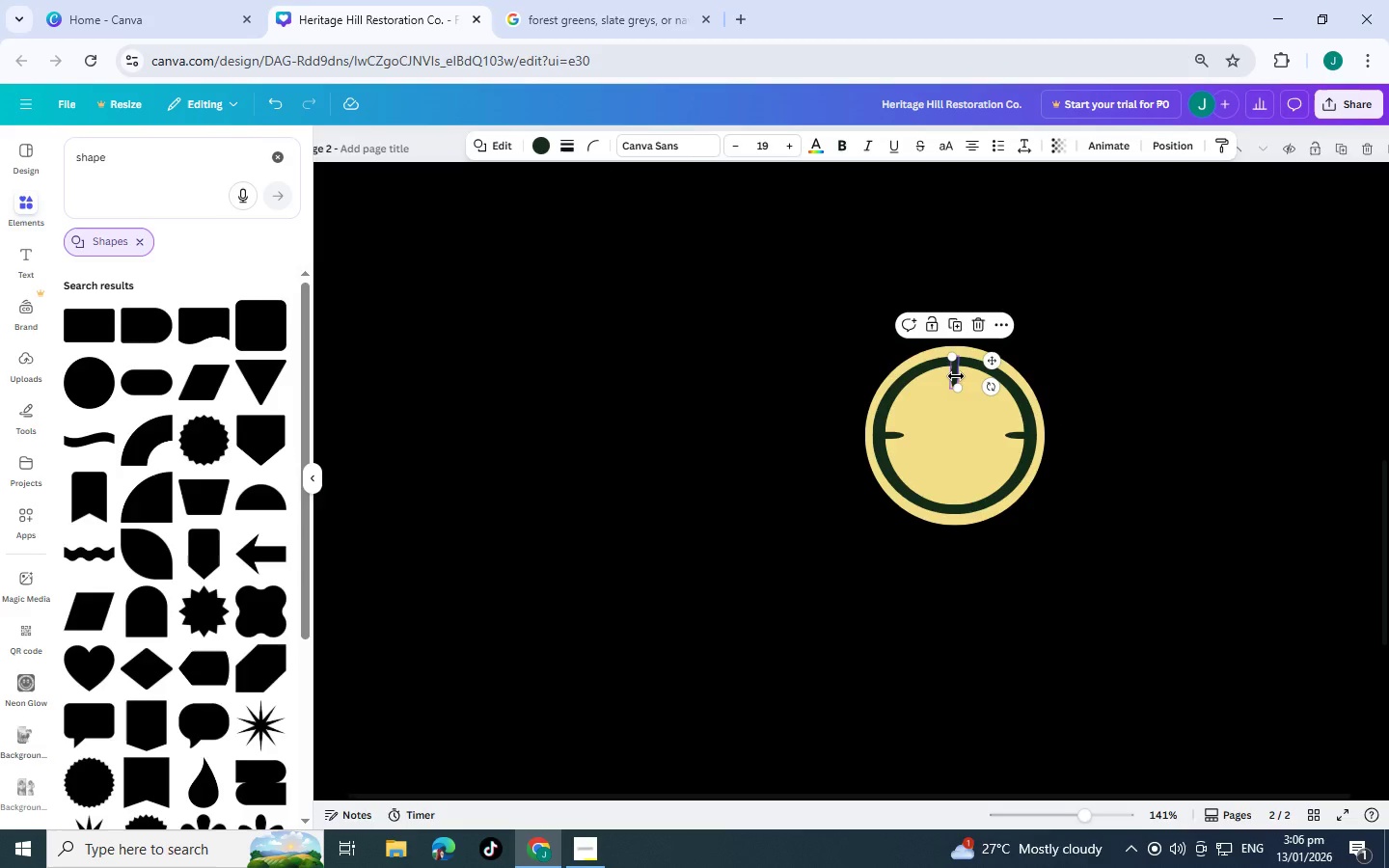 
key(Control+C)
 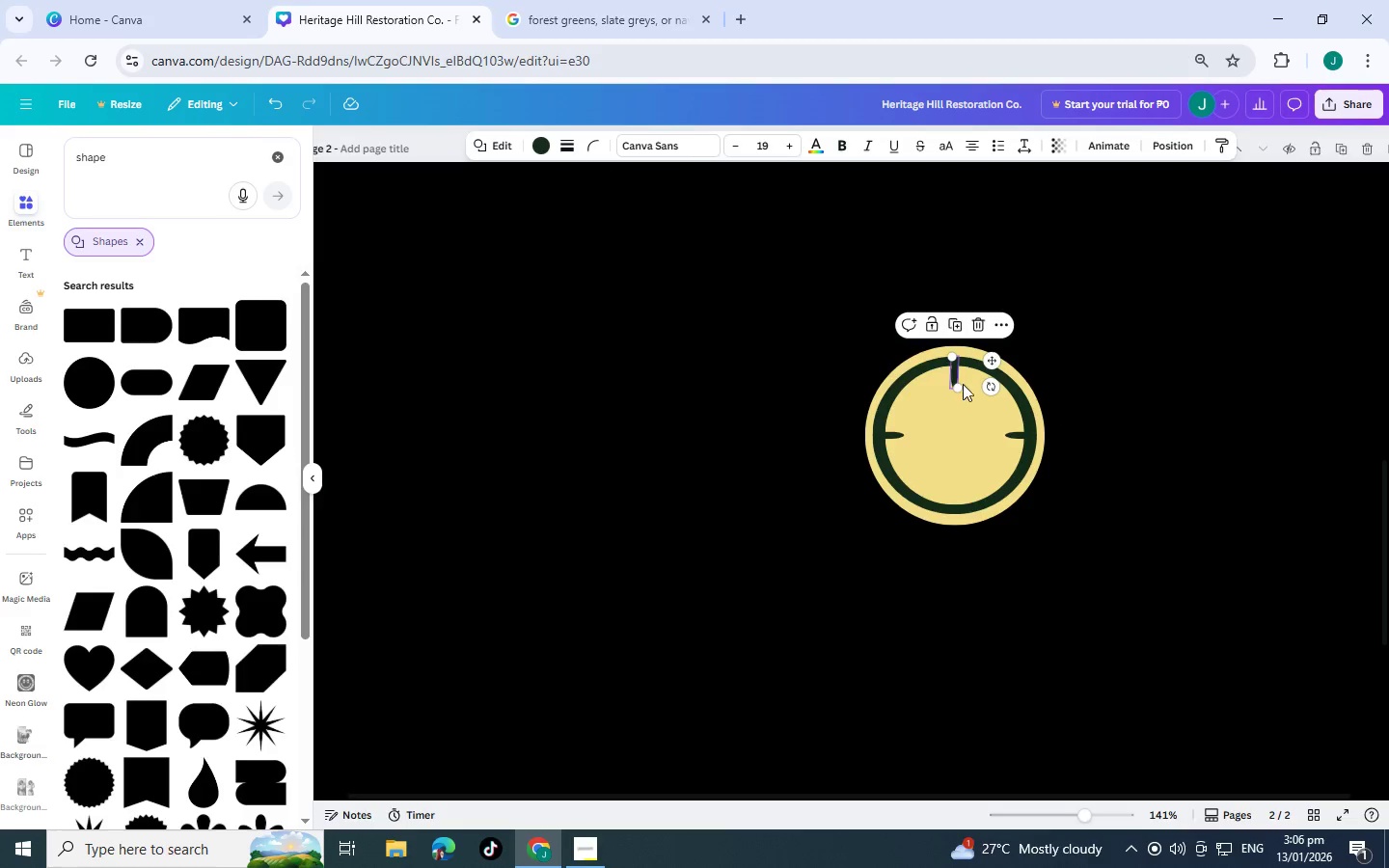 
key(Control+V)
 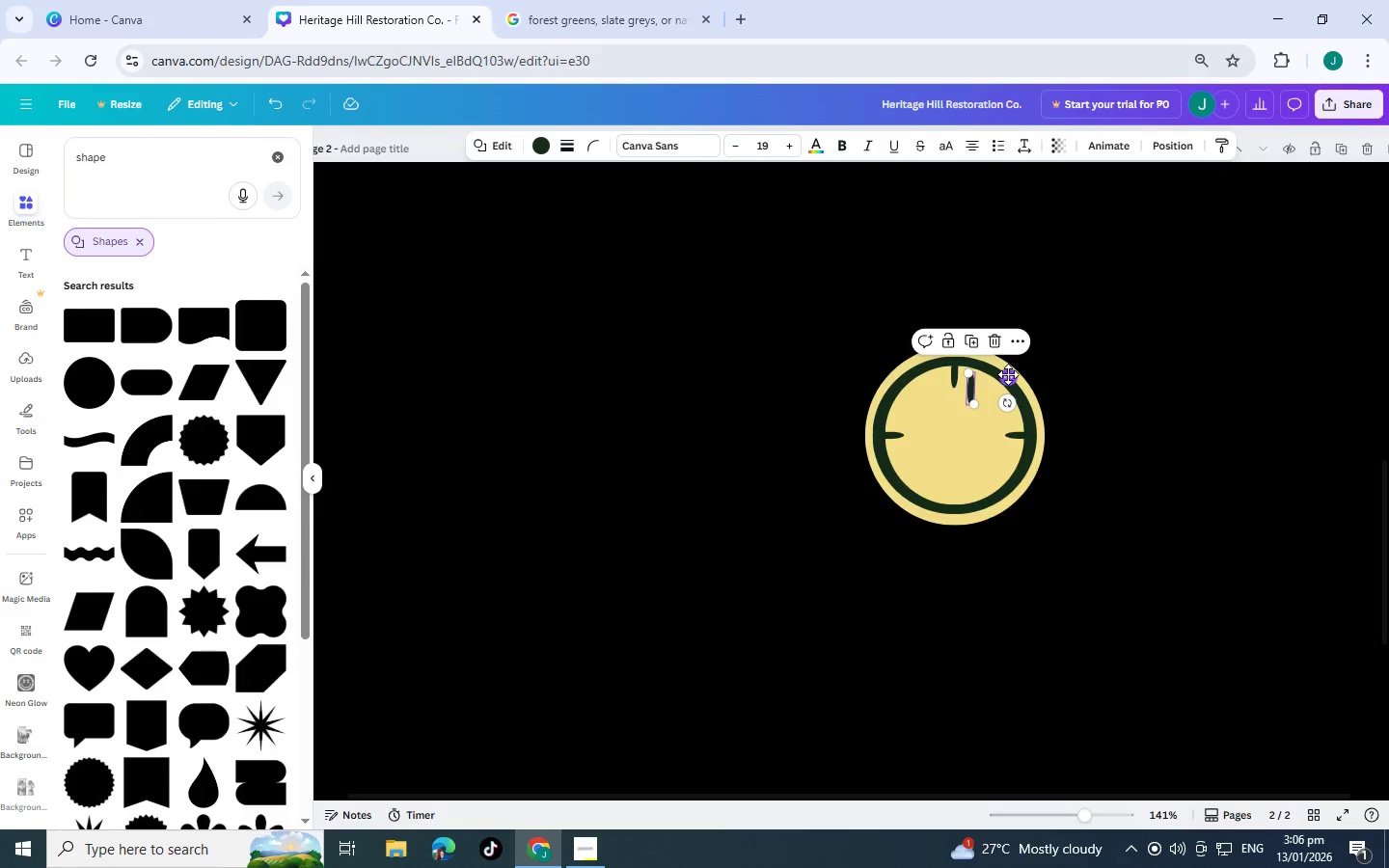 
left_click_drag(start_coordinate=[1009, 378], to_coordinate=[993, 486])
 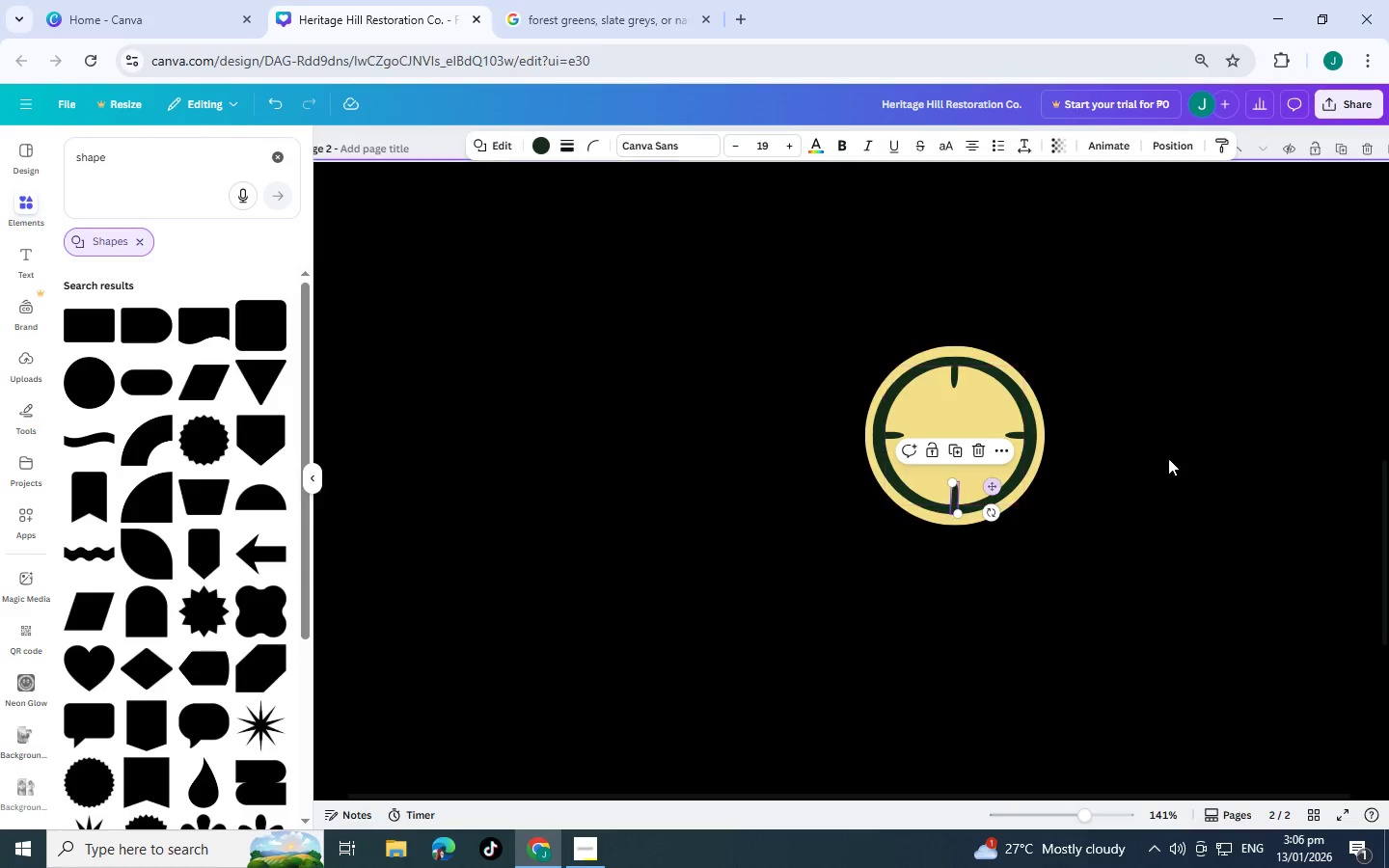 
left_click([1168, 458])
 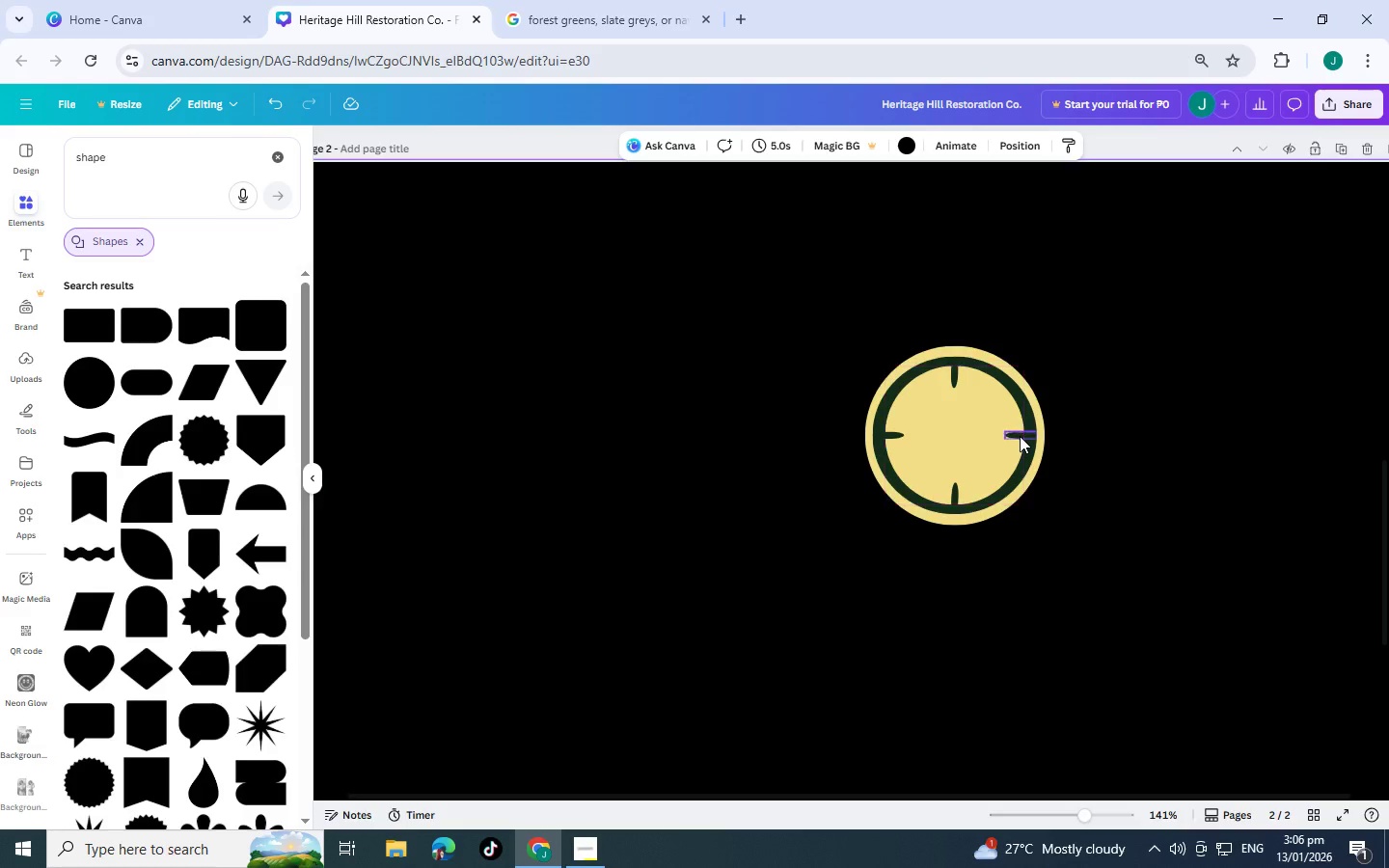 
left_click([1020, 436])
 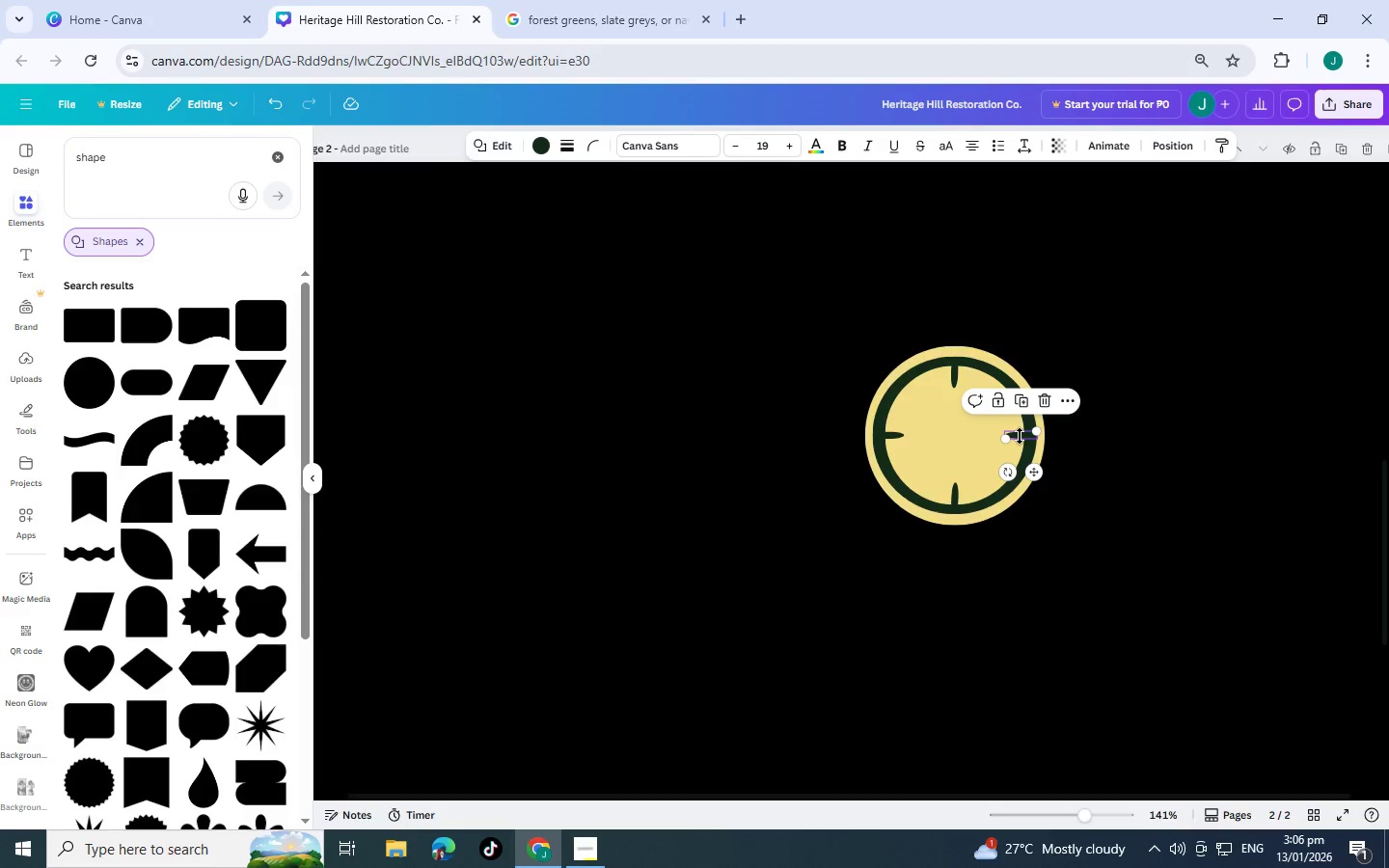 
key(Control+C)
 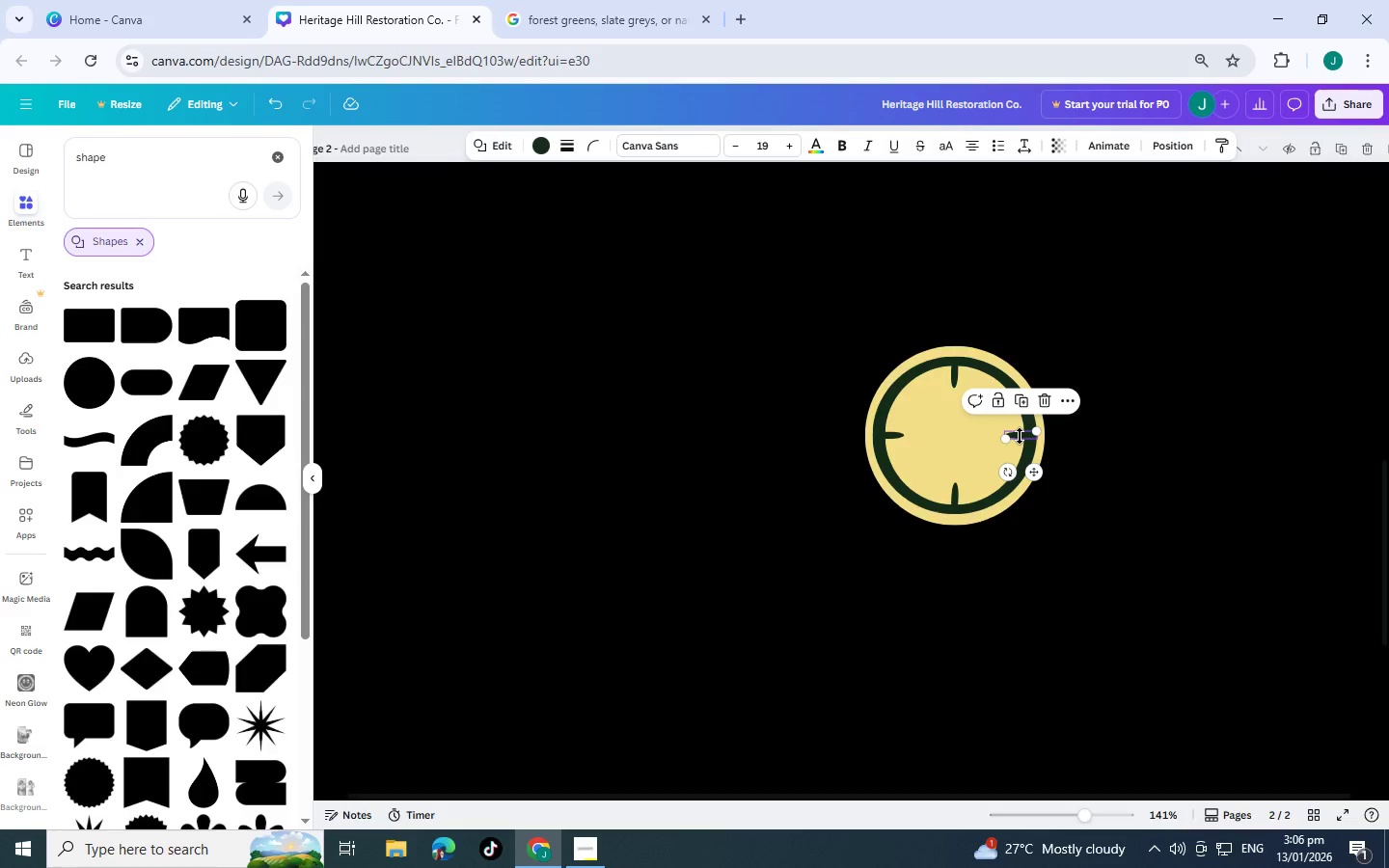 
key(Control+V)
 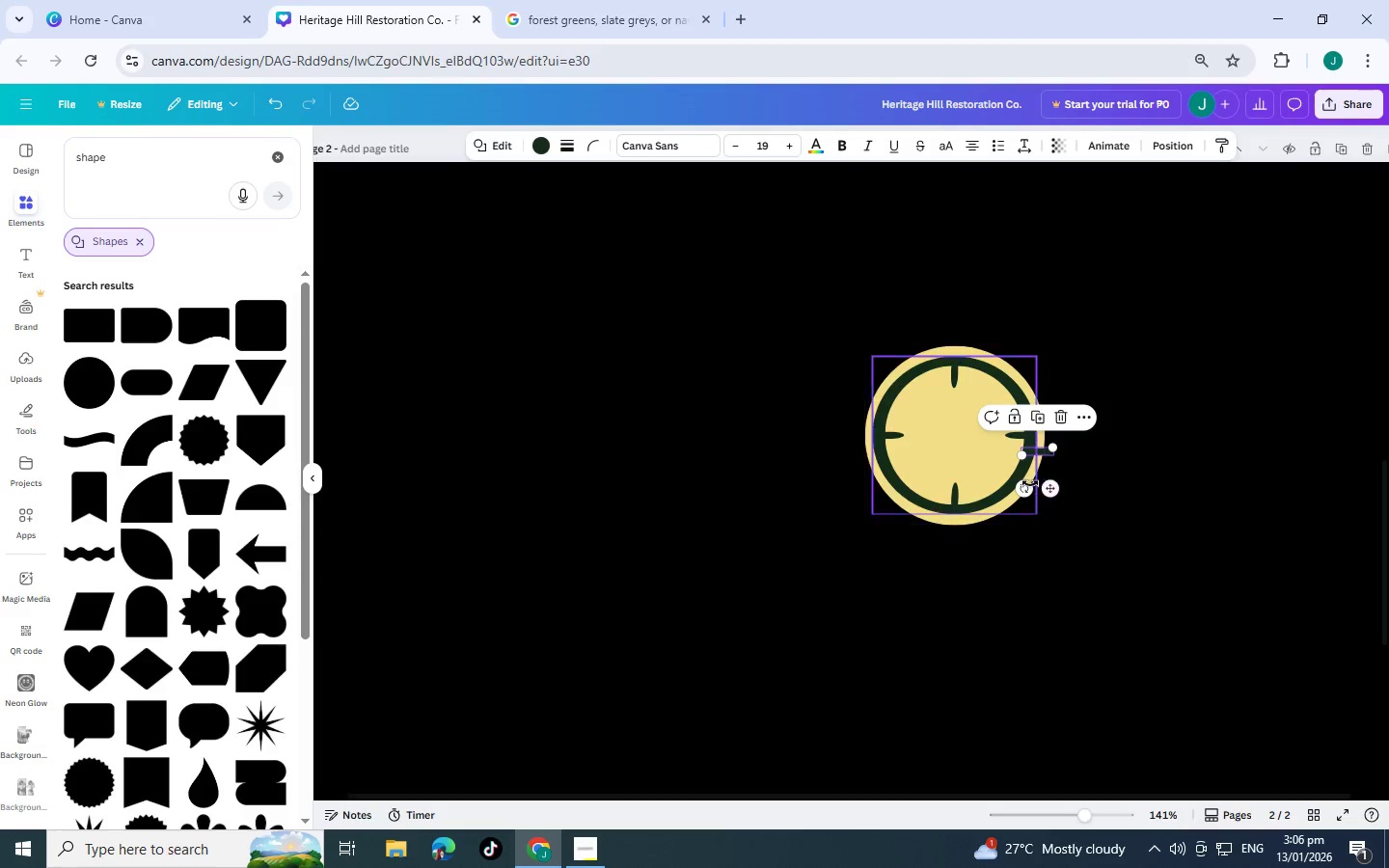 
left_click_drag(start_coordinate=[1027, 485], to_coordinate=[1015, 479])
 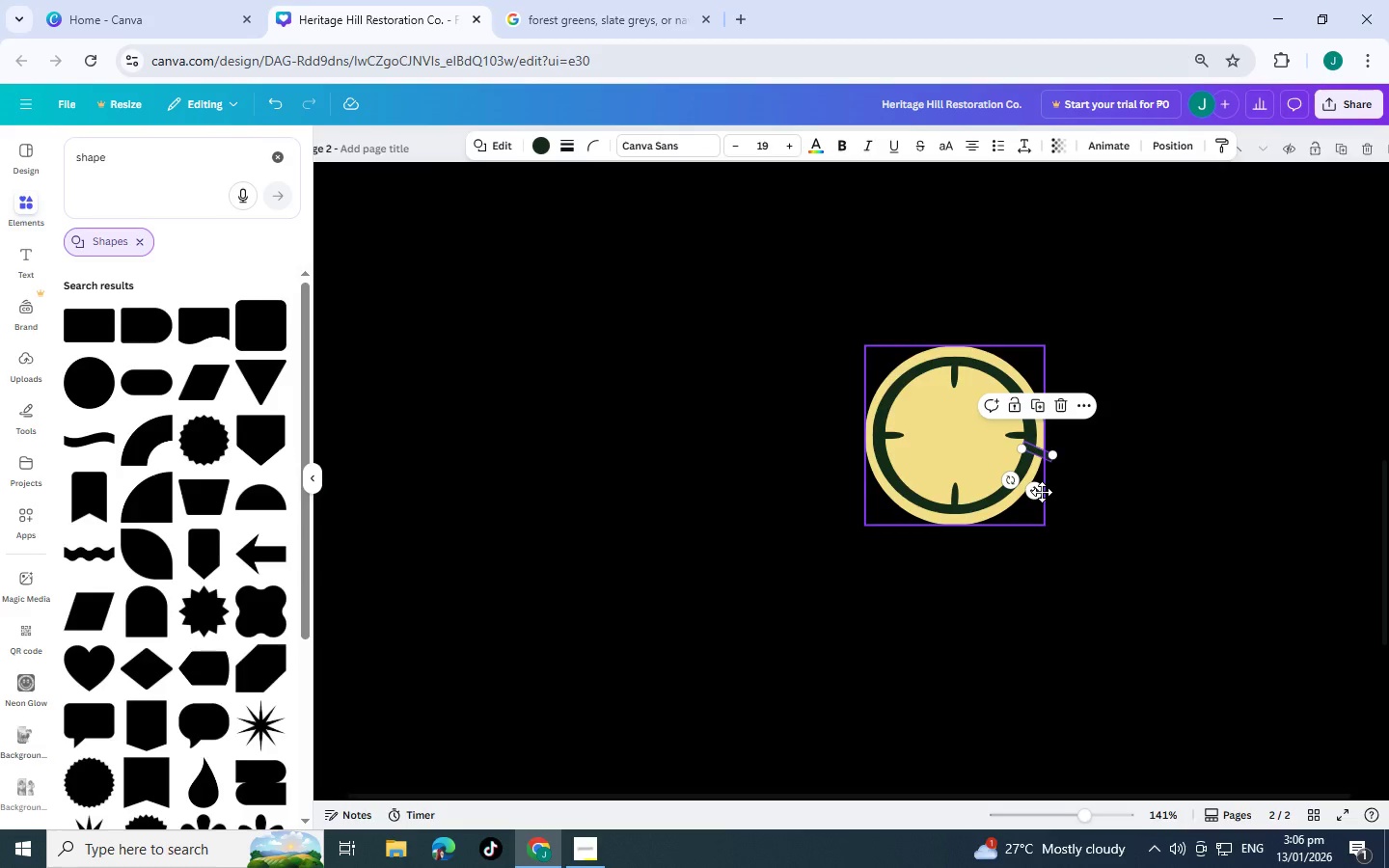 
left_click_drag(start_coordinate=[1035, 493], to_coordinate=[995, 518])
 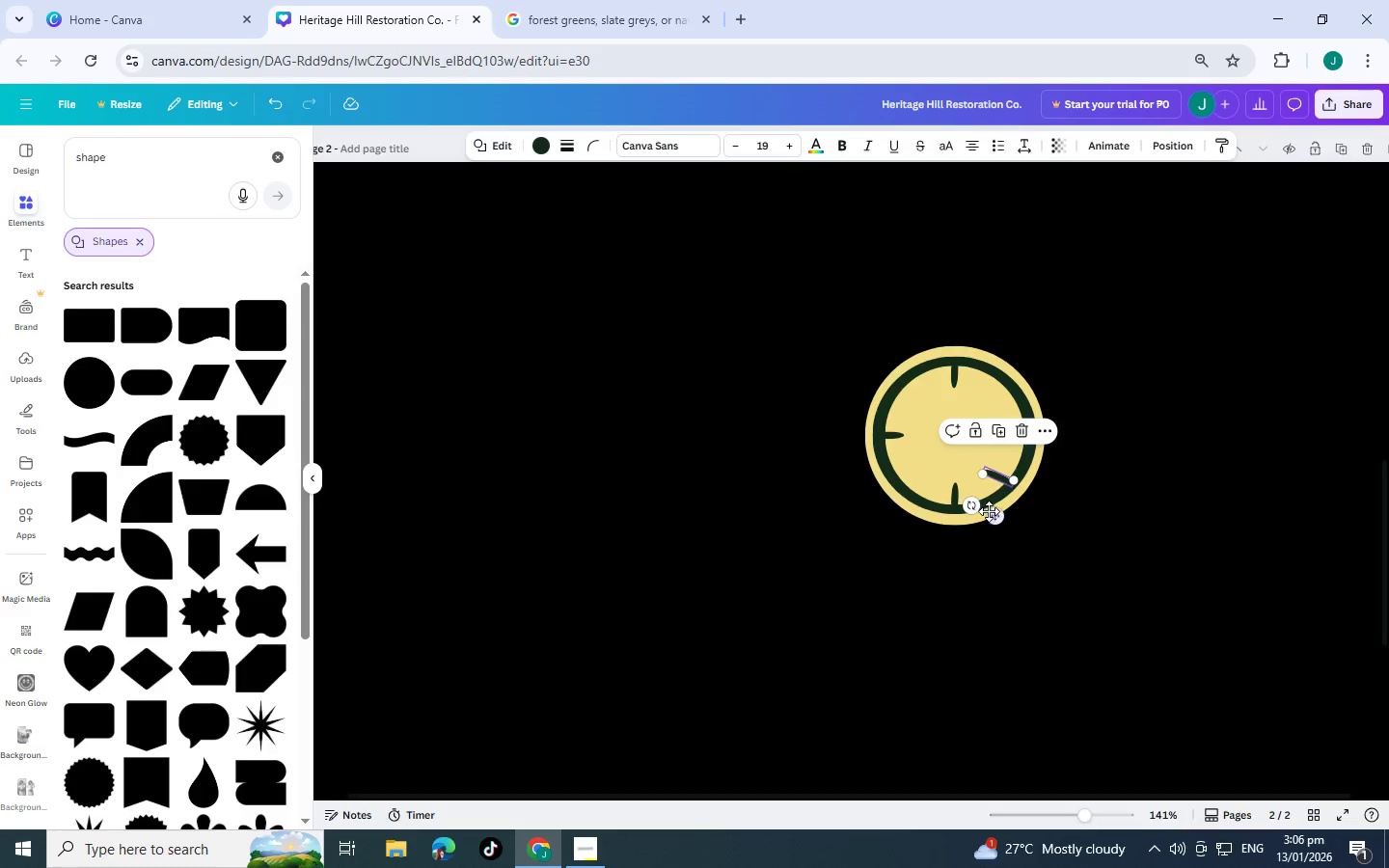 
left_click_drag(start_coordinate=[995, 518], to_coordinate=[1000, 519])
 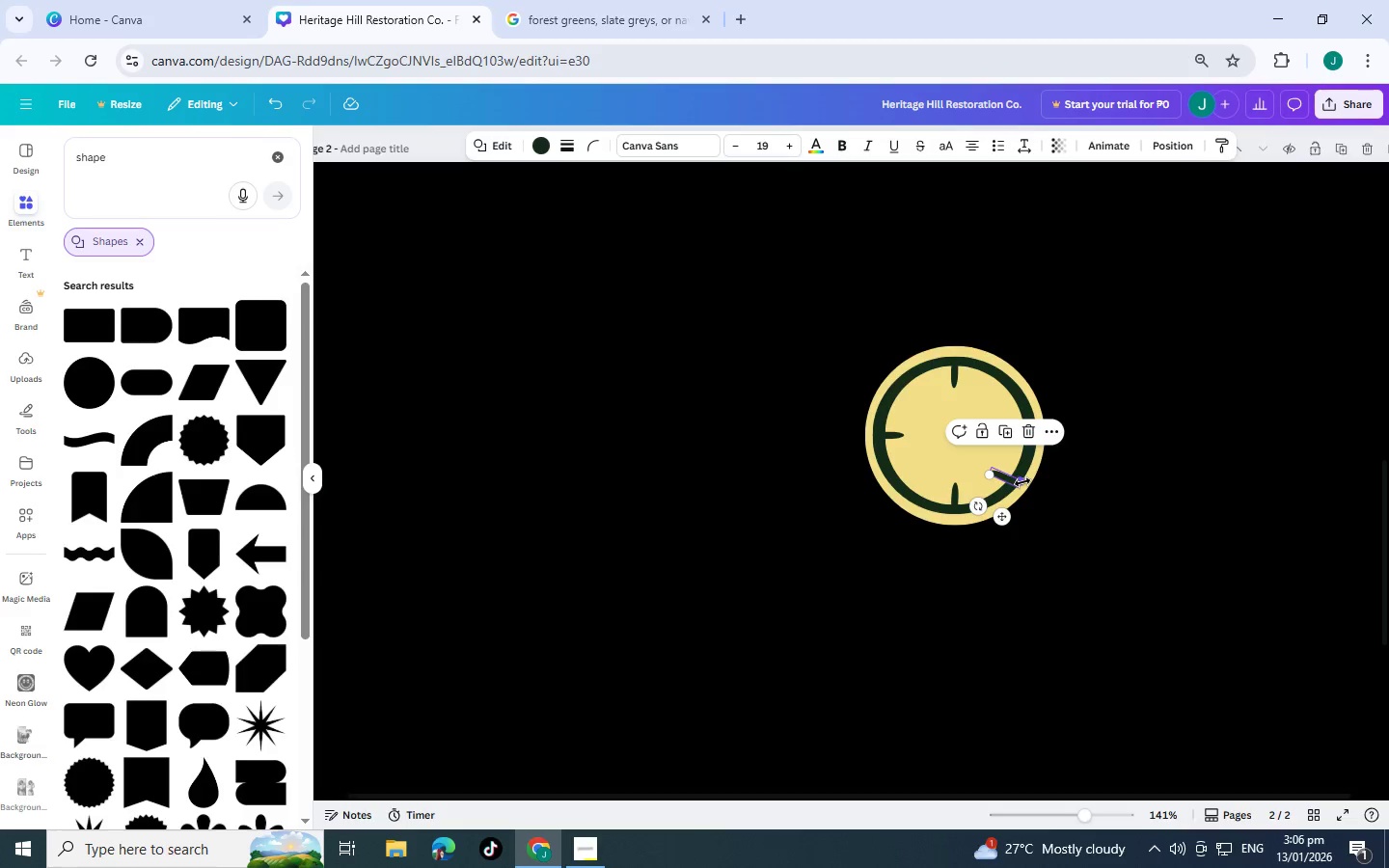 
left_click_drag(start_coordinate=[1022, 482], to_coordinate=[1016, 480])
 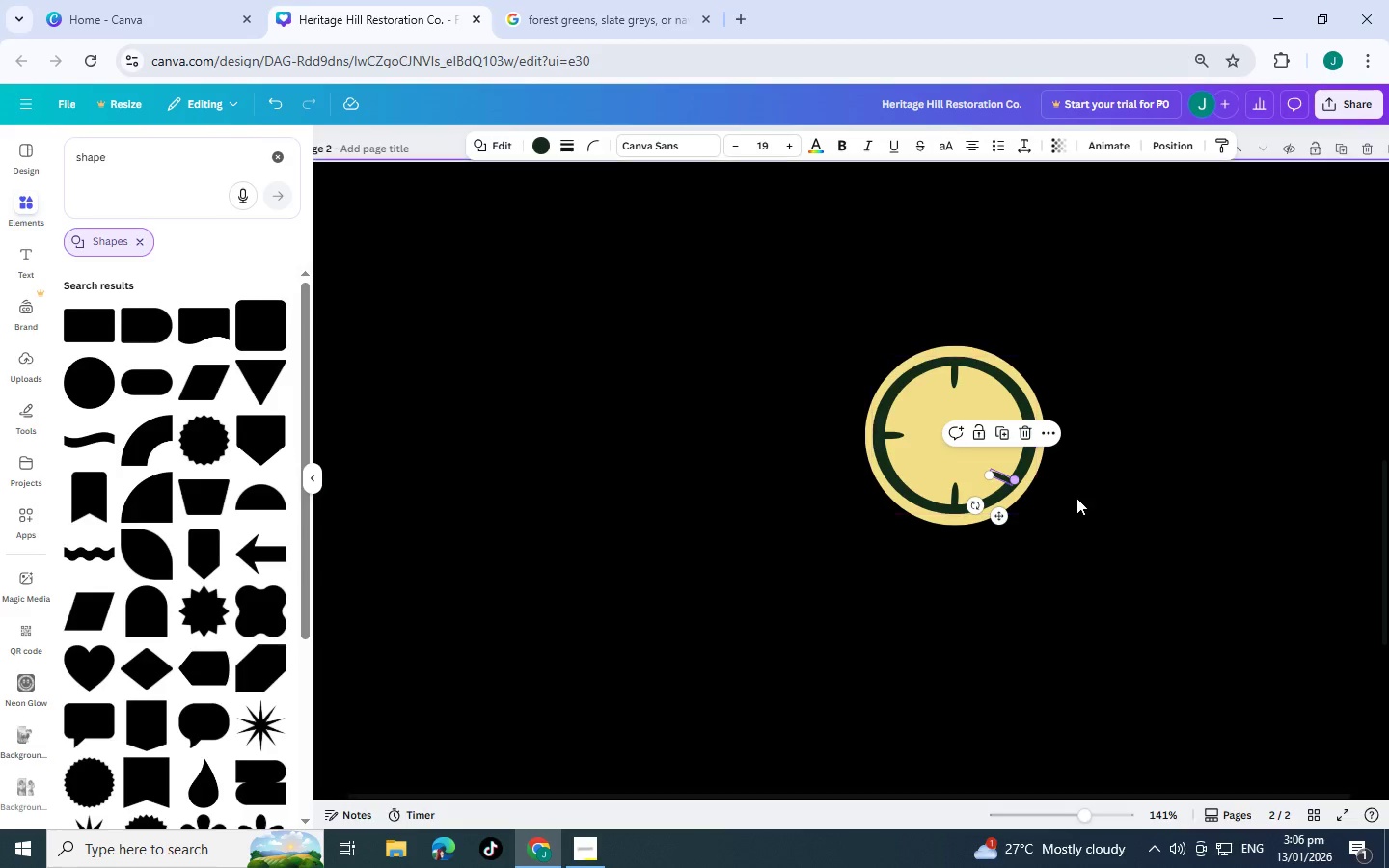 
left_click([1076, 498])
 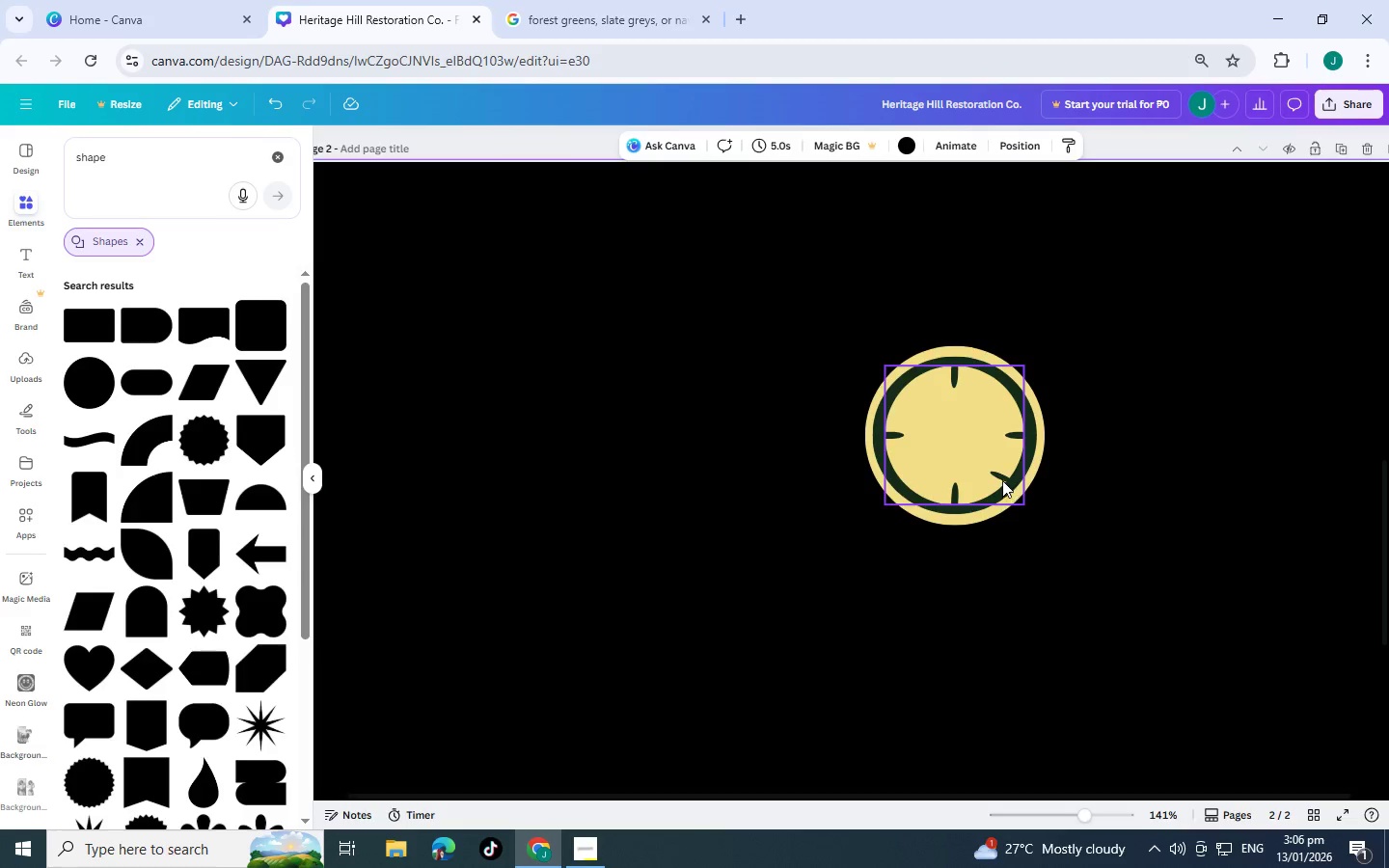 
left_click([998, 472])
 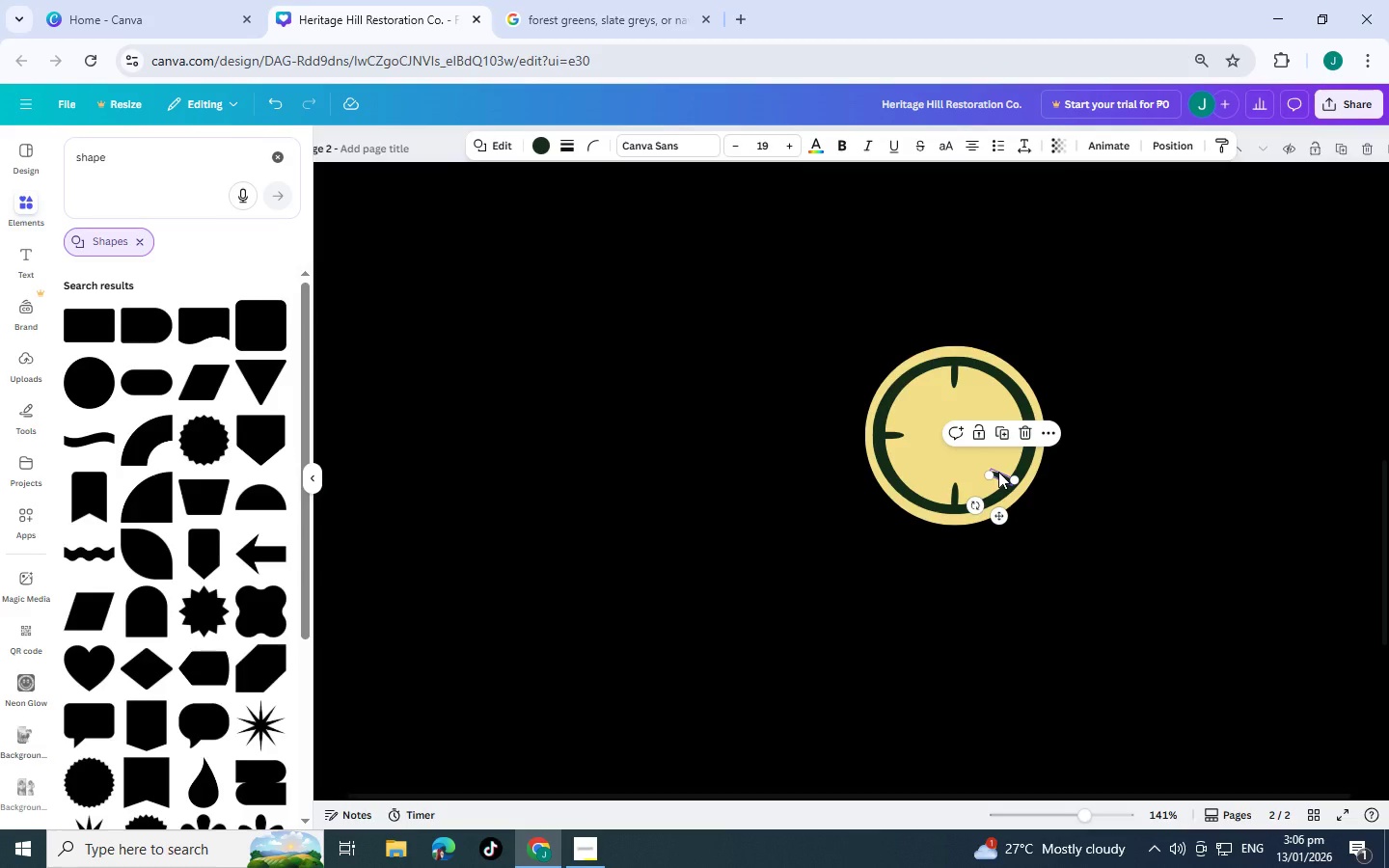 
key(Control+C)
 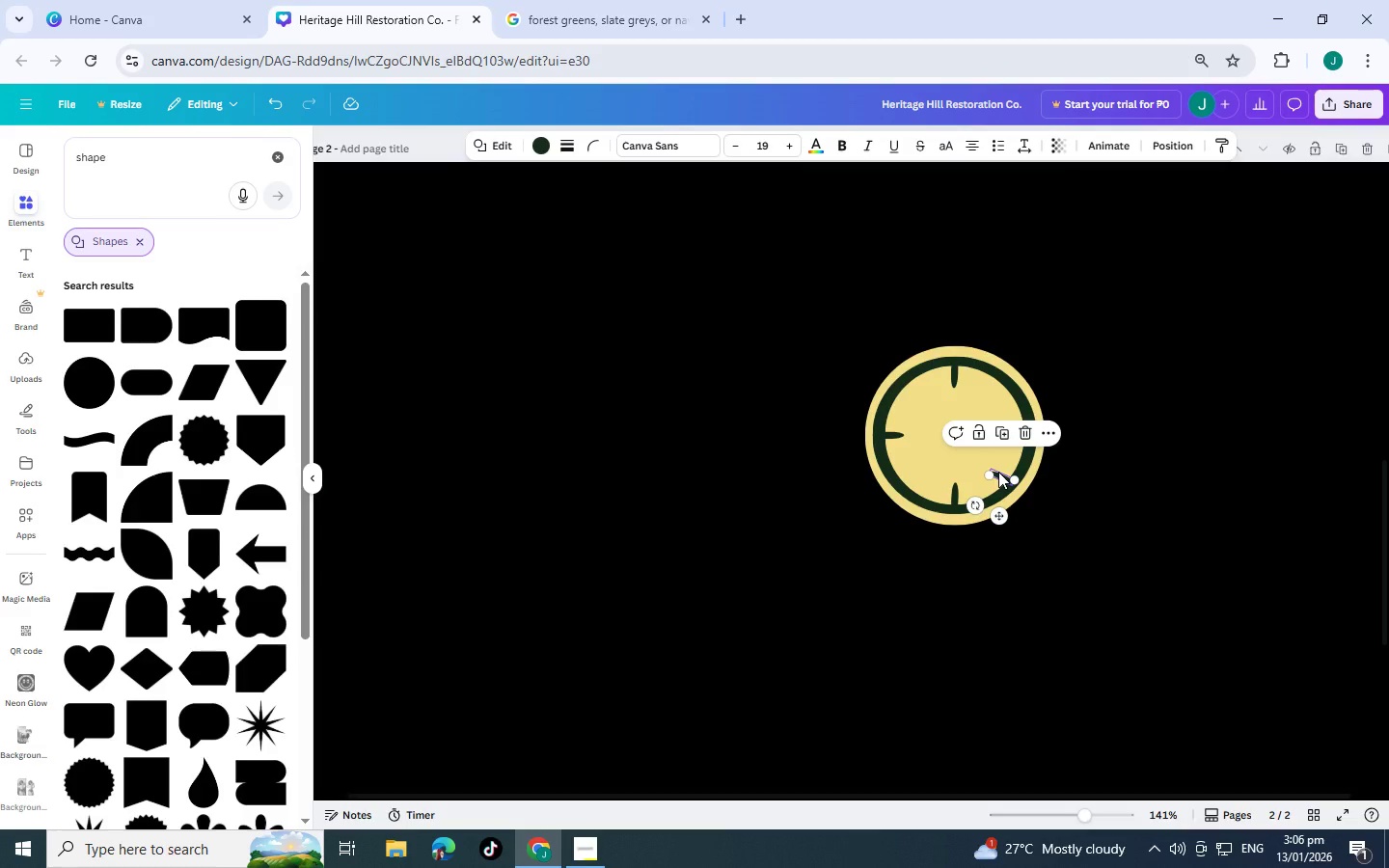 
key(Control+V)
 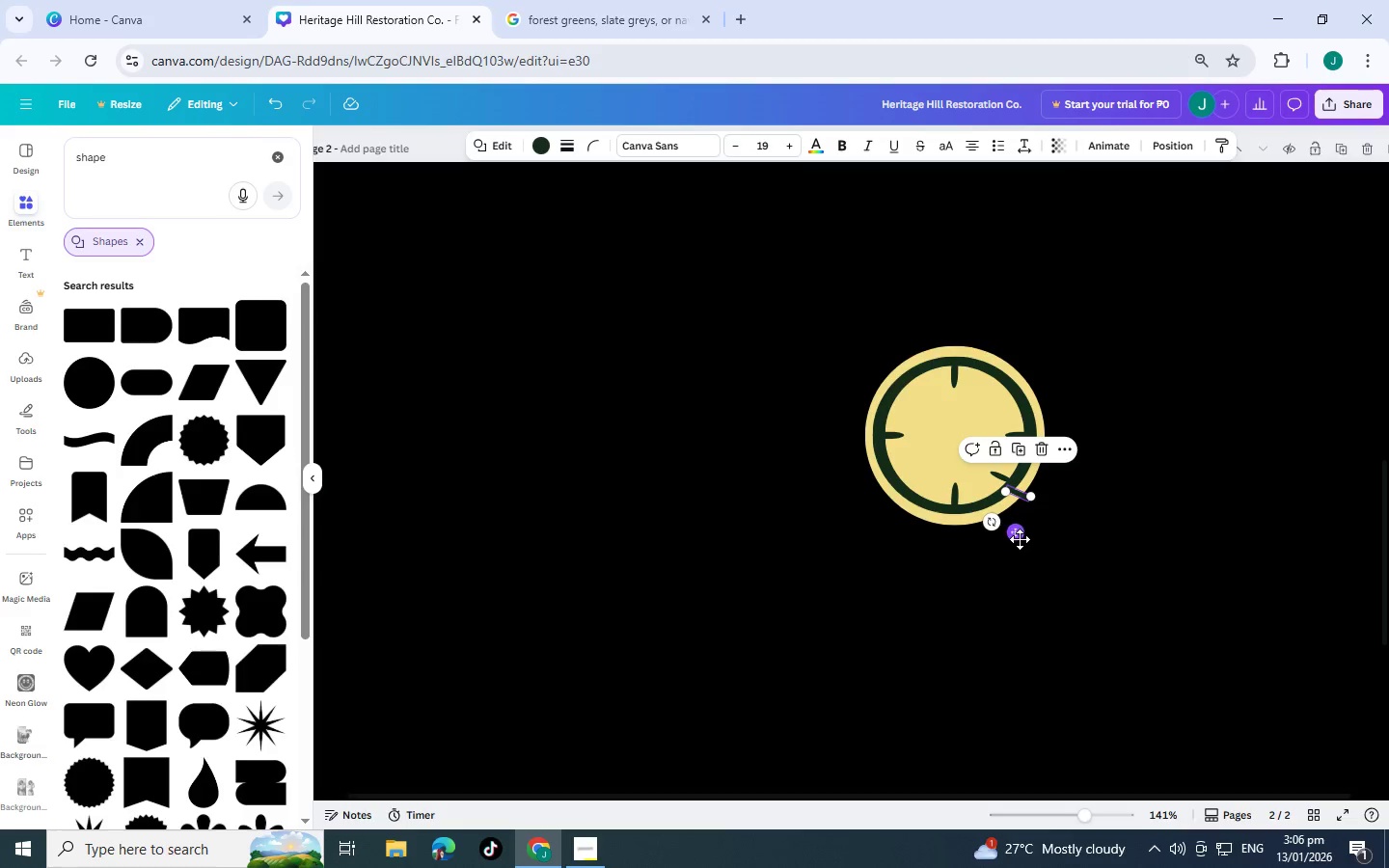 
left_click_drag(start_coordinate=[1020, 539], to_coordinate=[910, 439])
 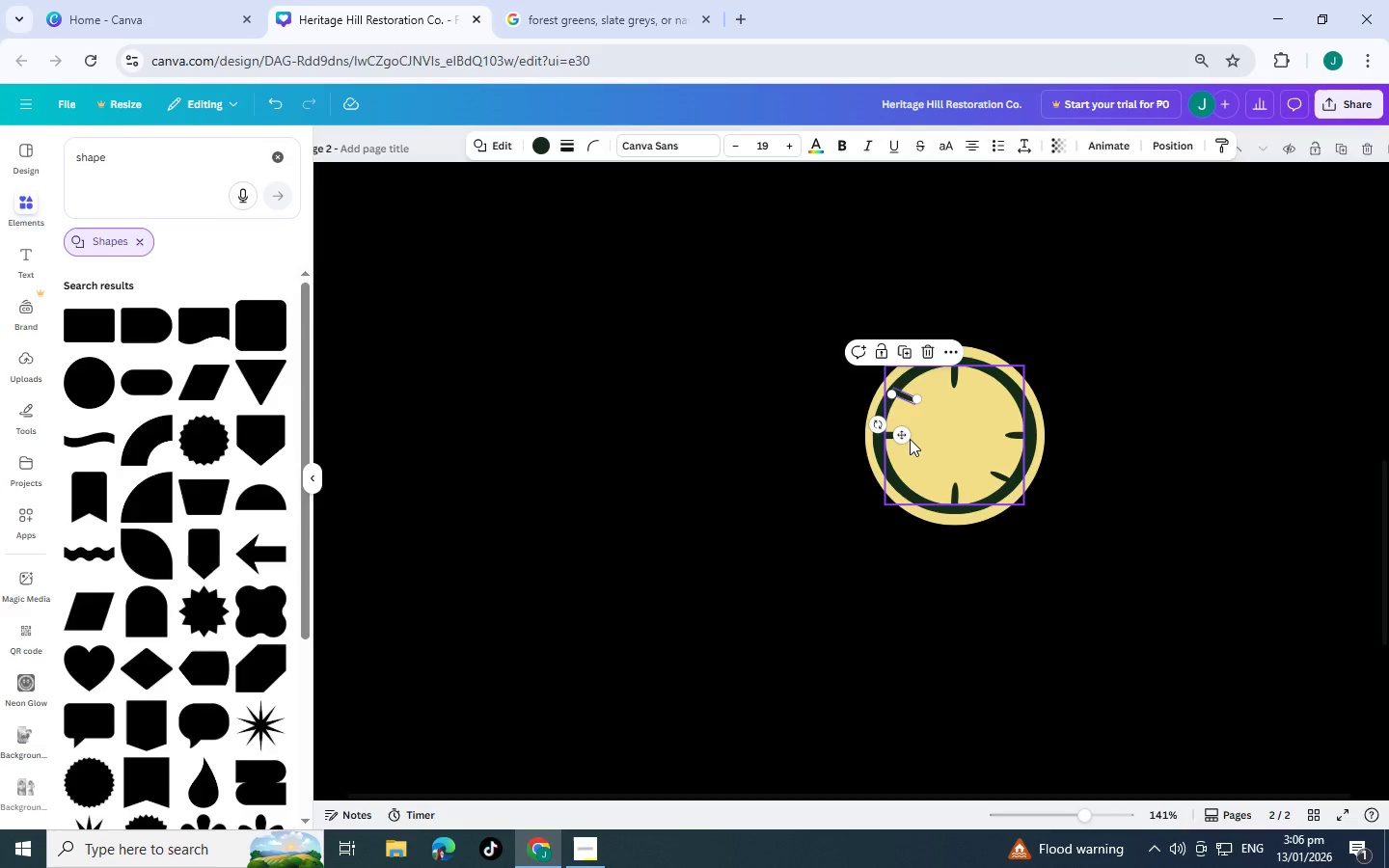 
key(Control+C)
 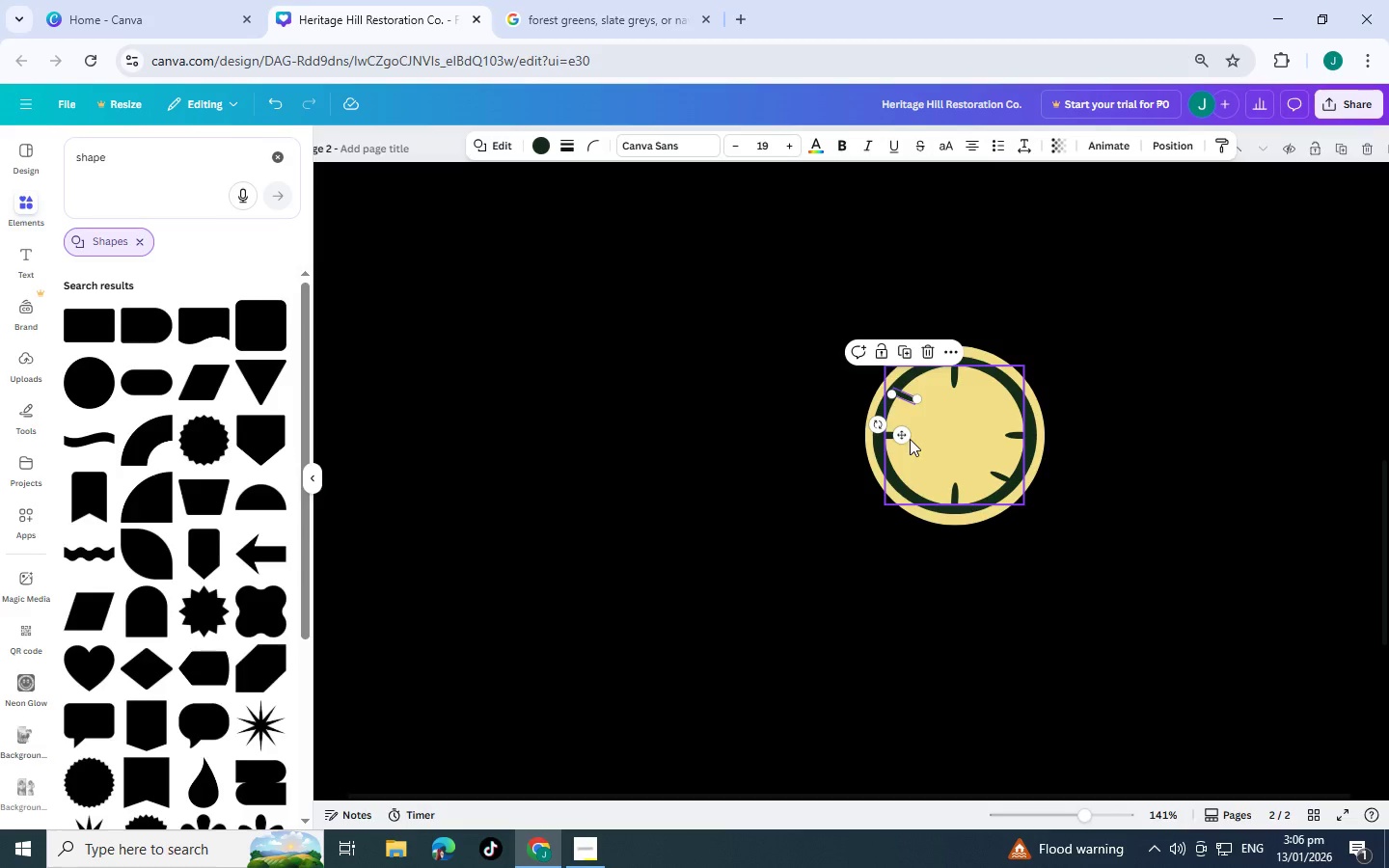 
key(Control+V)
 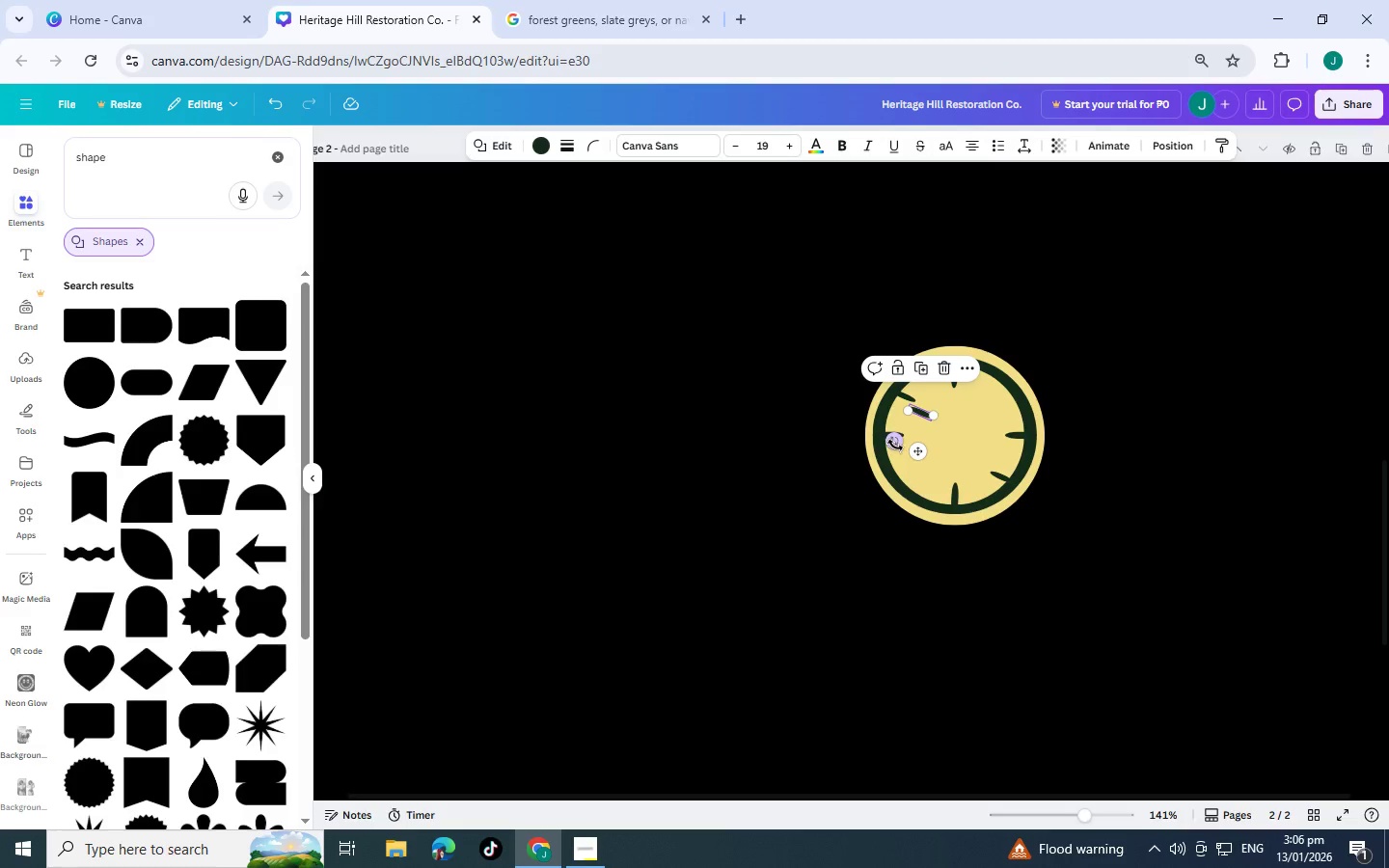 
left_click_drag(start_coordinate=[895, 445], to_coordinate=[960, 520])
 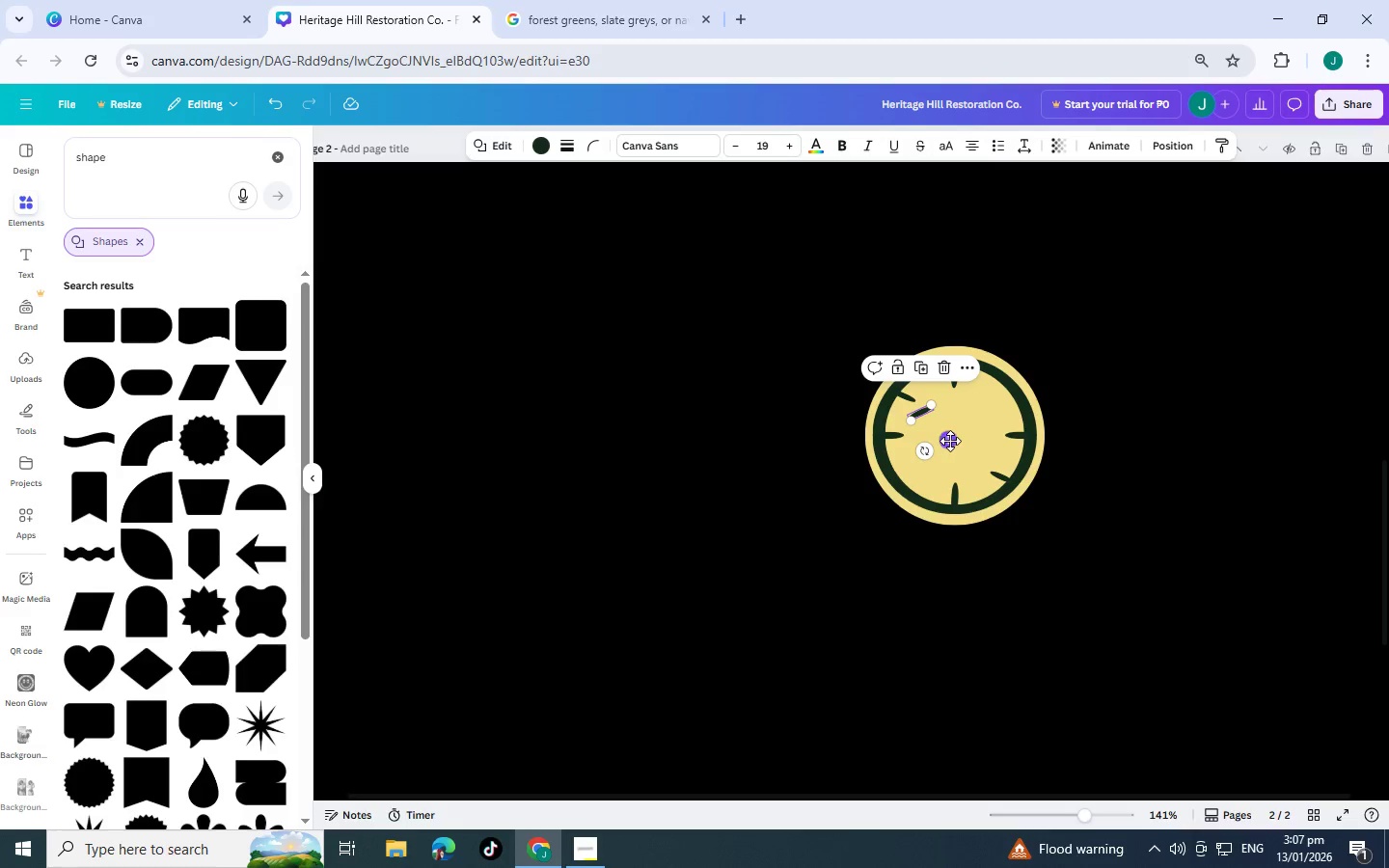 
left_click_drag(start_coordinate=[950, 442], to_coordinate=[1038, 417])
 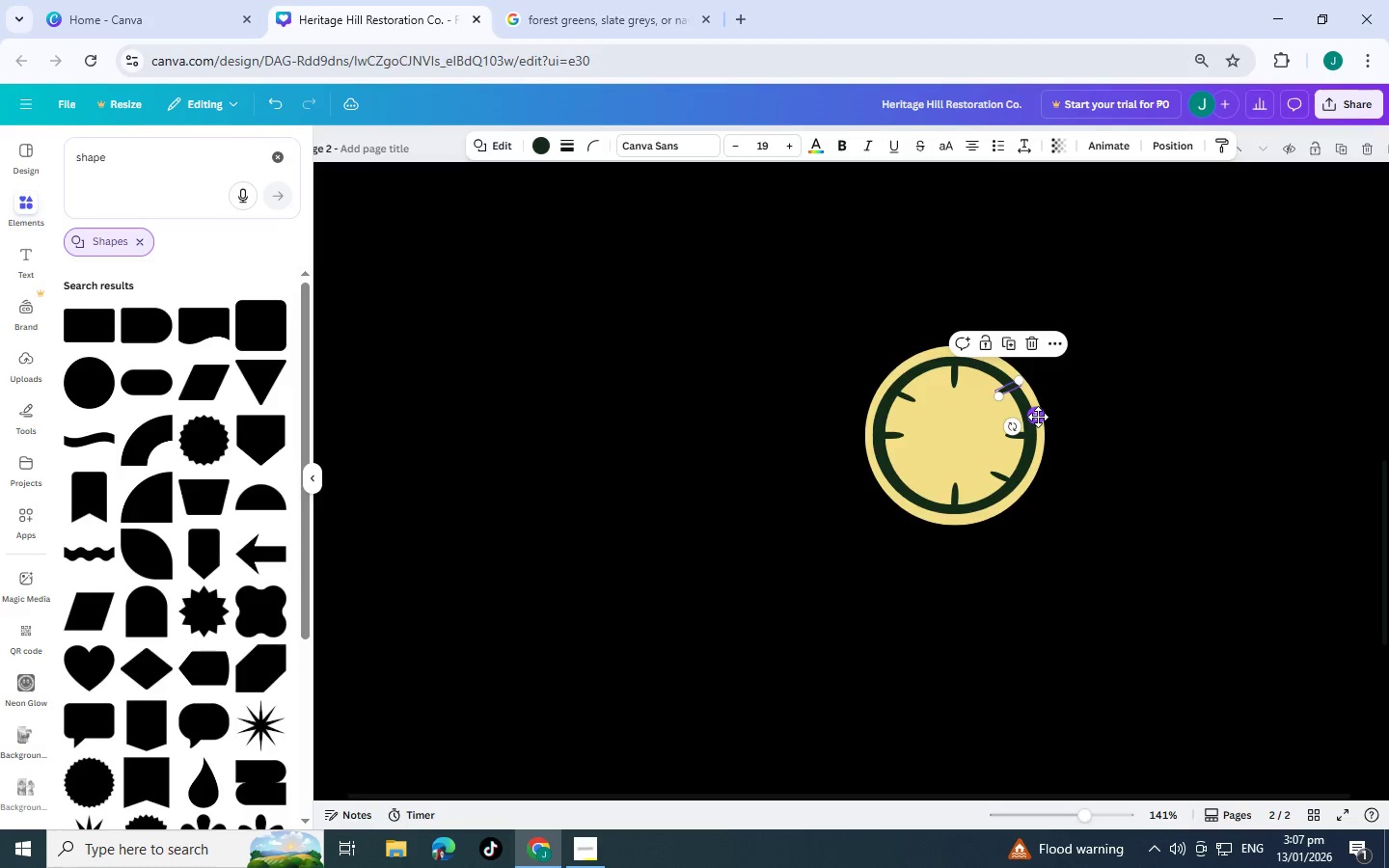 
key(Control+C)
 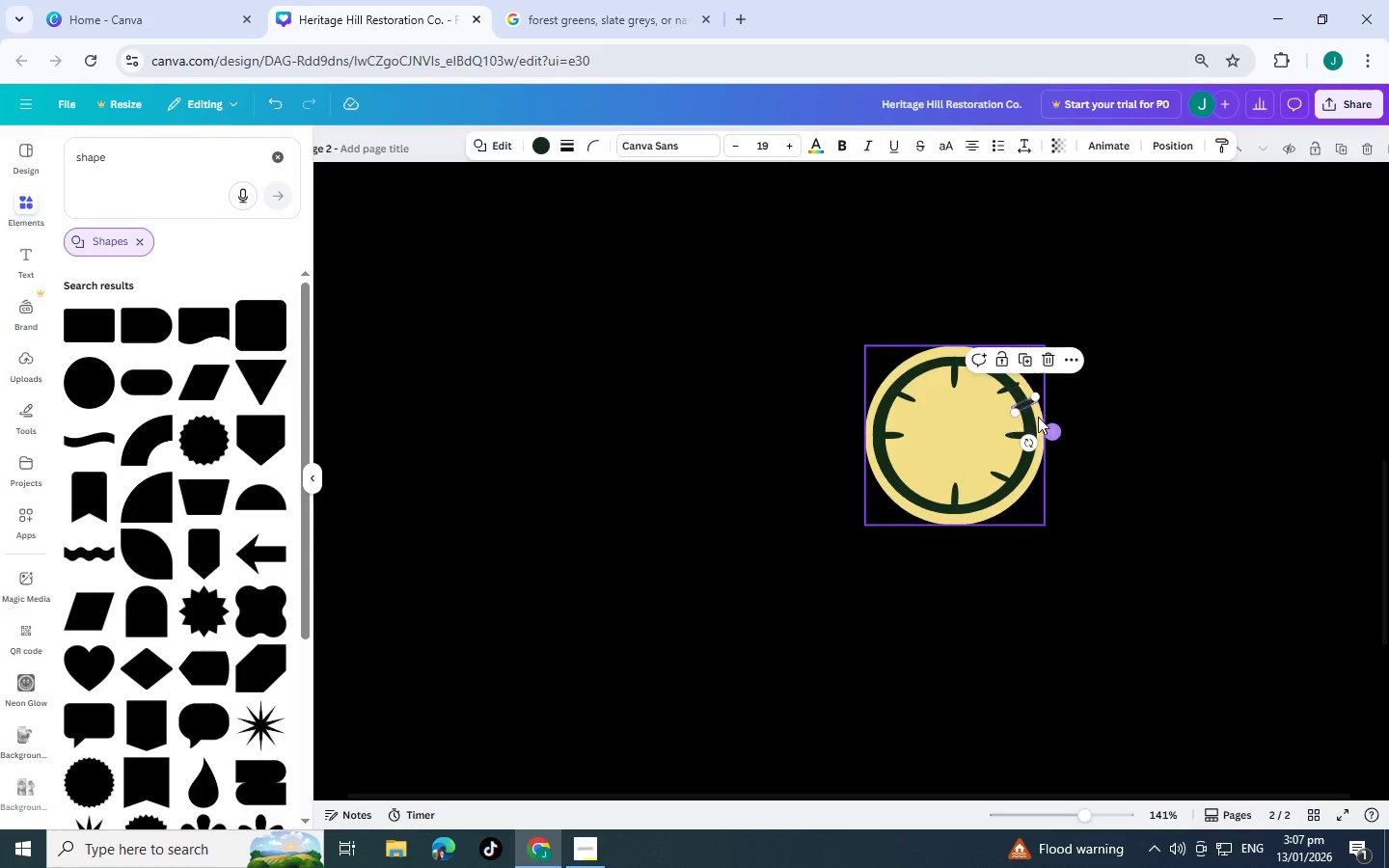 
key(Control+V)
 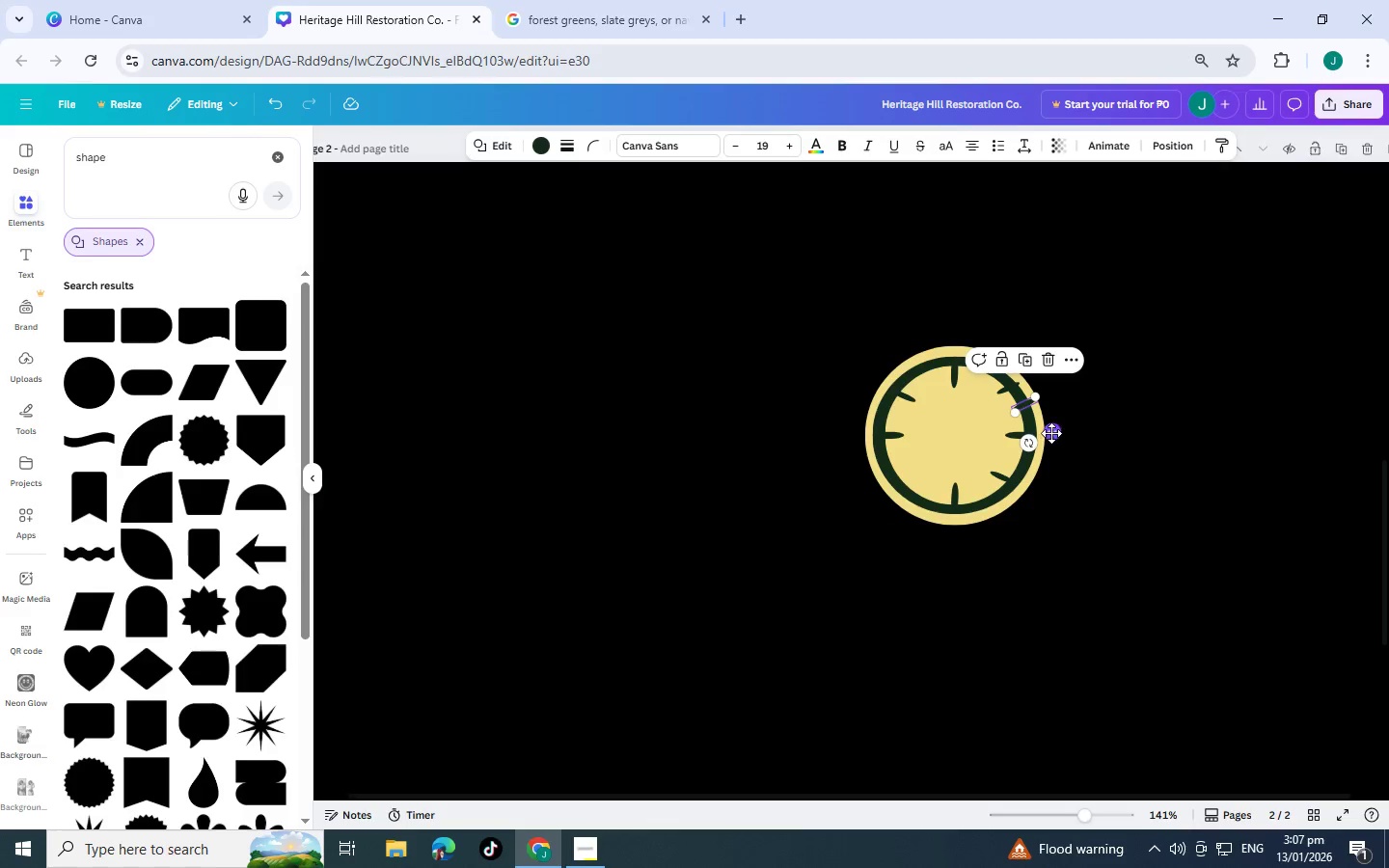 
left_click_drag(start_coordinate=[1051, 433], to_coordinate=[931, 513])
 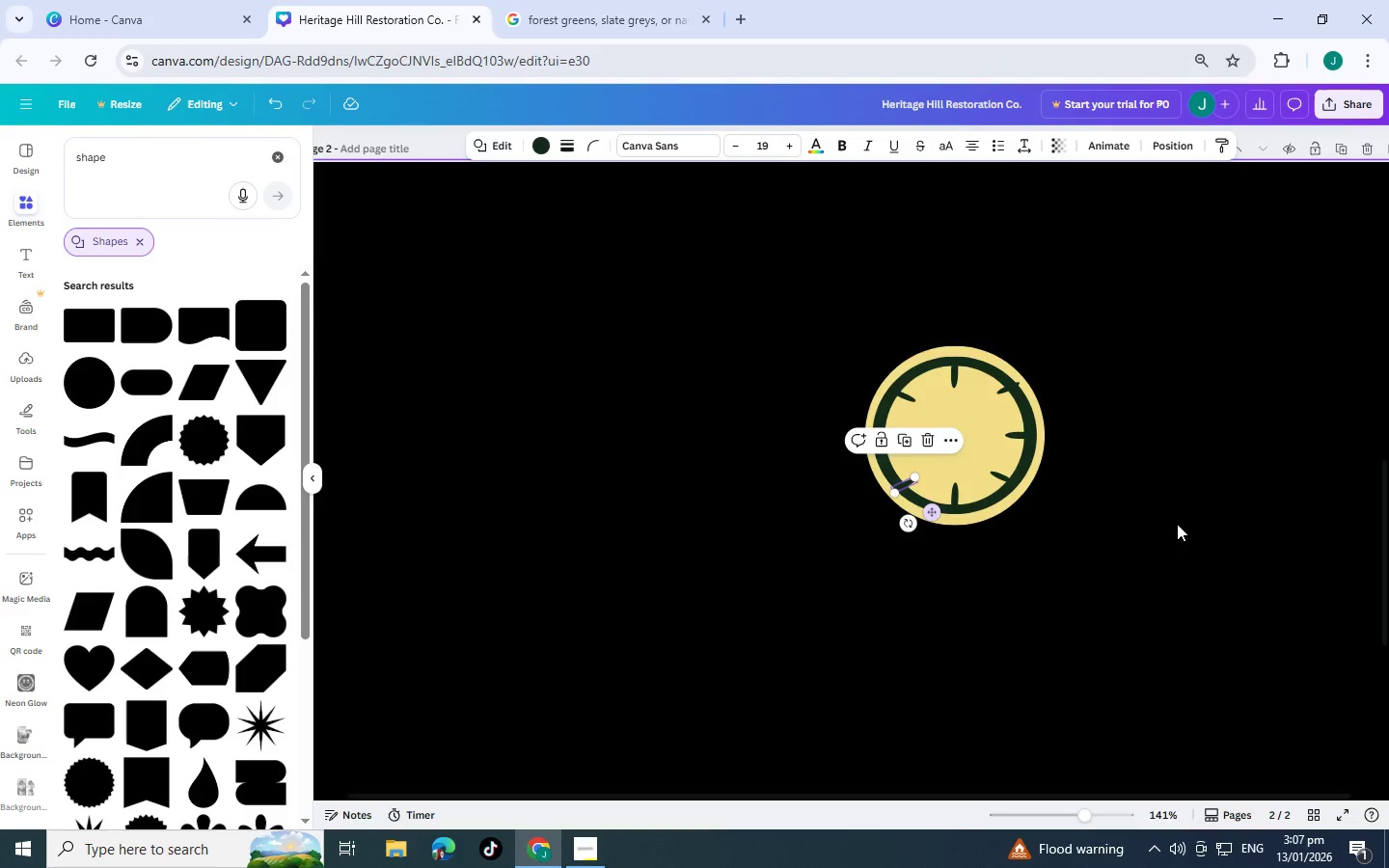 
left_click([1177, 524])
 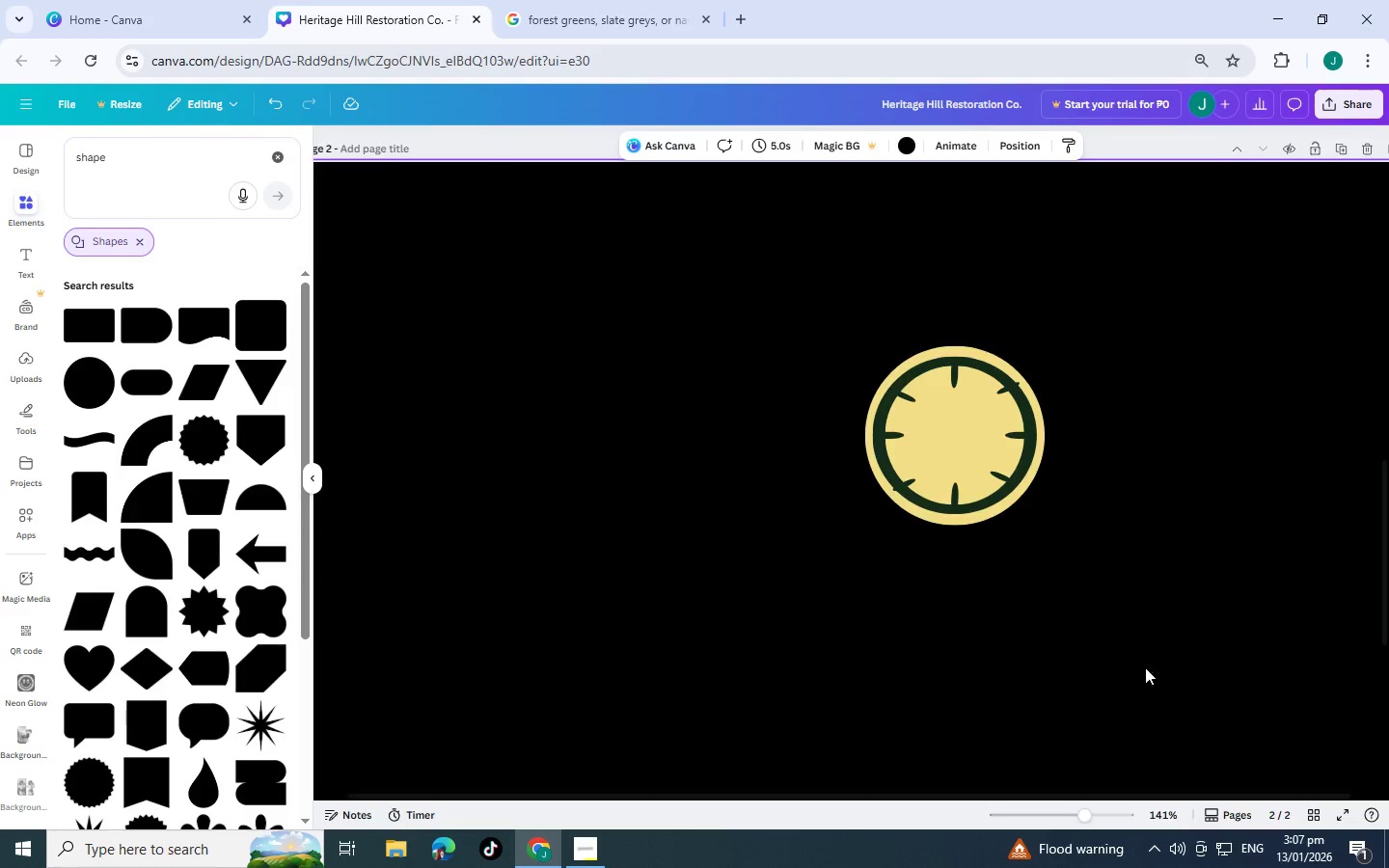 
wait(5.58)
 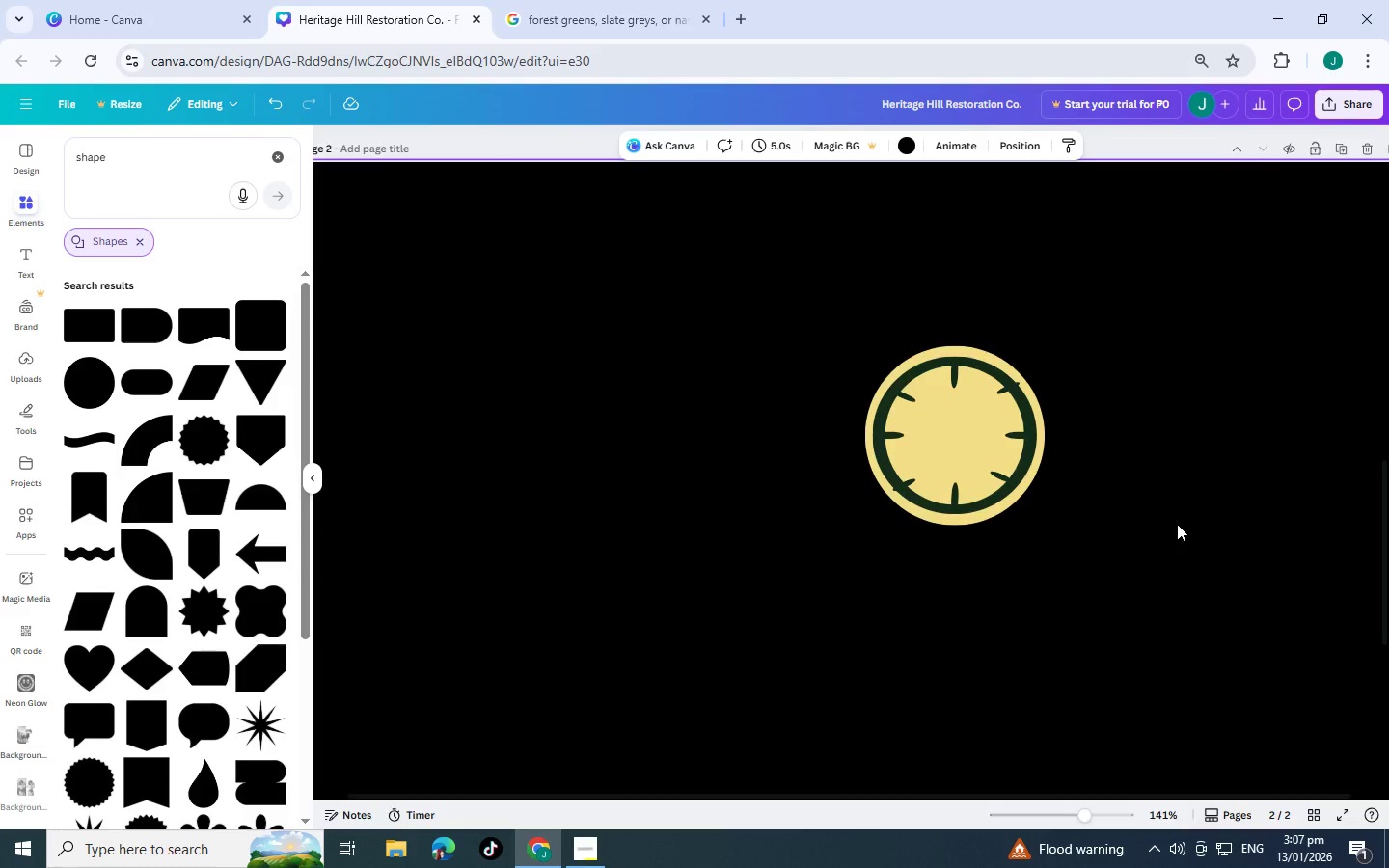 
mouse_move([1127, 328])
 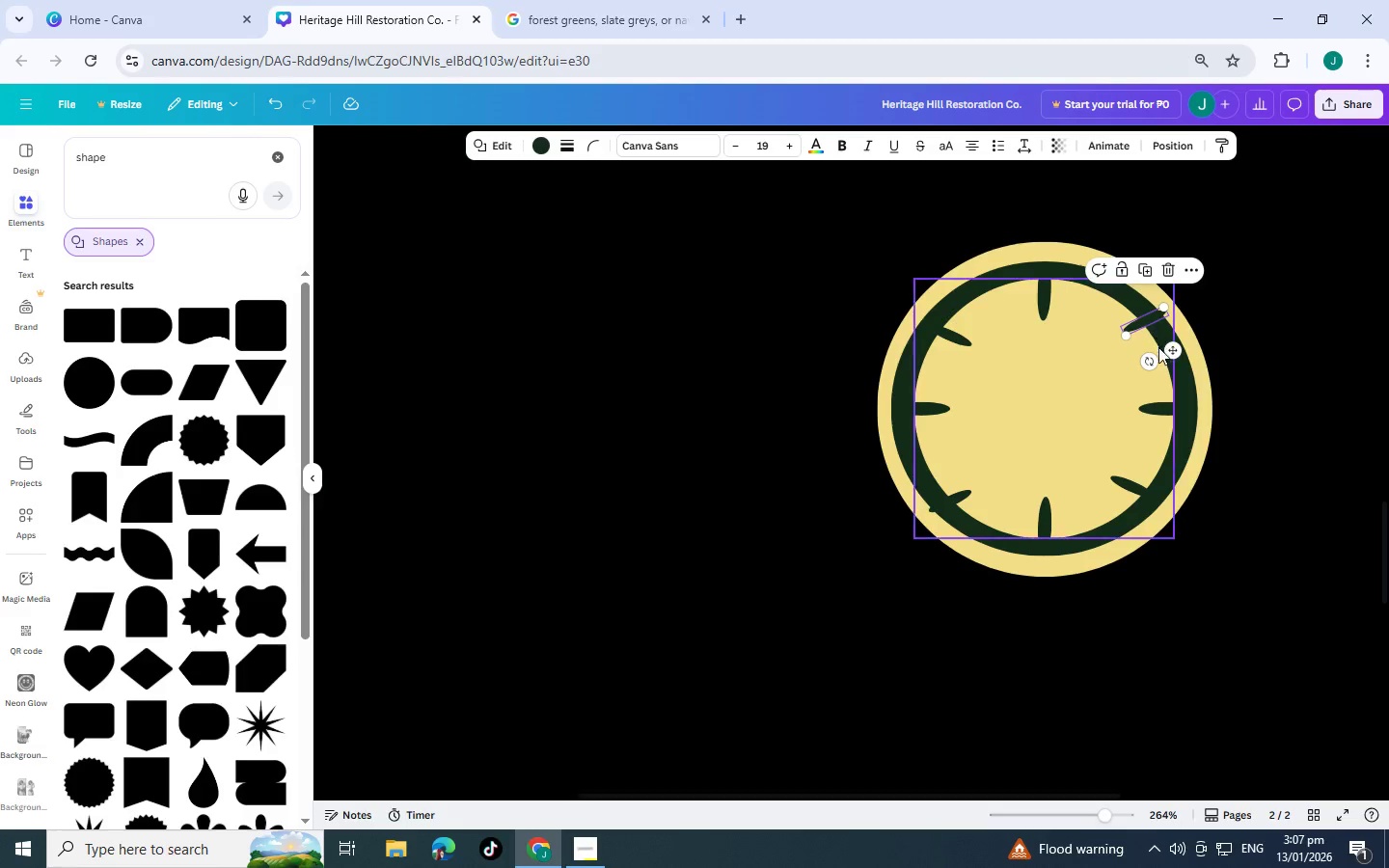 
left_click_drag(start_coordinate=[1171, 349], to_coordinate=[1167, 355])
 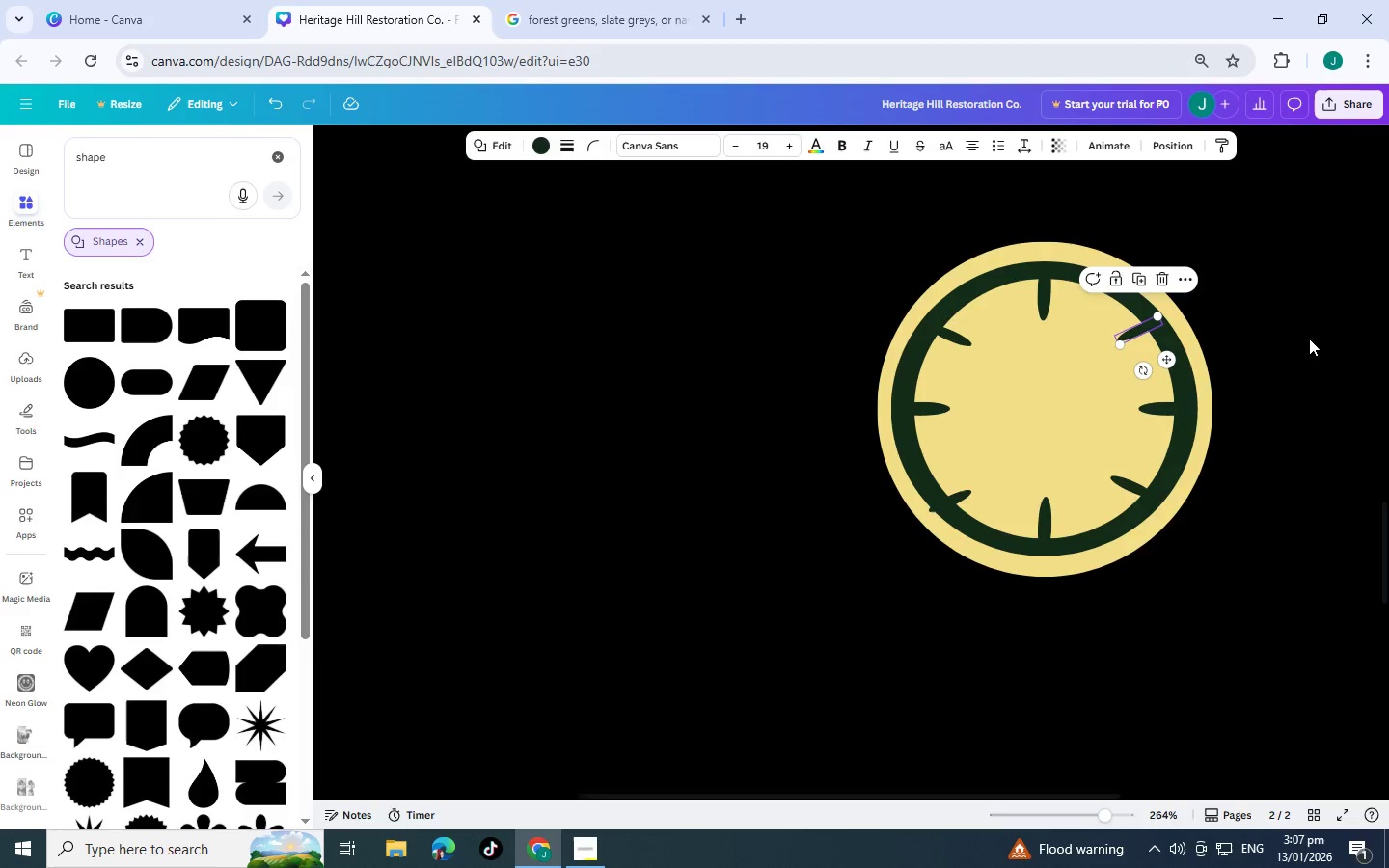 
left_click([1309, 339])
 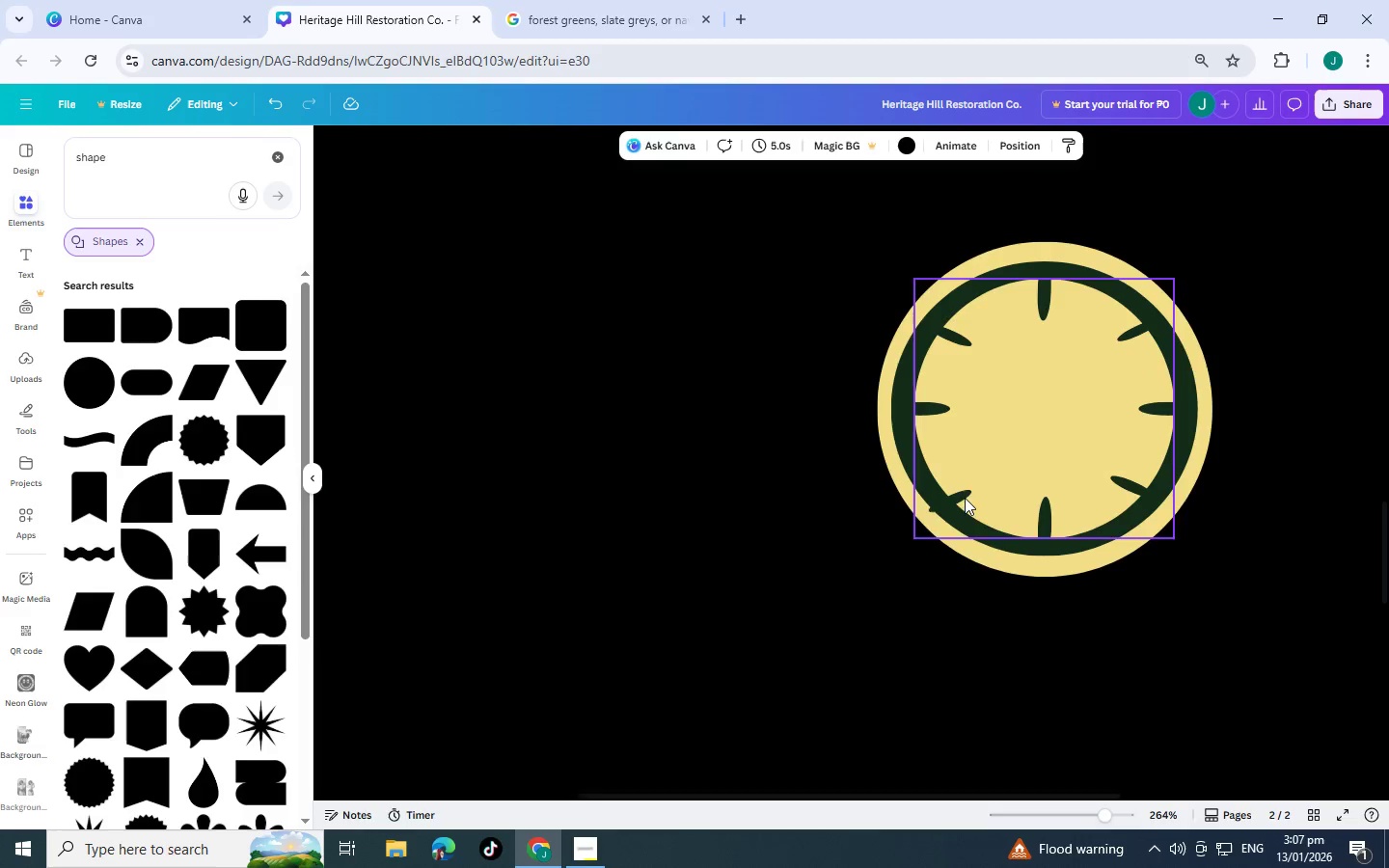 
left_click([958, 499])
 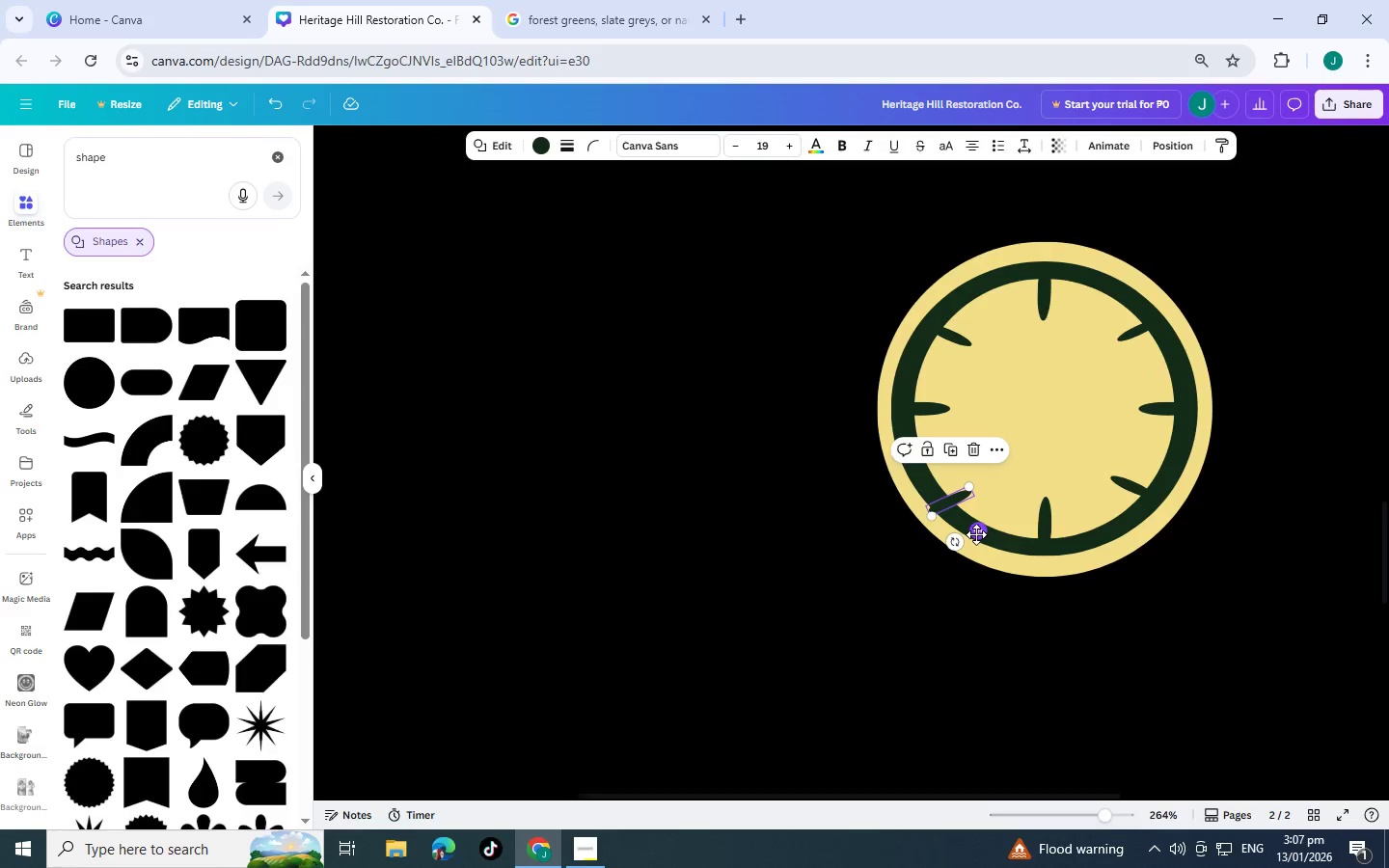 
left_click_drag(start_coordinate=[975, 534], to_coordinate=[982, 529])
 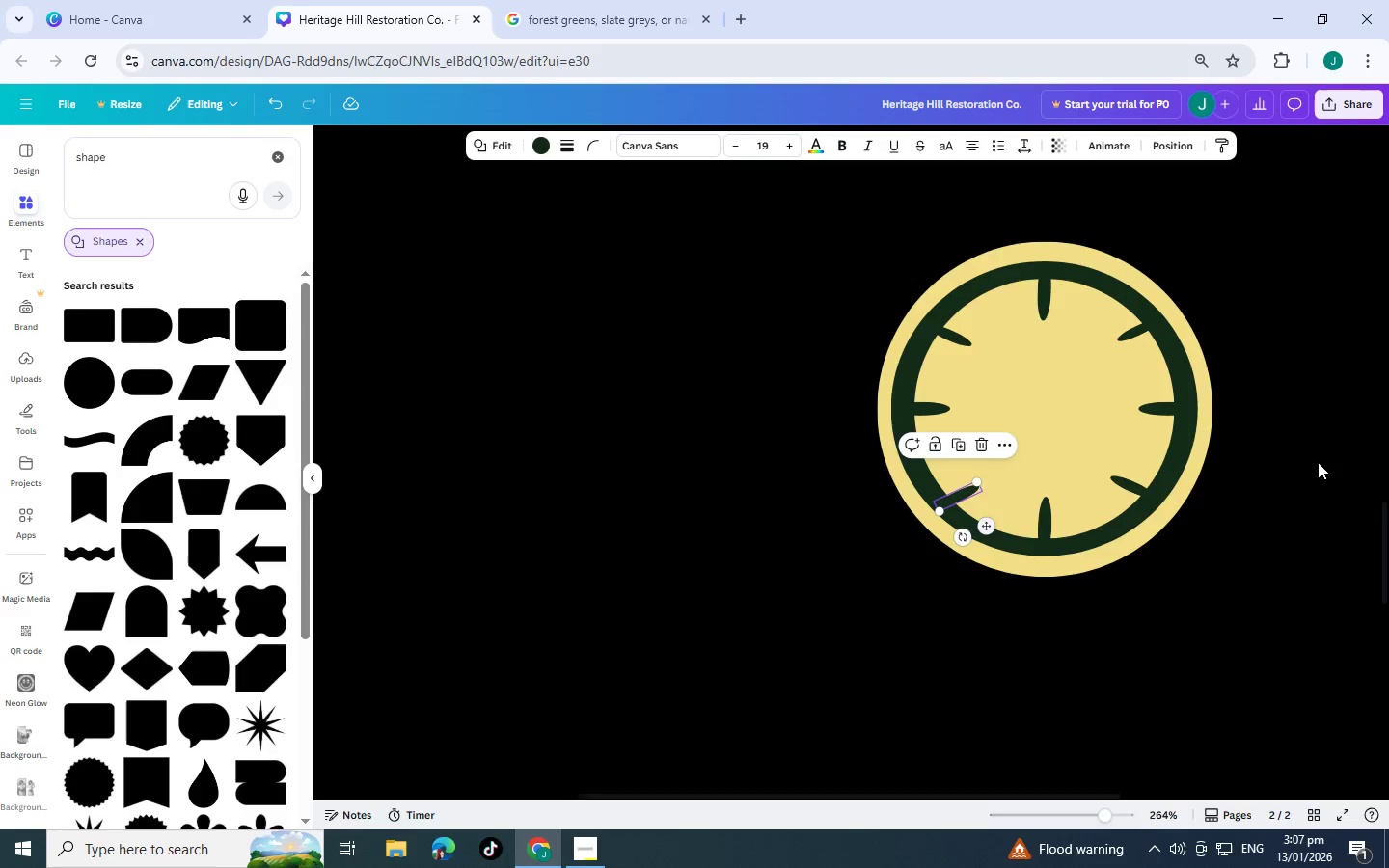 
left_click([1318, 462])
 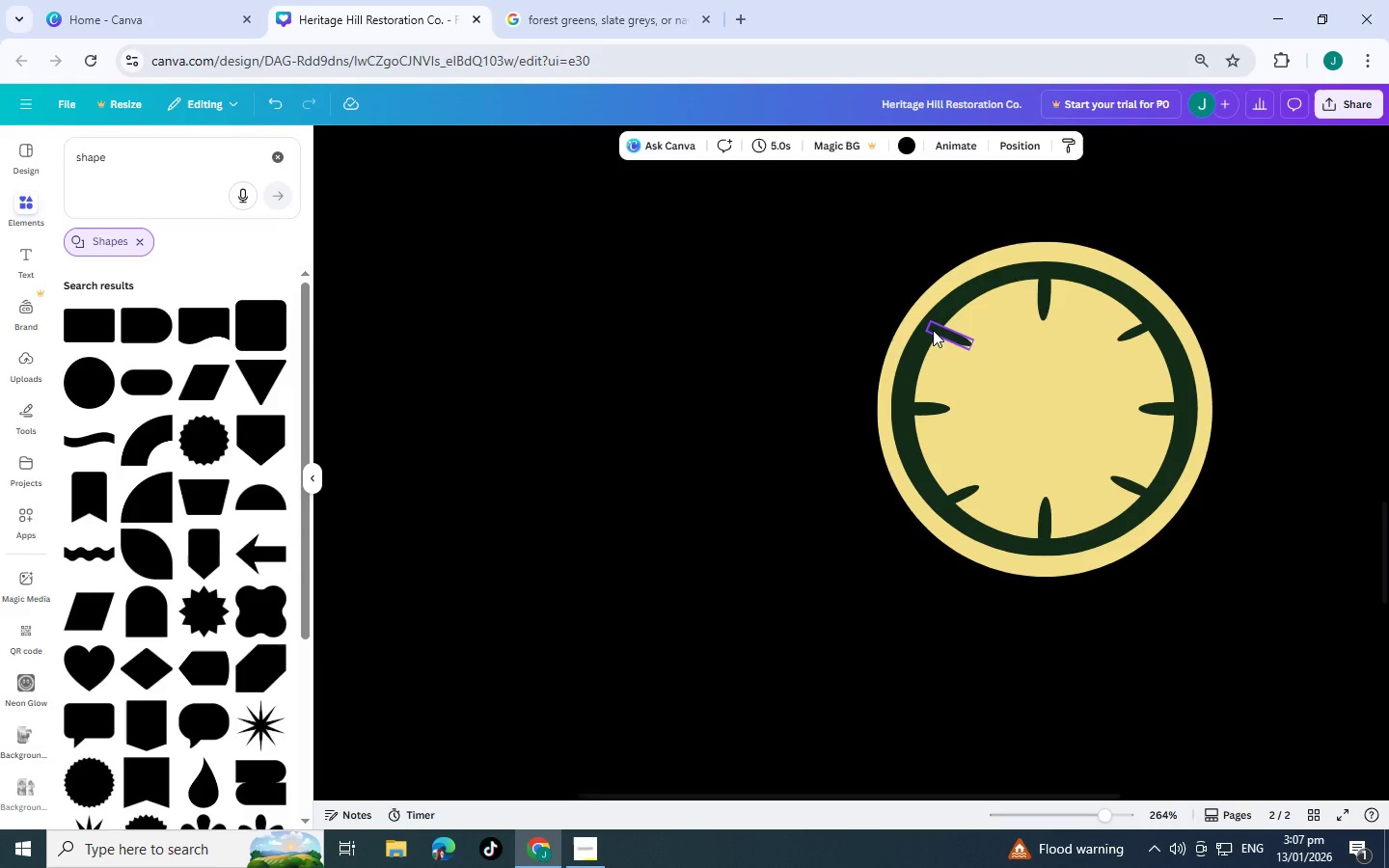 
wait(5.25)
 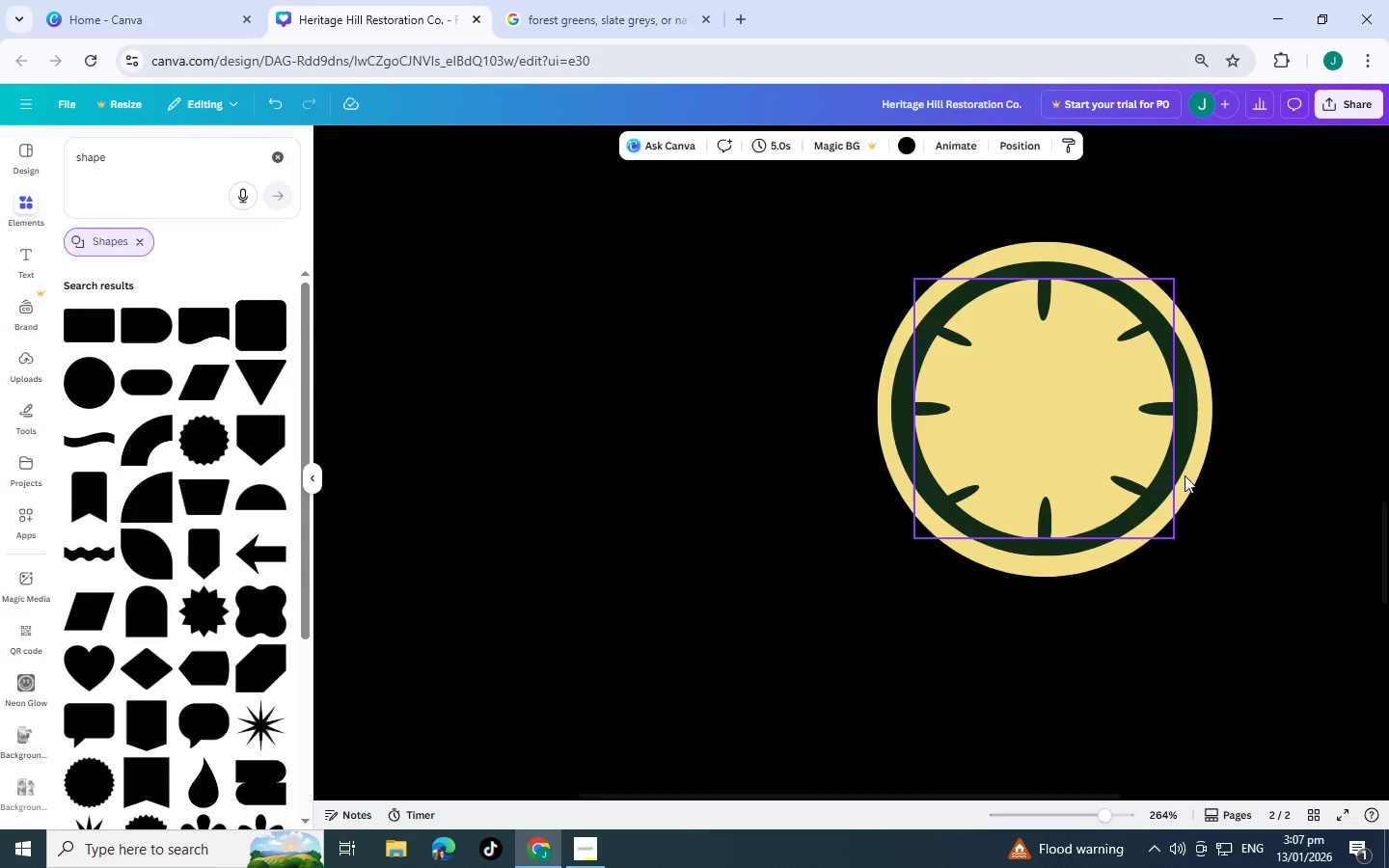 
left_click([937, 334])
 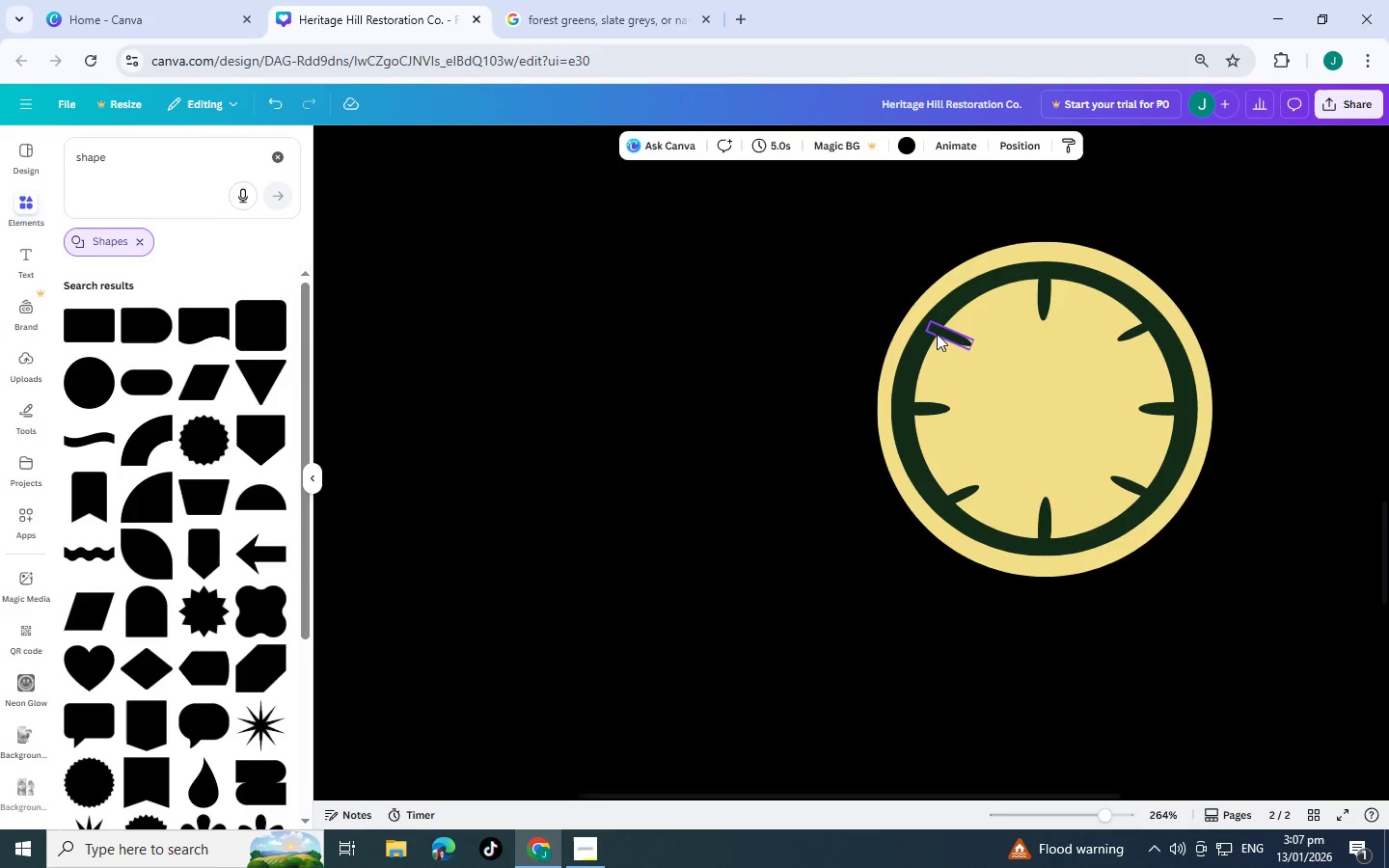 
hold_key(key=ControlLeft, duration=0.73)
 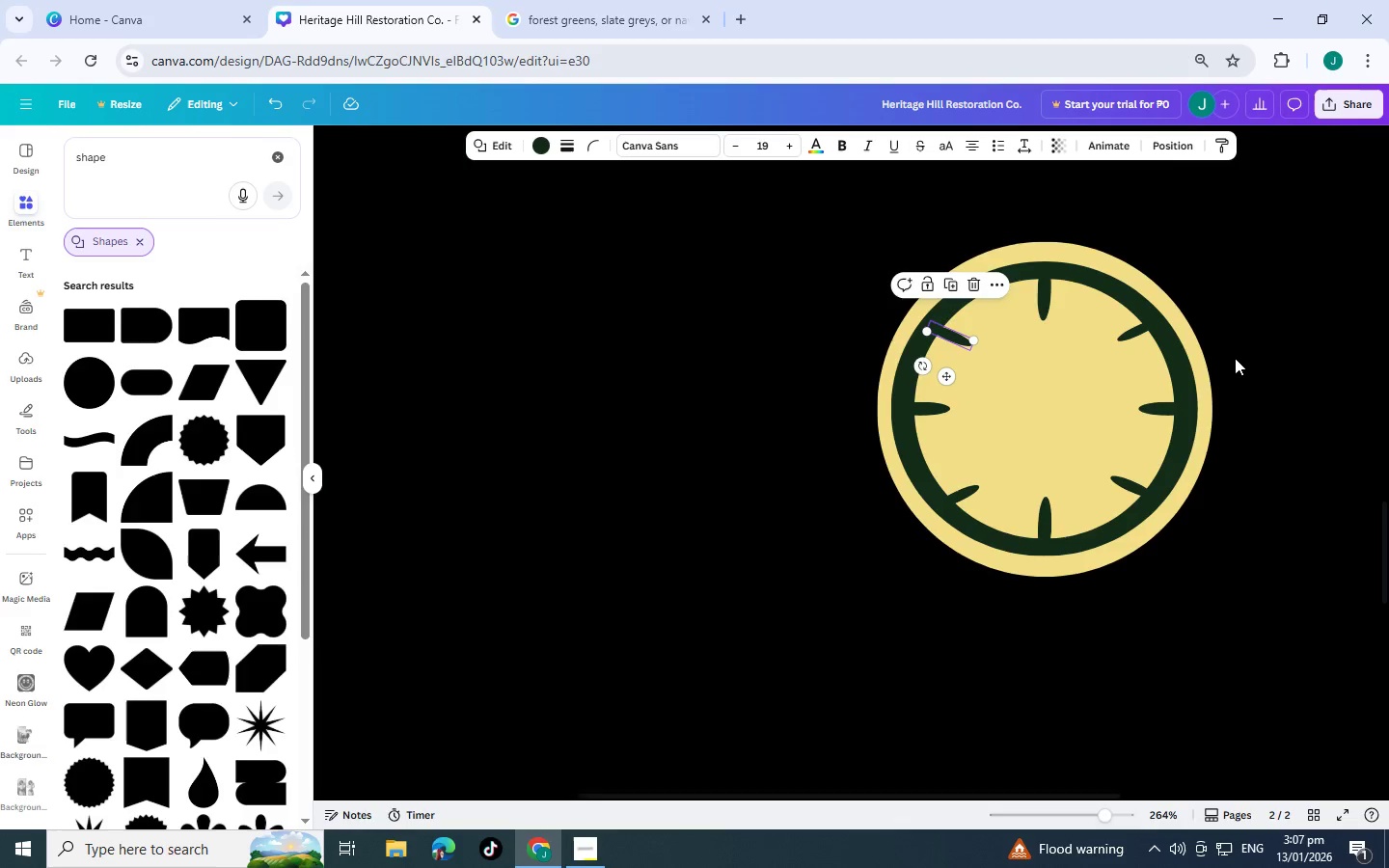 
left_click([1235, 358])
 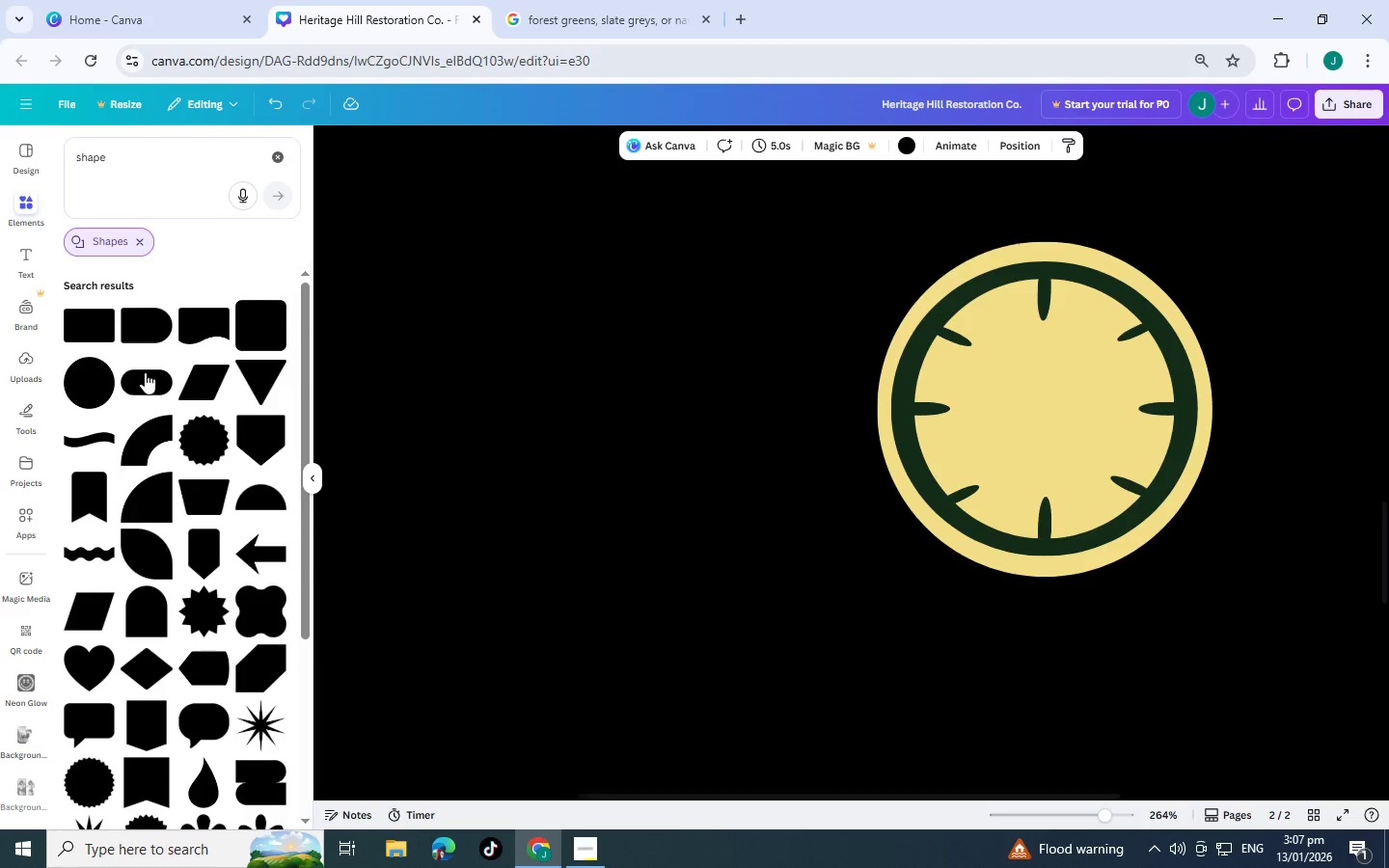 
left_click([259, 381])
 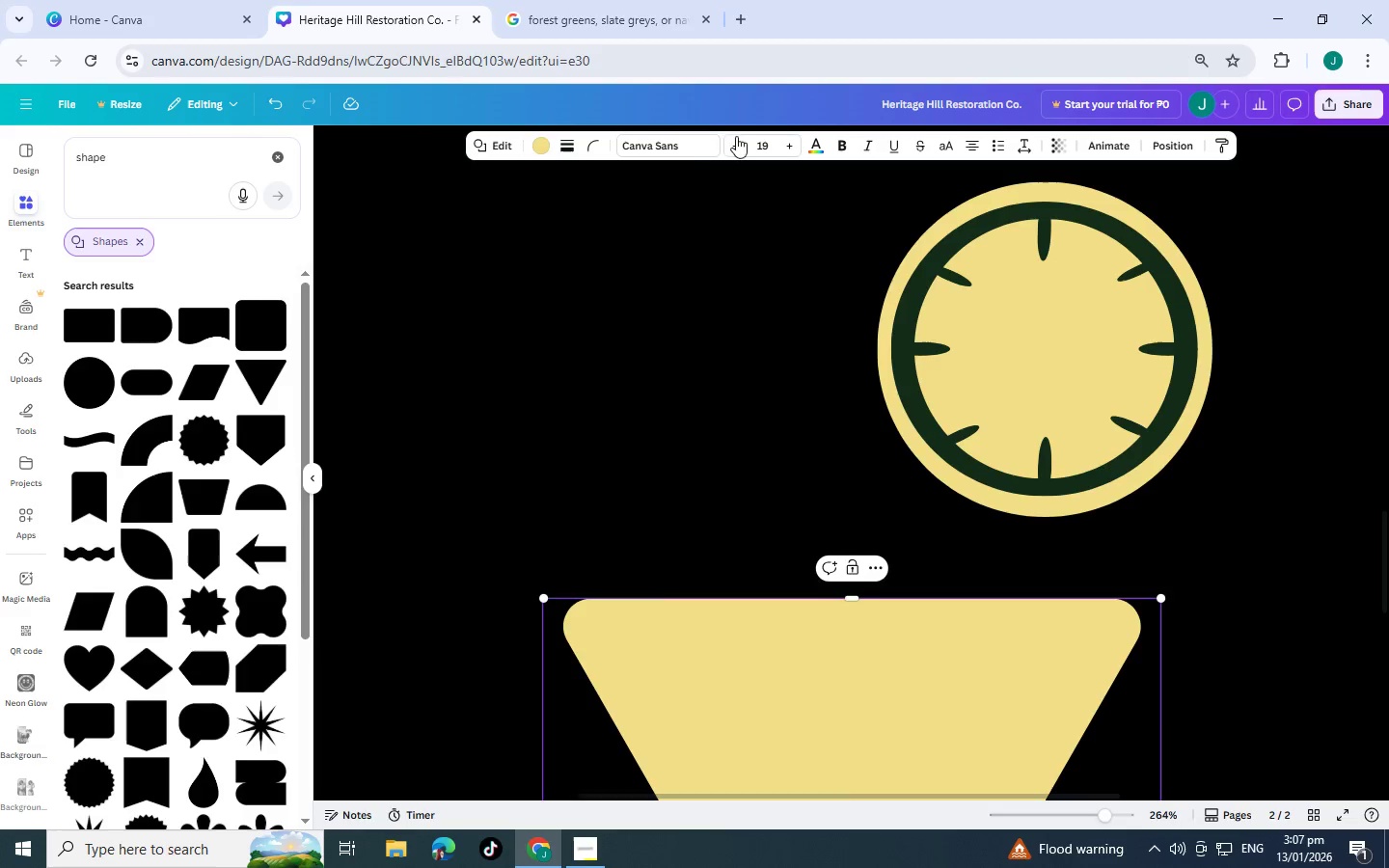 
left_click([543, 144])
 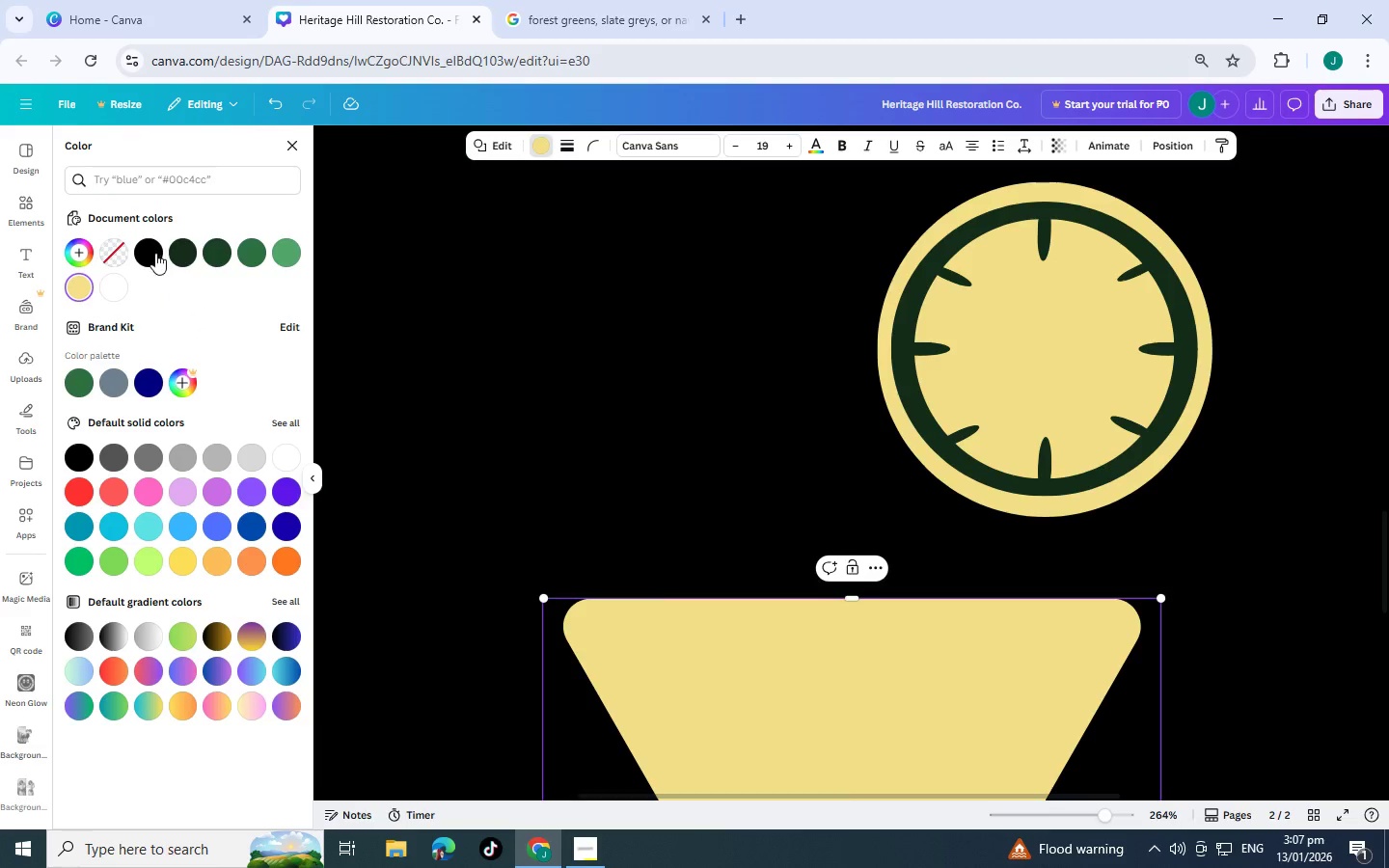 
left_click([174, 255])
 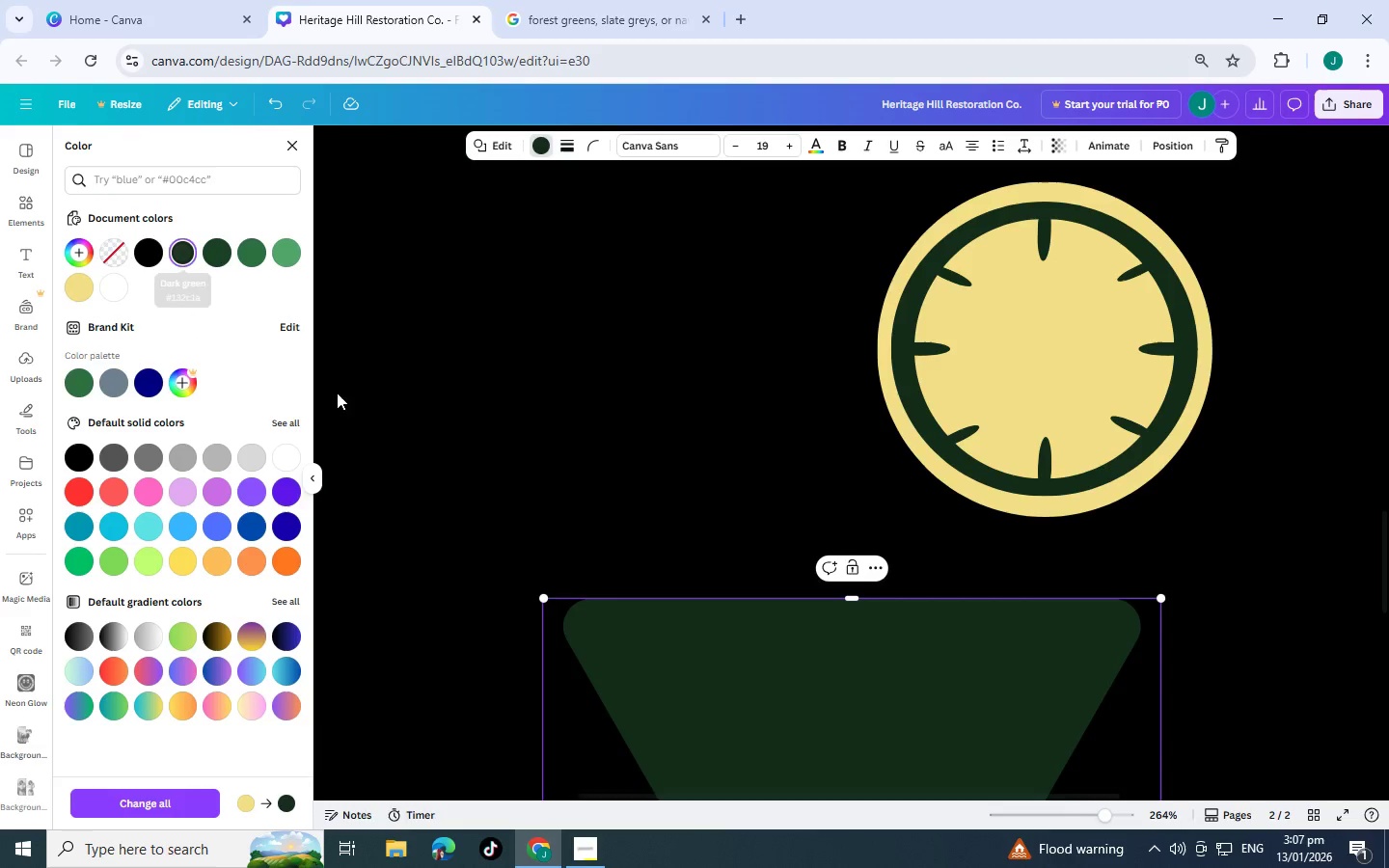 
scroll: coordinate [743, 614], scroll_direction: down, amount: 6.0
 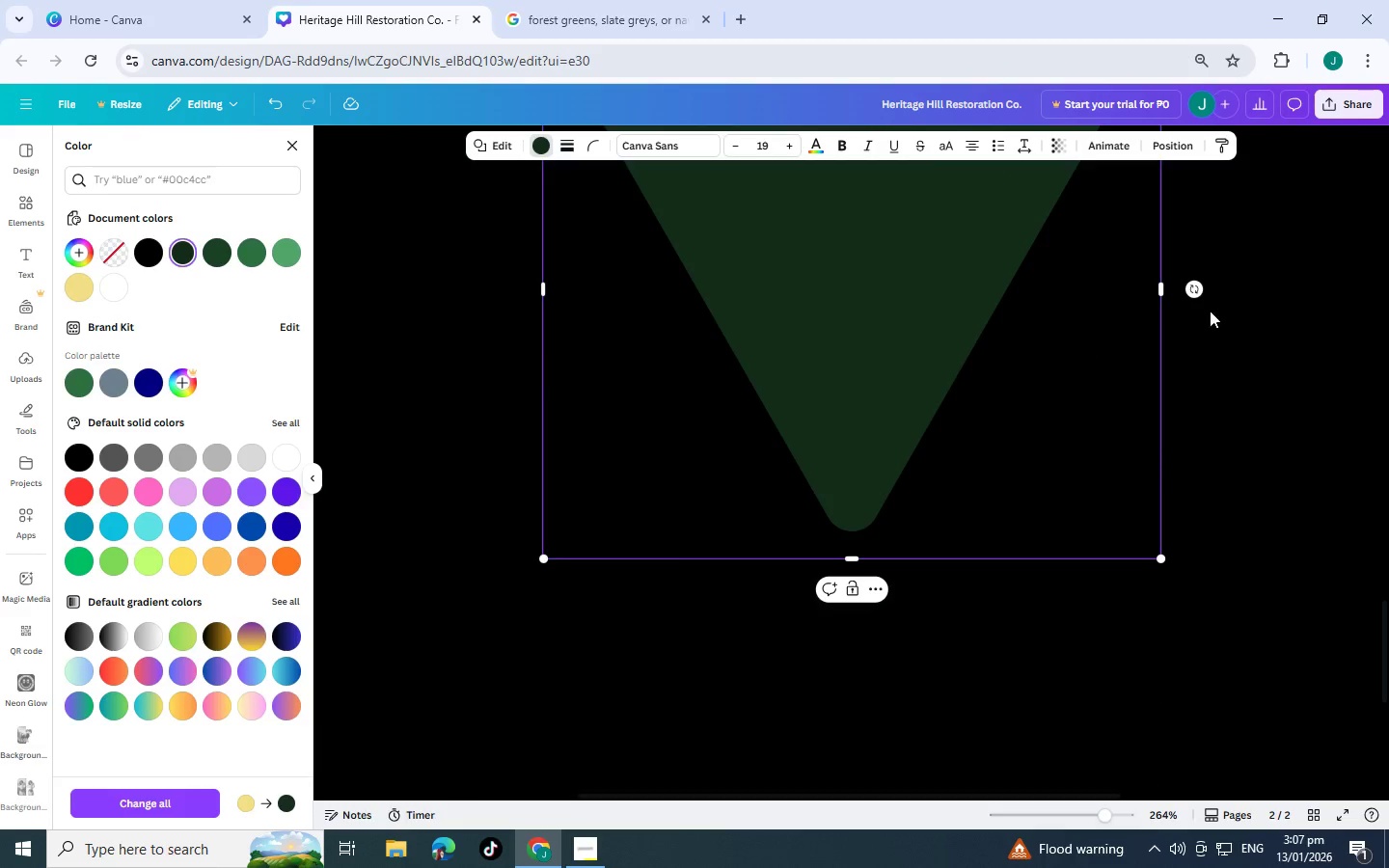 
left_click_drag(start_coordinate=[1185, 285], to_coordinate=[1165, 298])
 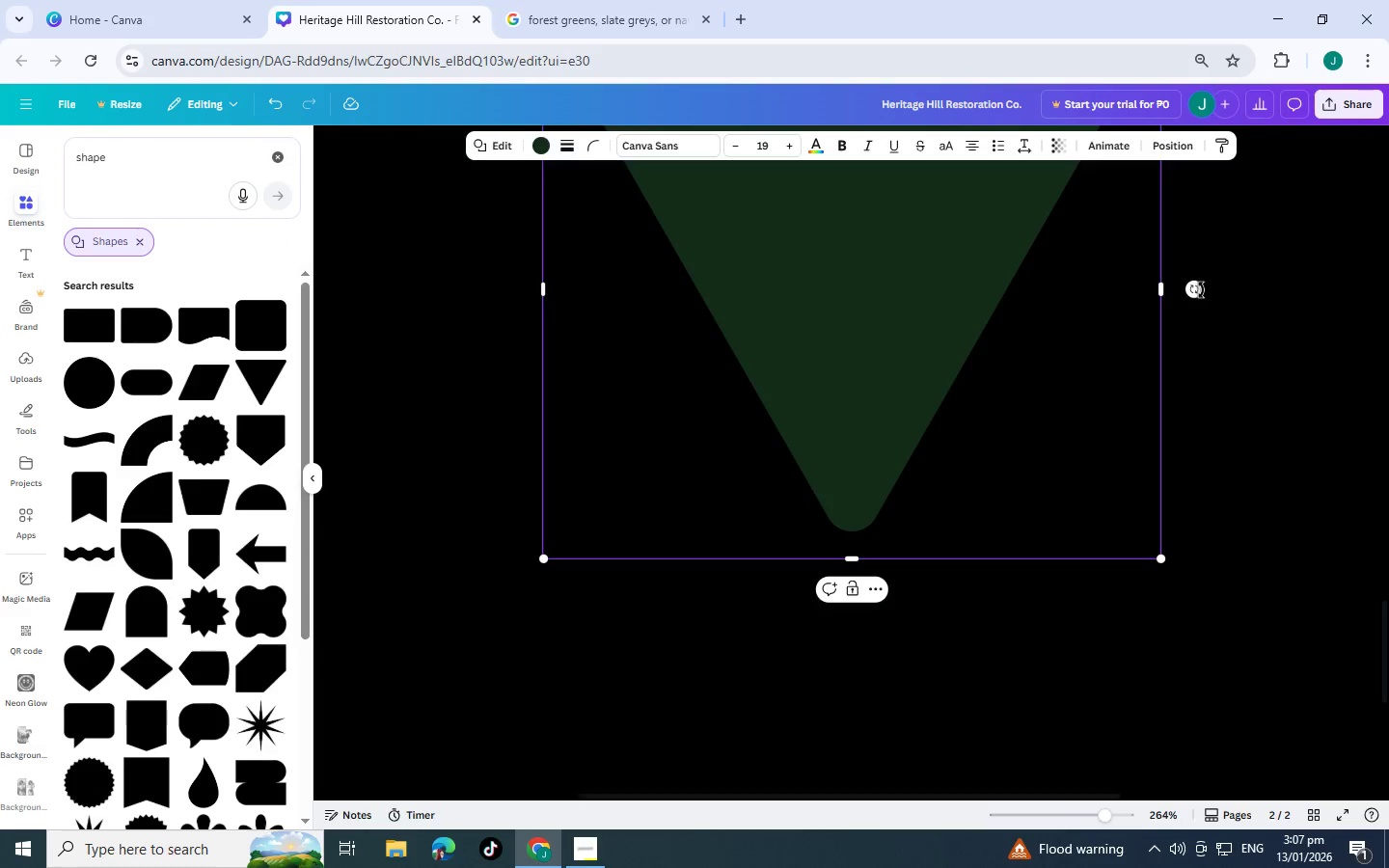 
left_click_drag(start_coordinate=[1201, 290], to_coordinate=[640, 285])
 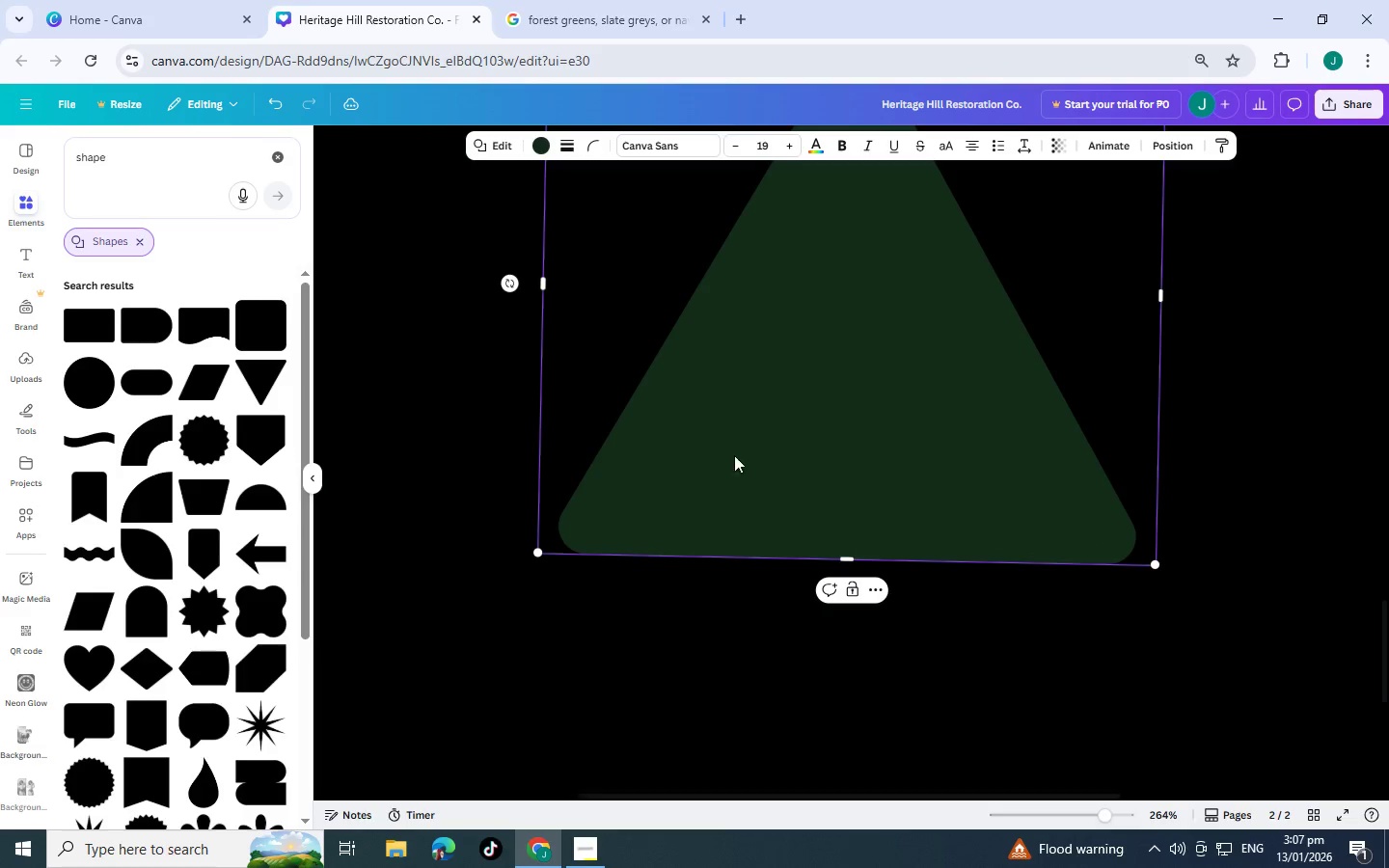 
scroll: coordinate [739, 458], scroll_direction: up, amount: 2.0
 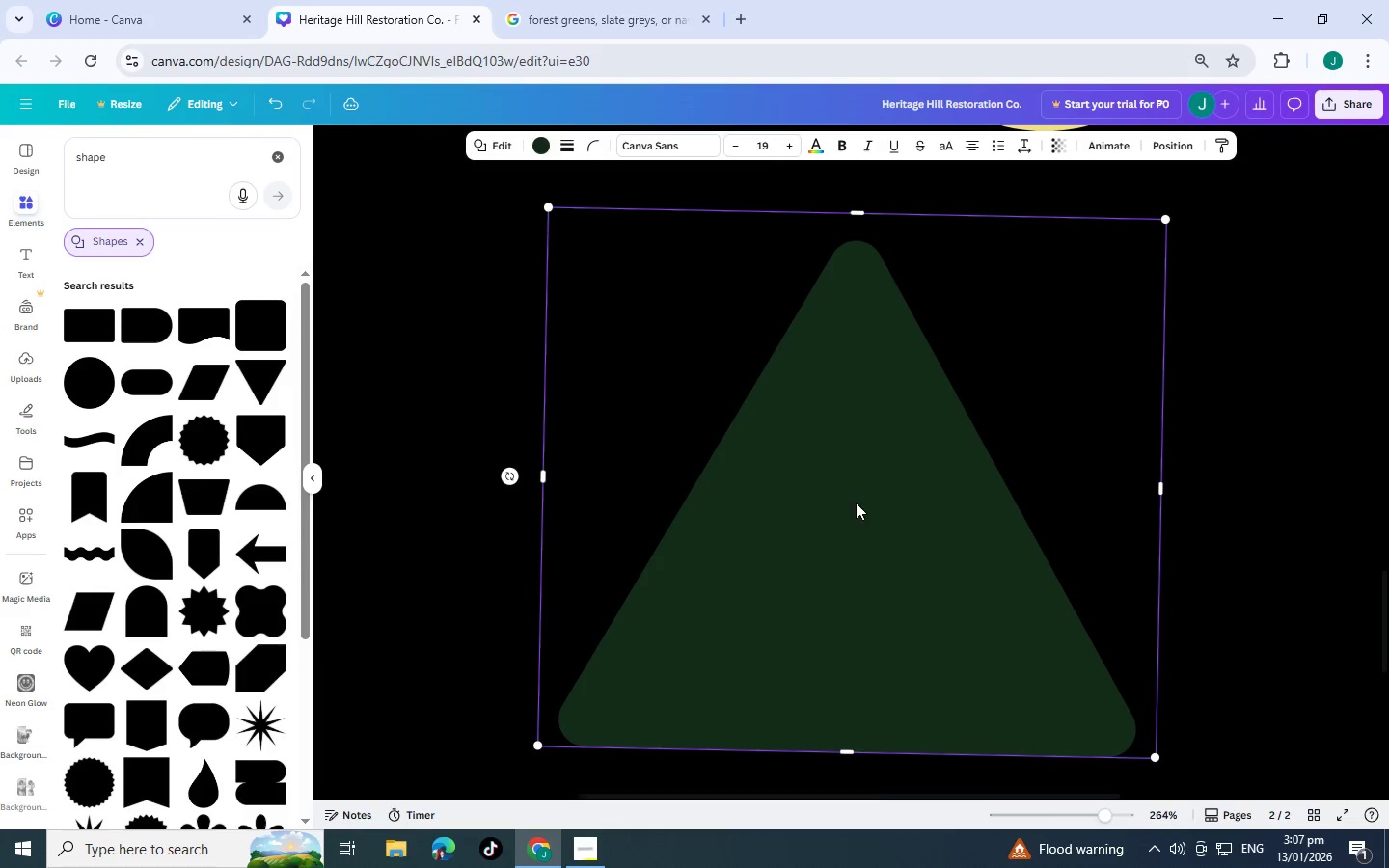 
left_click_drag(start_coordinate=[858, 611], to_coordinate=[1066, 179])
 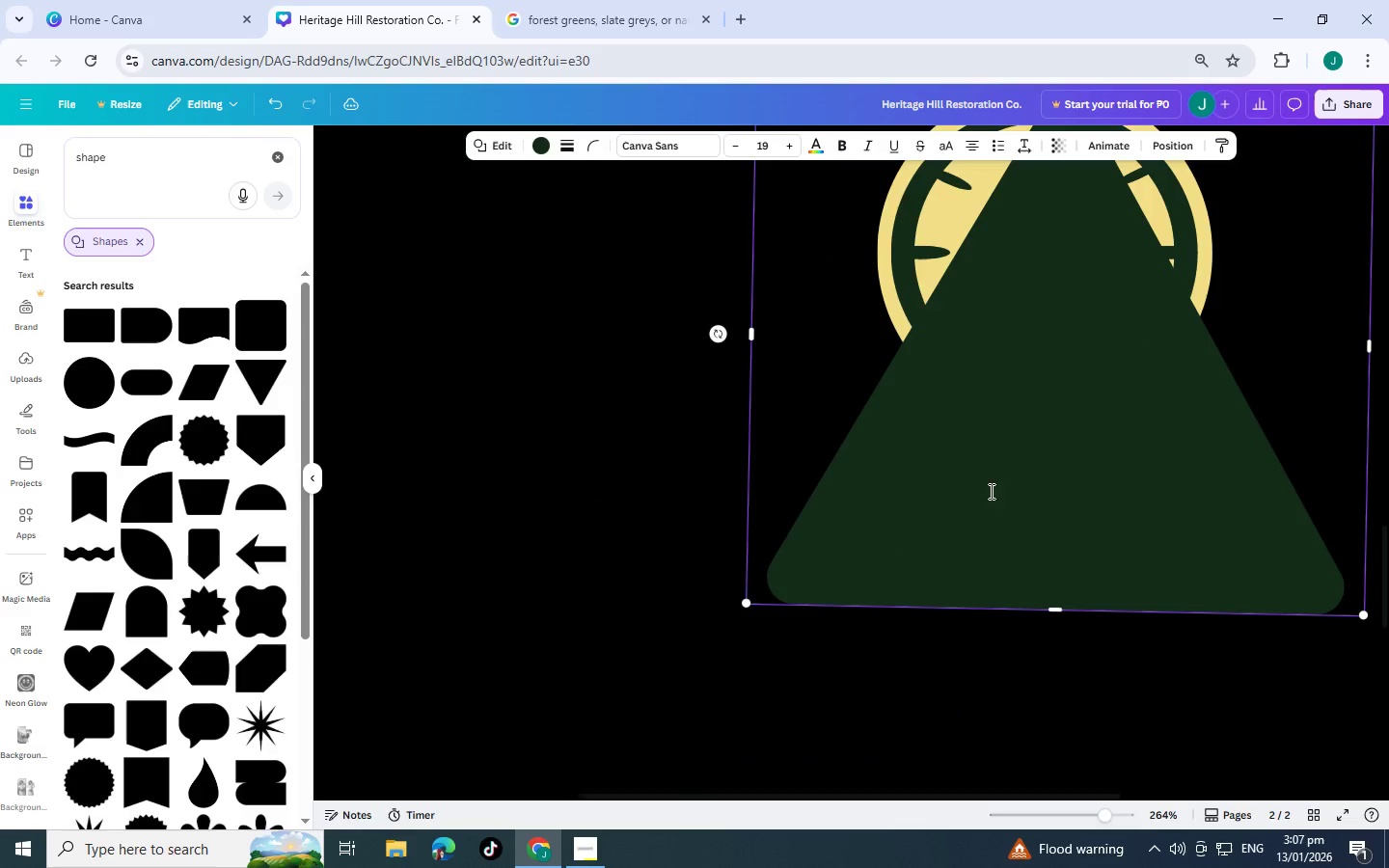 
scroll: coordinate [1073, 124], scroll_direction: up, amount: 5.0
 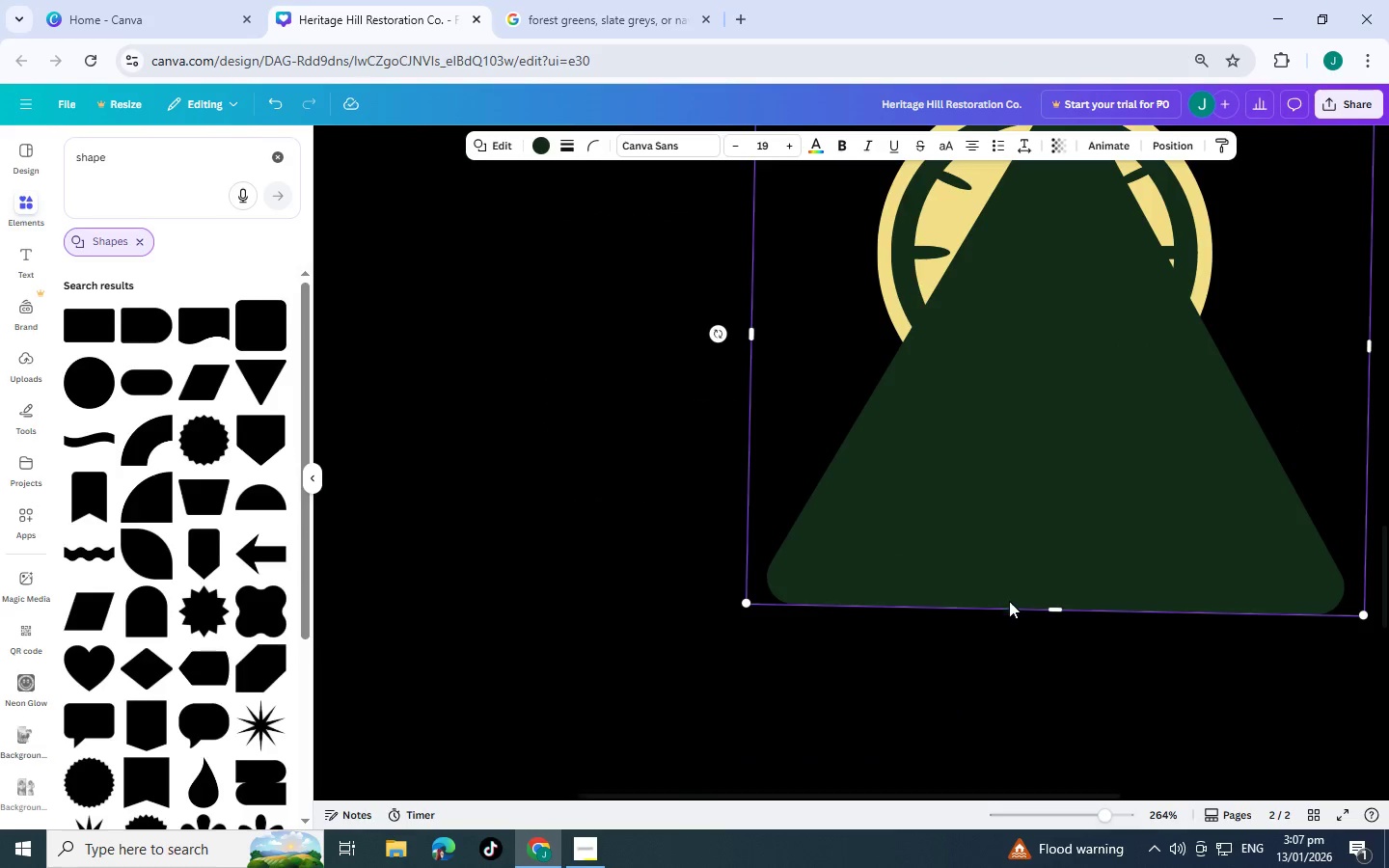 
left_click_drag(start_coordinate=[1052, 614], to_coordinate=[1103, 353])
 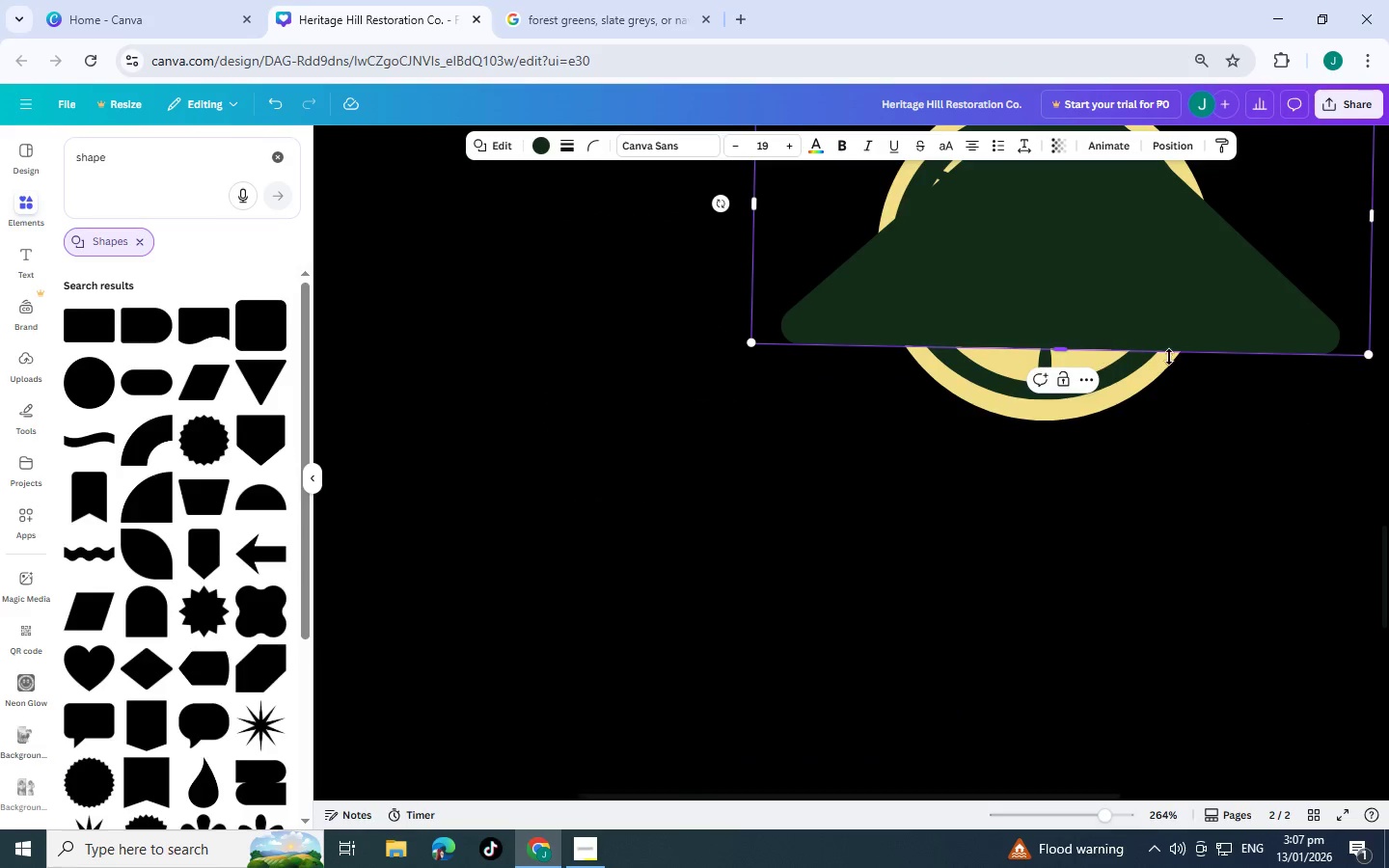 
scroll: coordinate [1170, 357], scroll_direction: up, amount: 2.0
 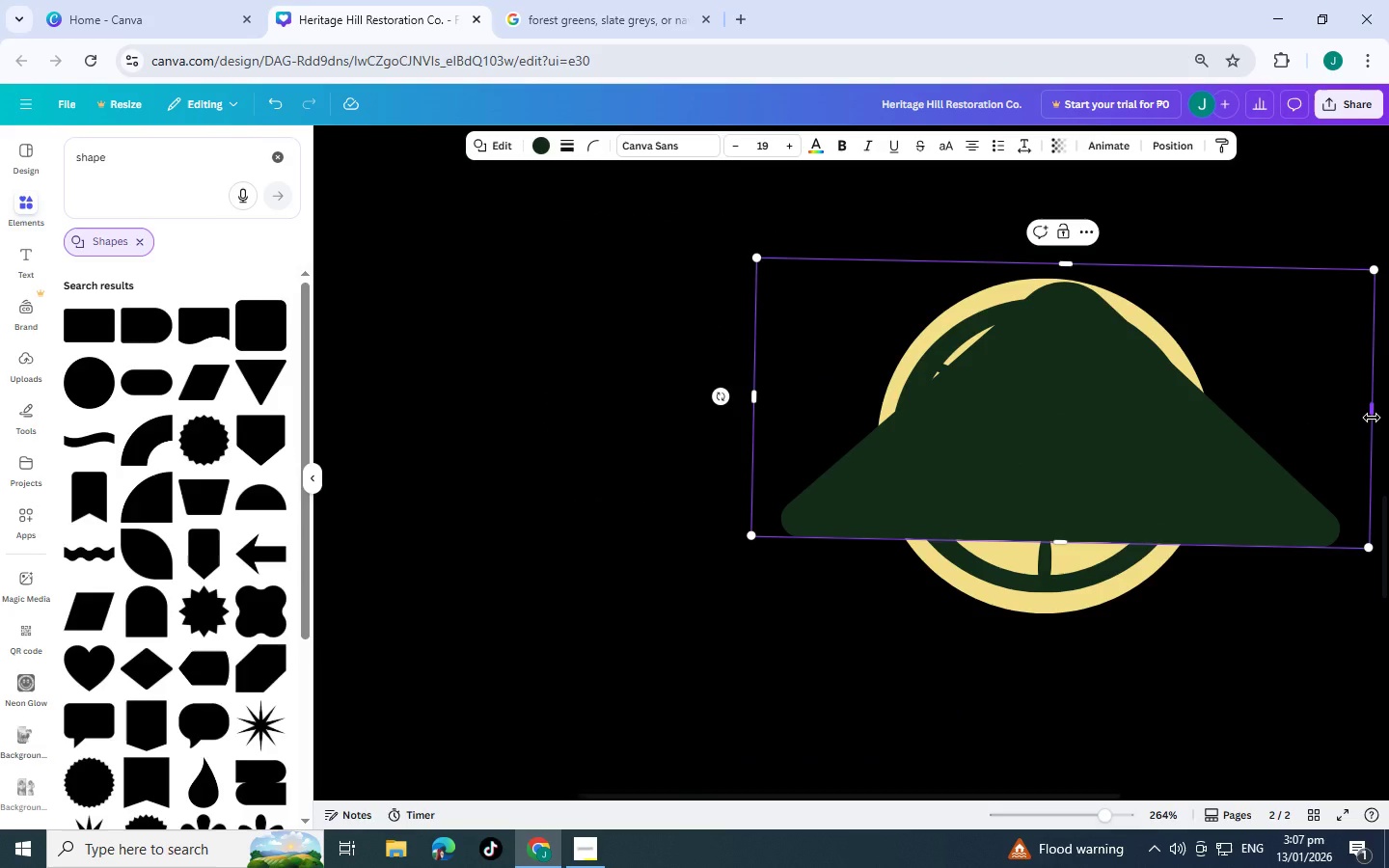 
left_click_drag(start_coordinate=[1372, 418], to_coordinate=[833, 392])
 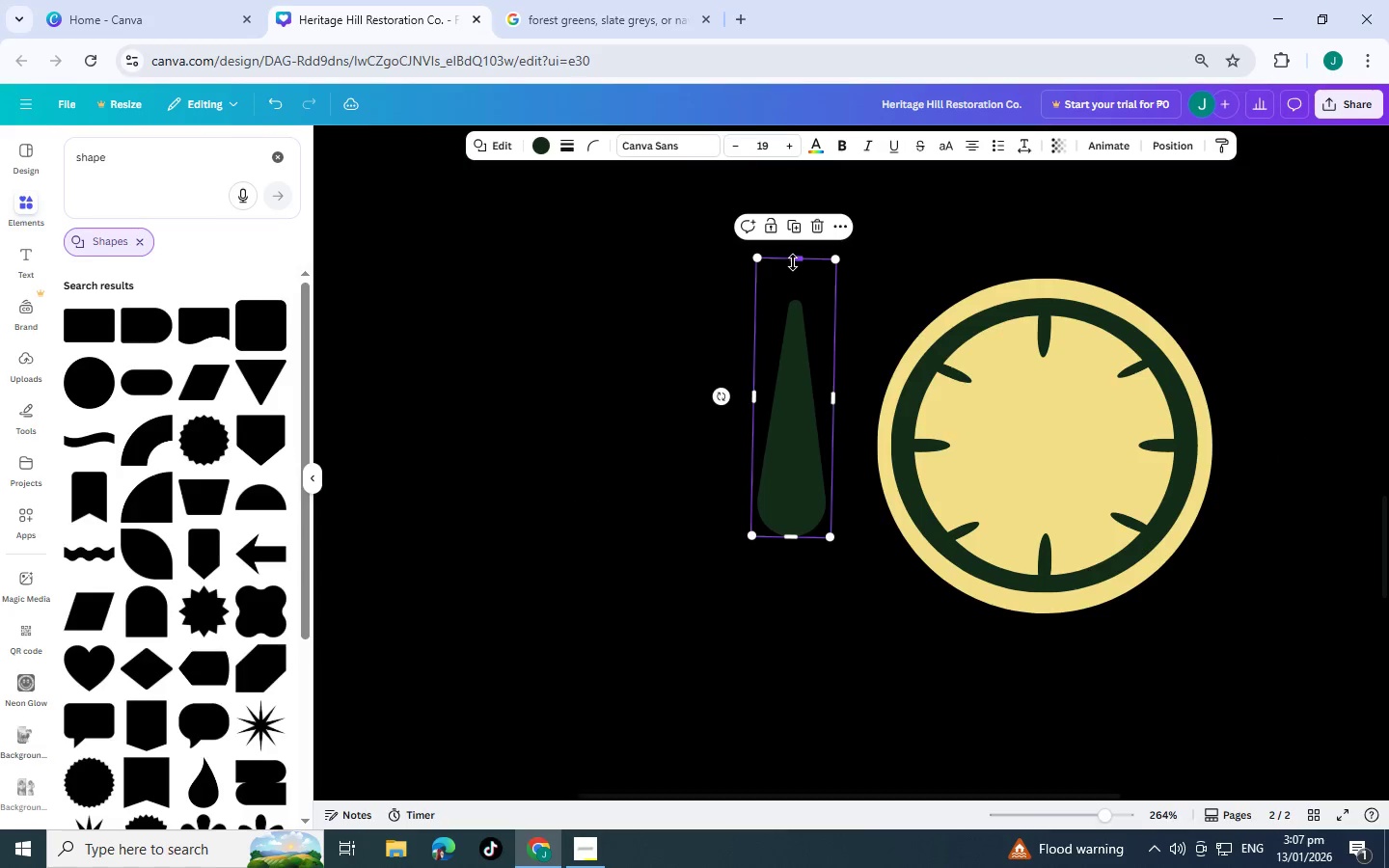 
left_click_drag(start_coordinate=[794, 261], to_coordinate=[794, 401])
 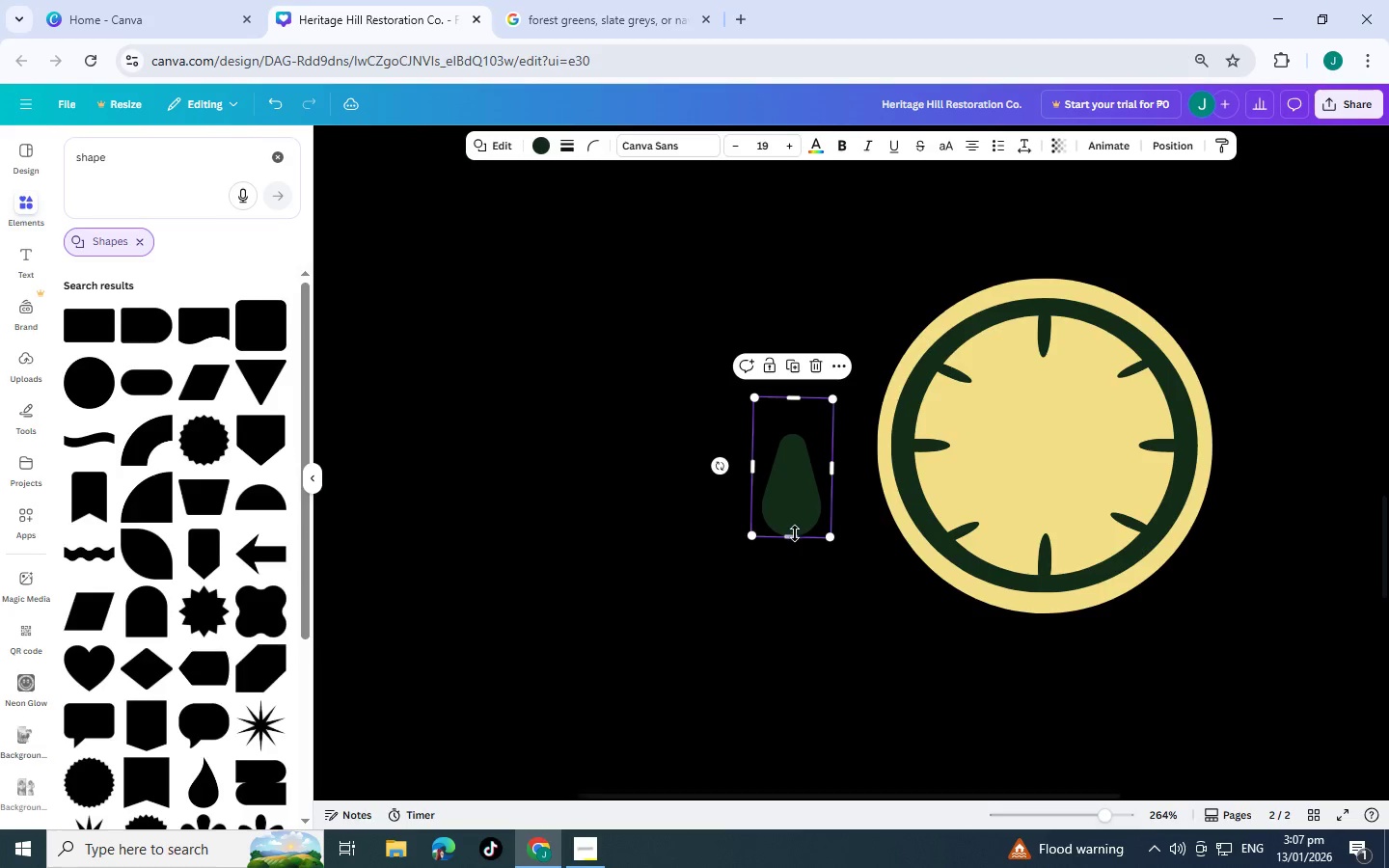 
left_click_drag(start_coordinate=[796, 536], to_coordinate=[794, 512])
 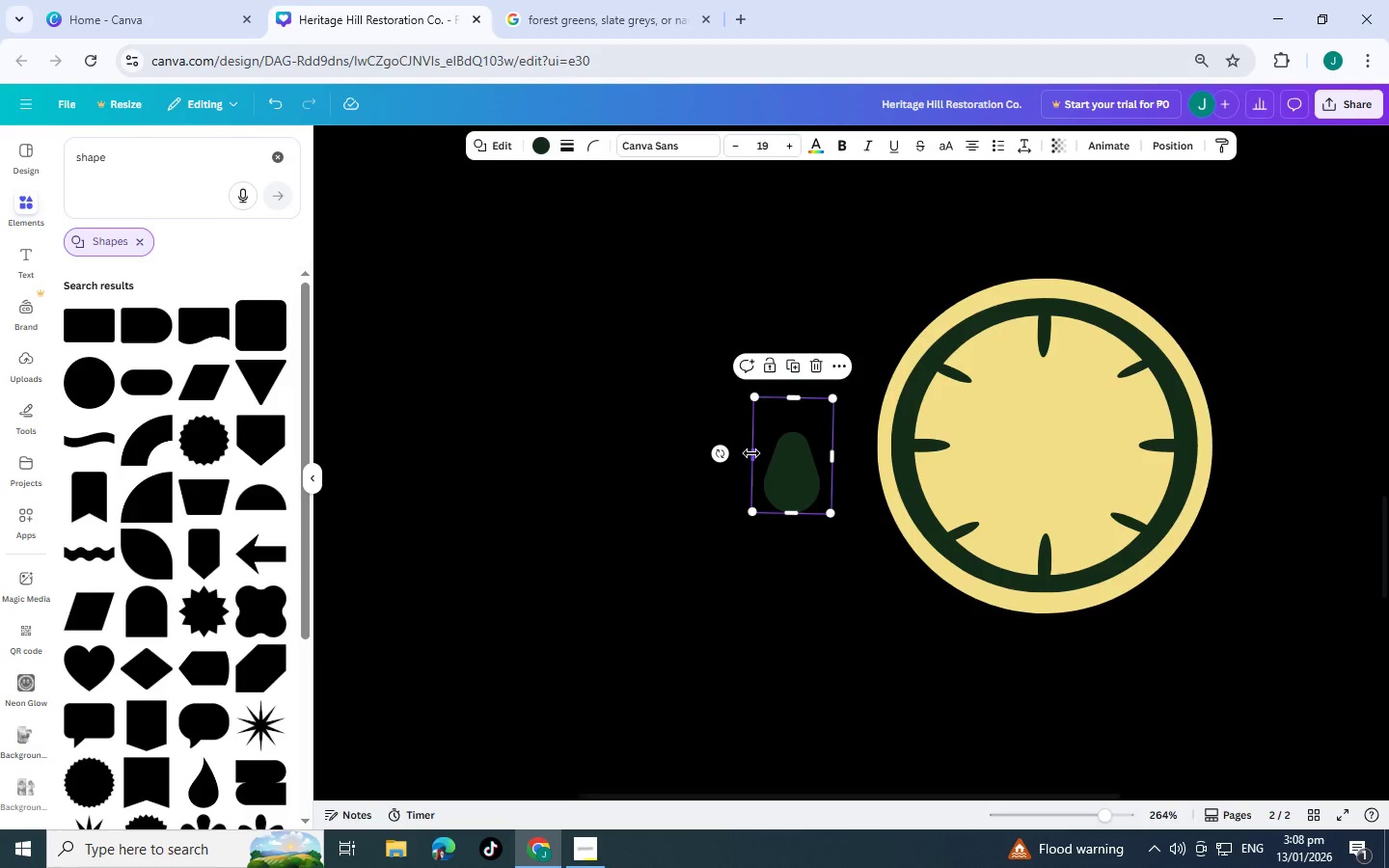 
left_click_drag(start_coordinate=[751, 453], to_coordinate=[808, 457])
 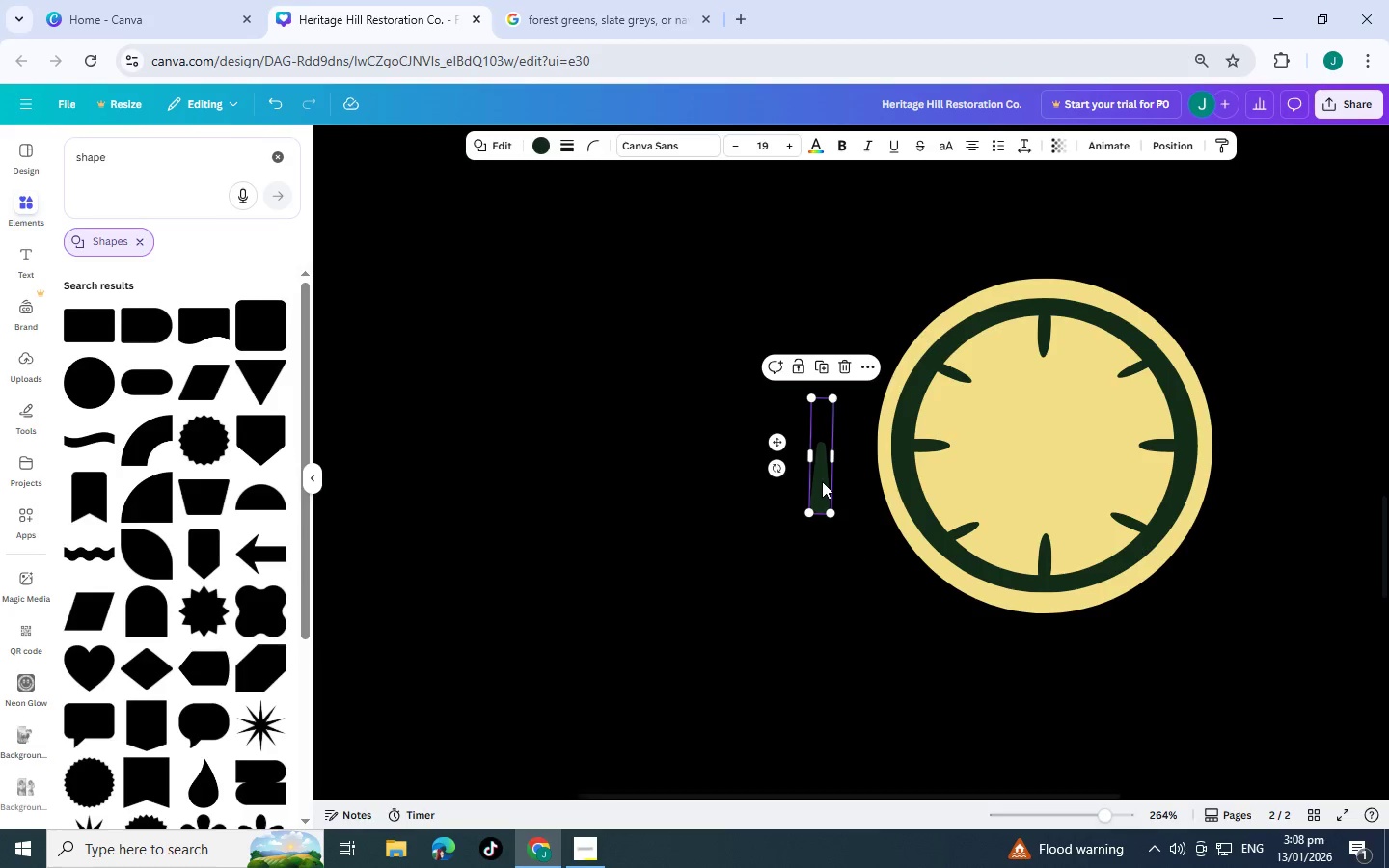 
left_click_drag(start_coordinate=[822, 481], to_coordinate=[1047, 417])
 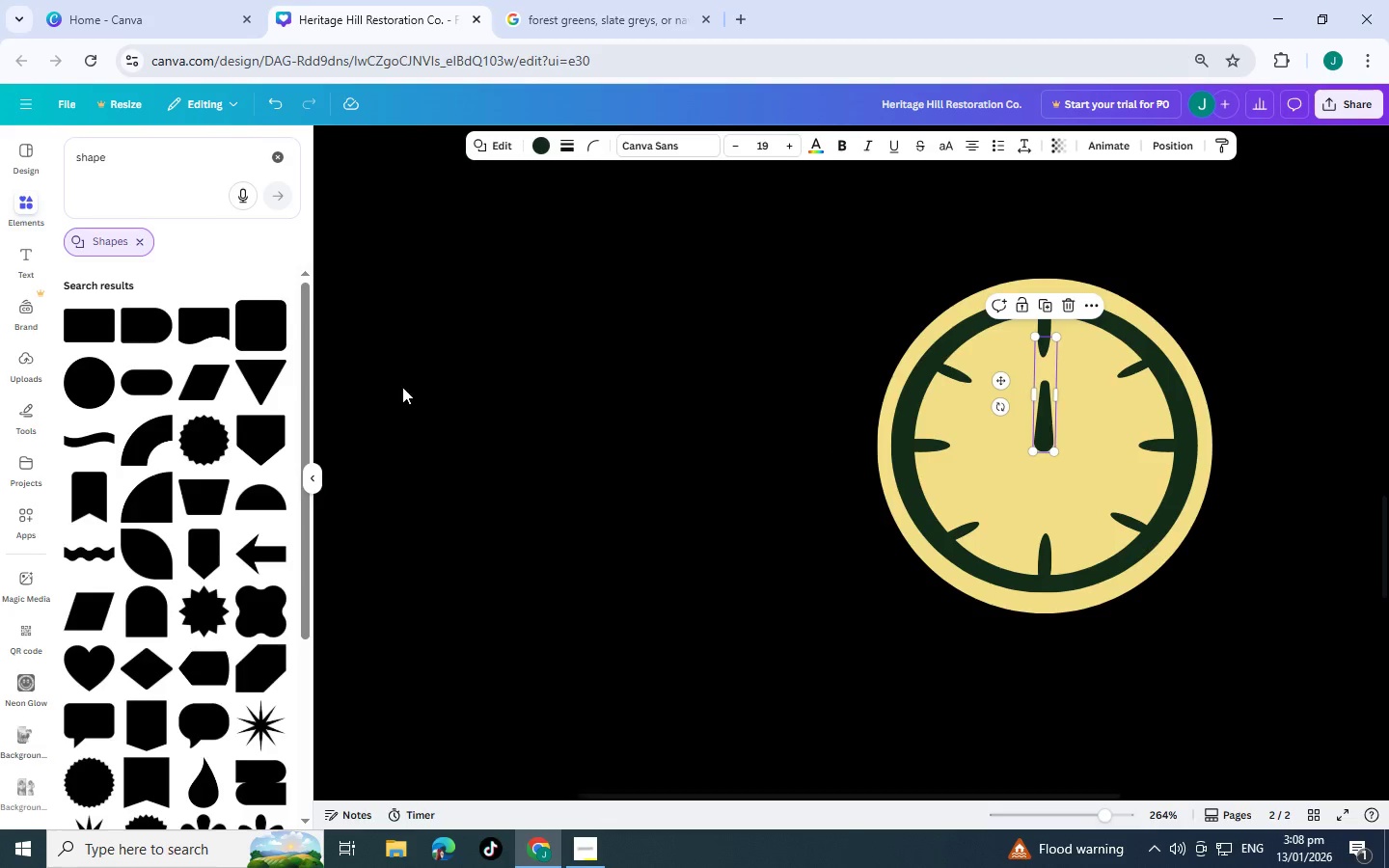 
scroll: coordinate [773, 514], scroll_direction: up, amount: 21.0
 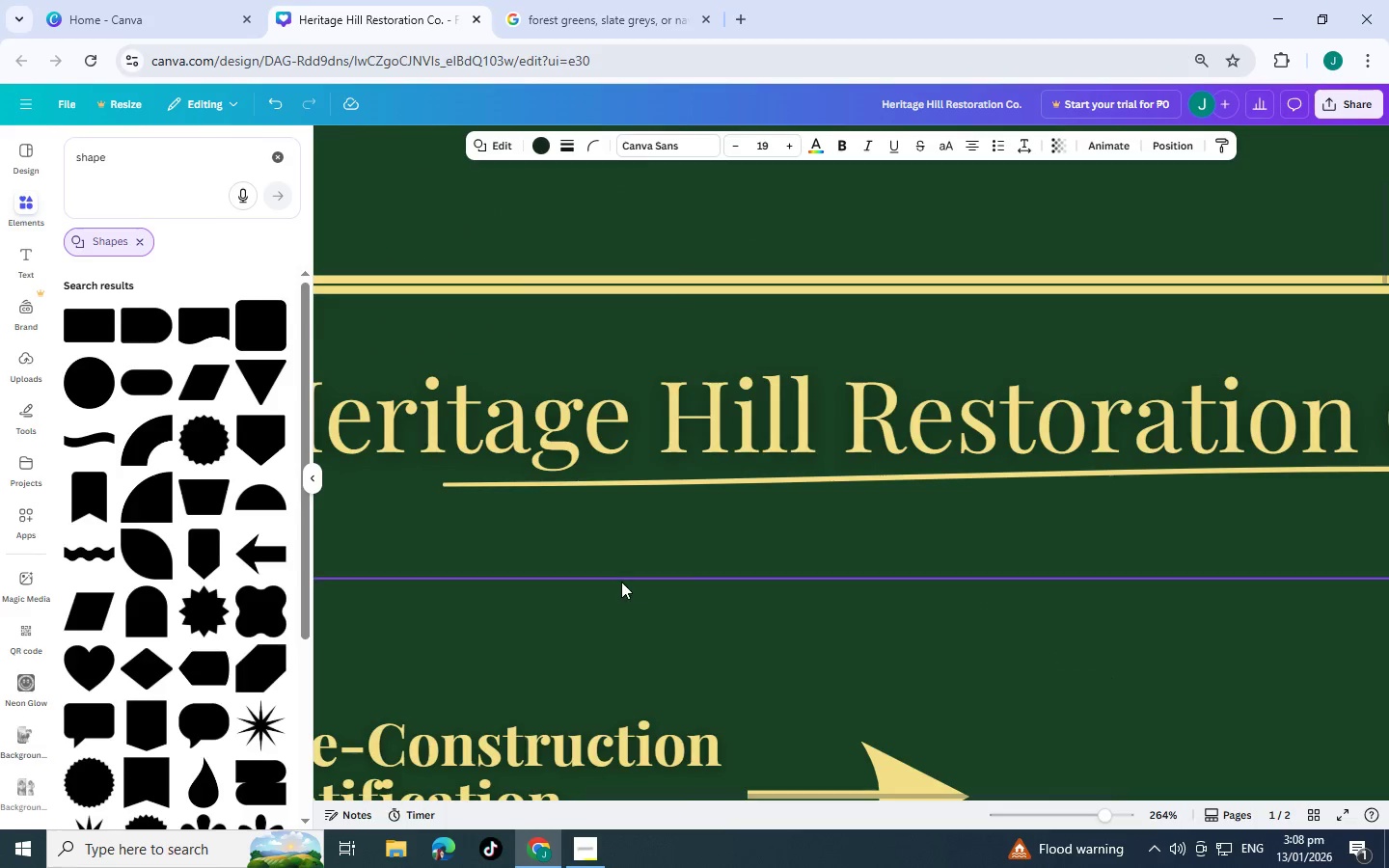 
scroll: coordinate [882, 619], scroll_direction: down, amount: 21.0
 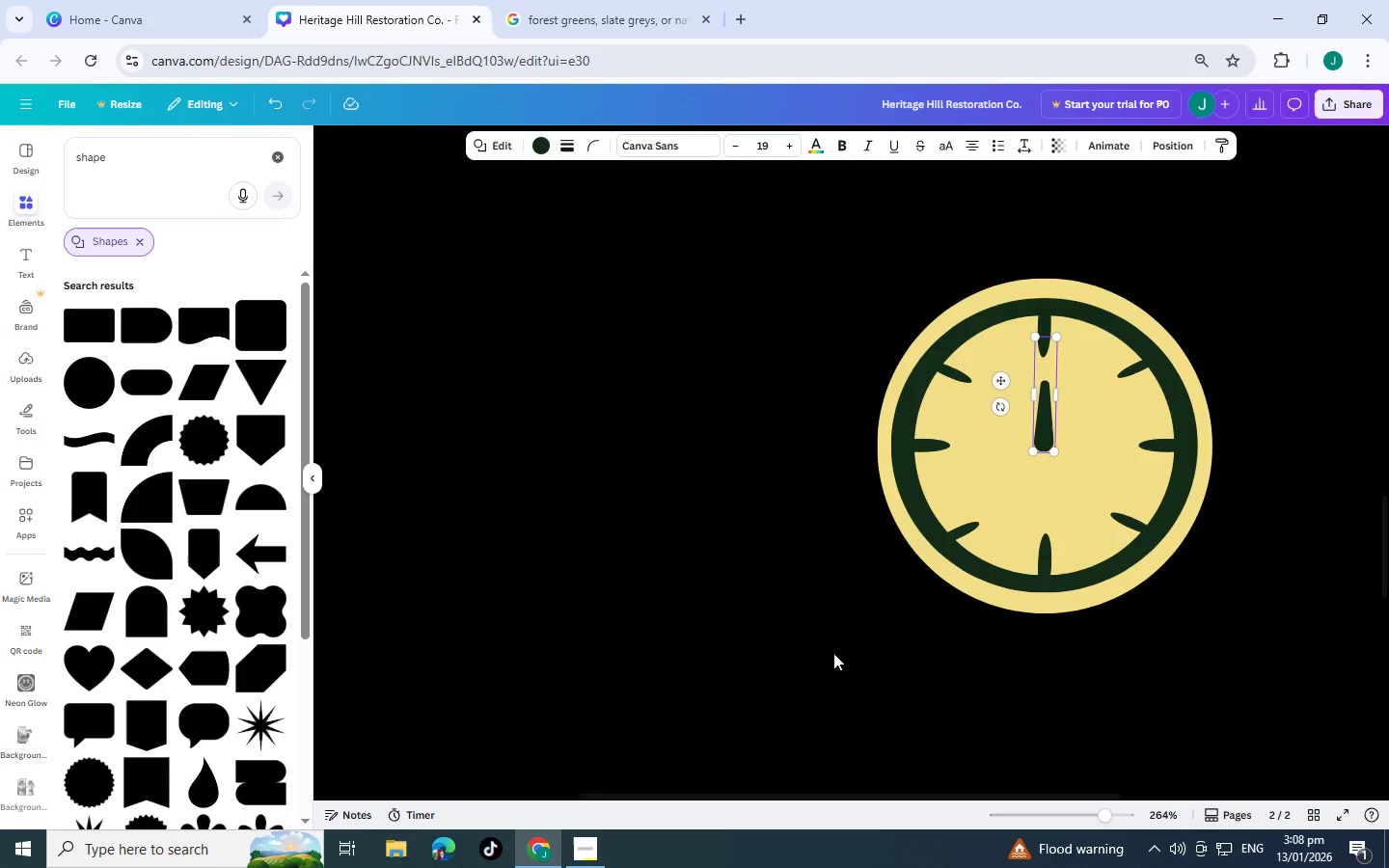 
left_click([812, 709])
 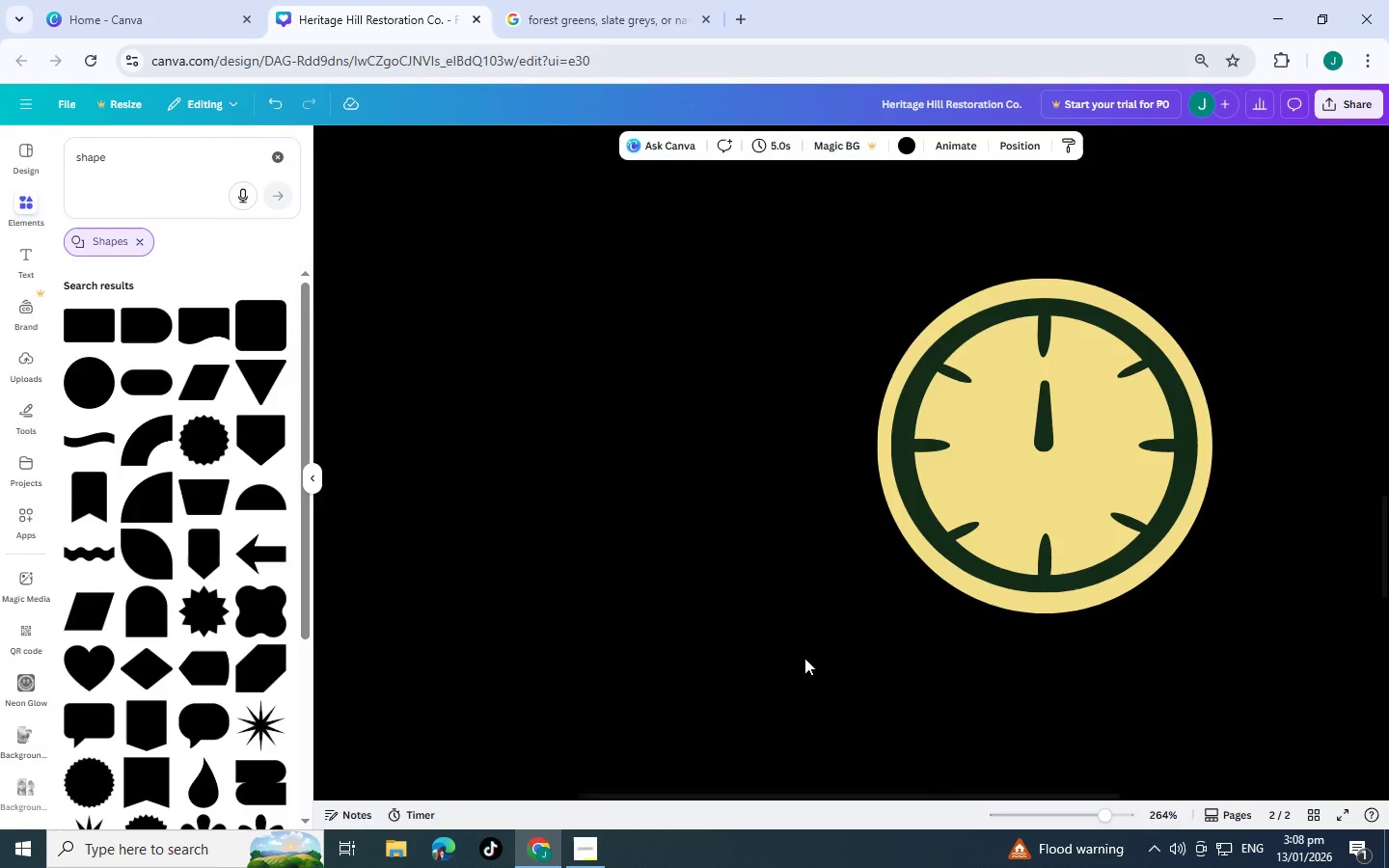 
left_click_drag(start_coordinate=[805, 653], to_coordinate=[1319, 273])
 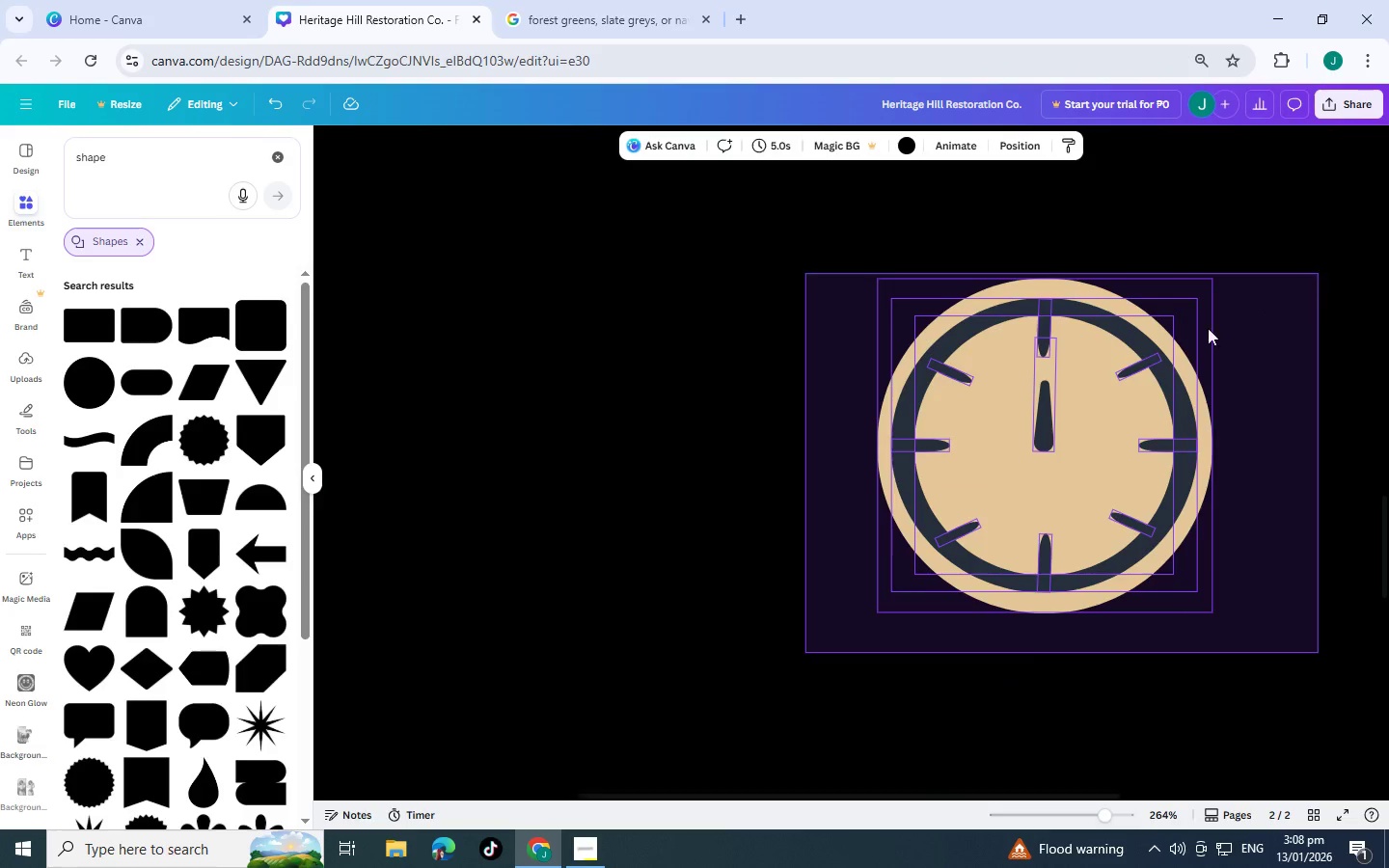 
left_click([632, 464])
 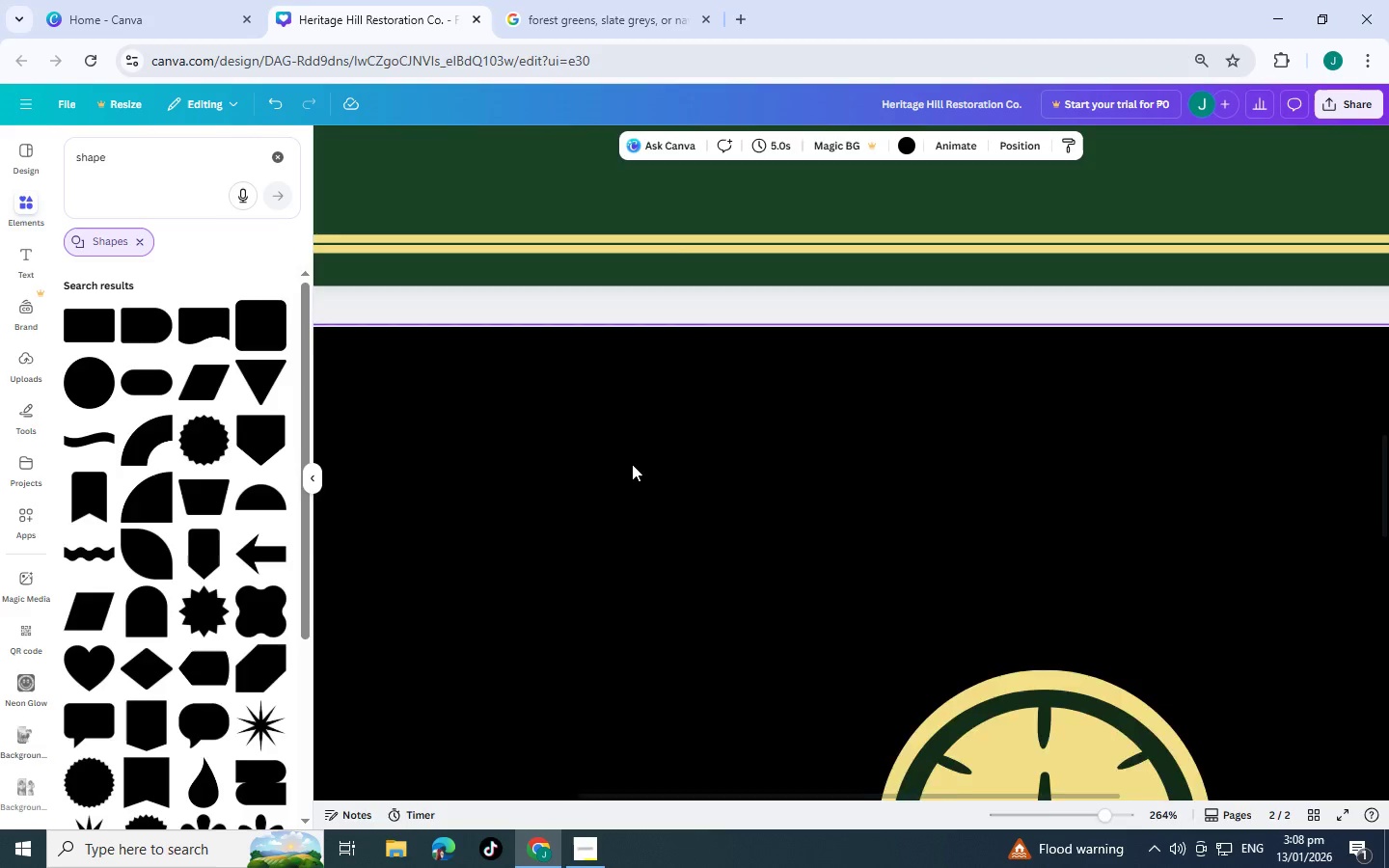 
scroll: coordinate [945, 350], scroll_direction: up, amount: 19.0
 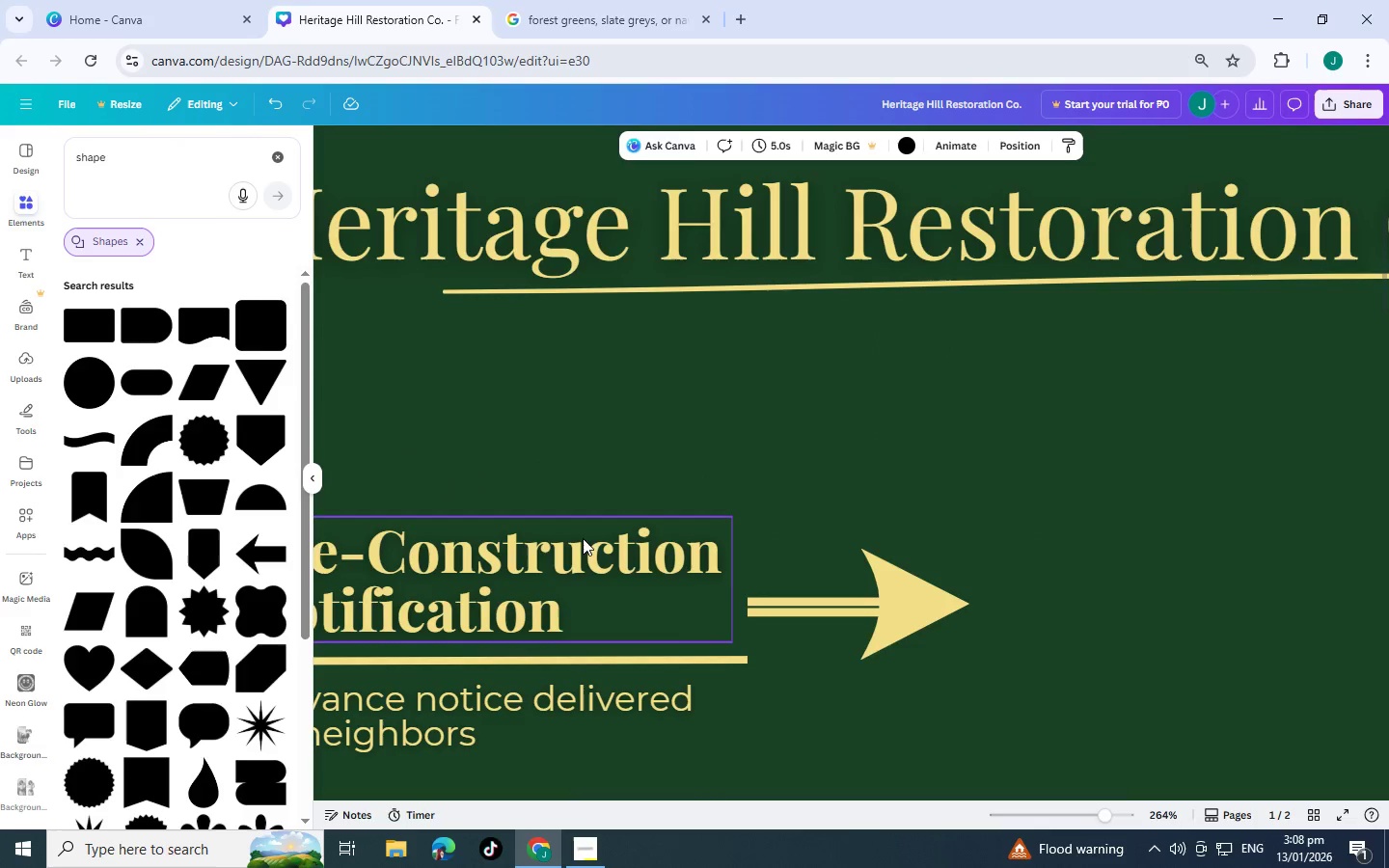 
left_click([609, 564])
 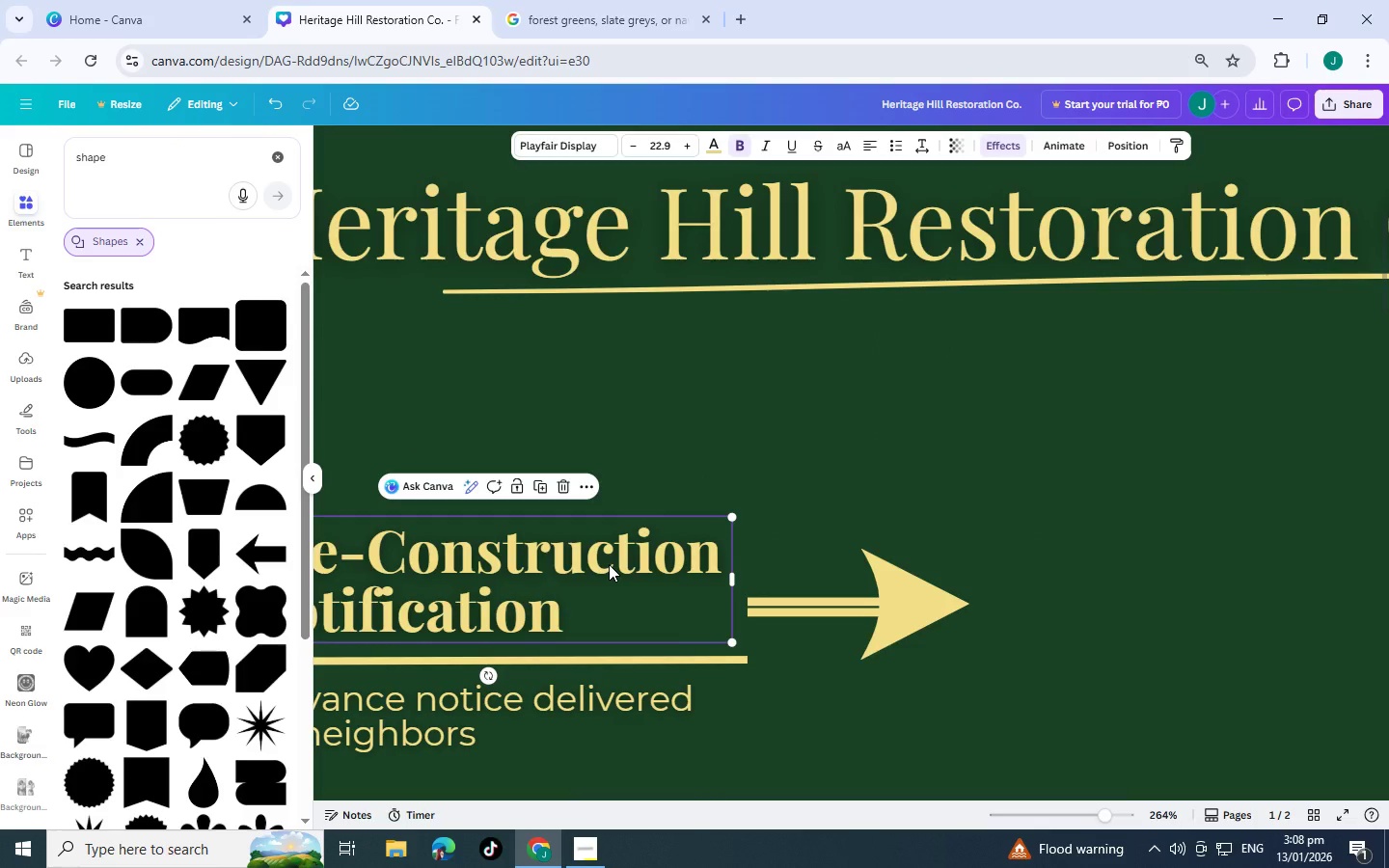 
key(Control+C)
 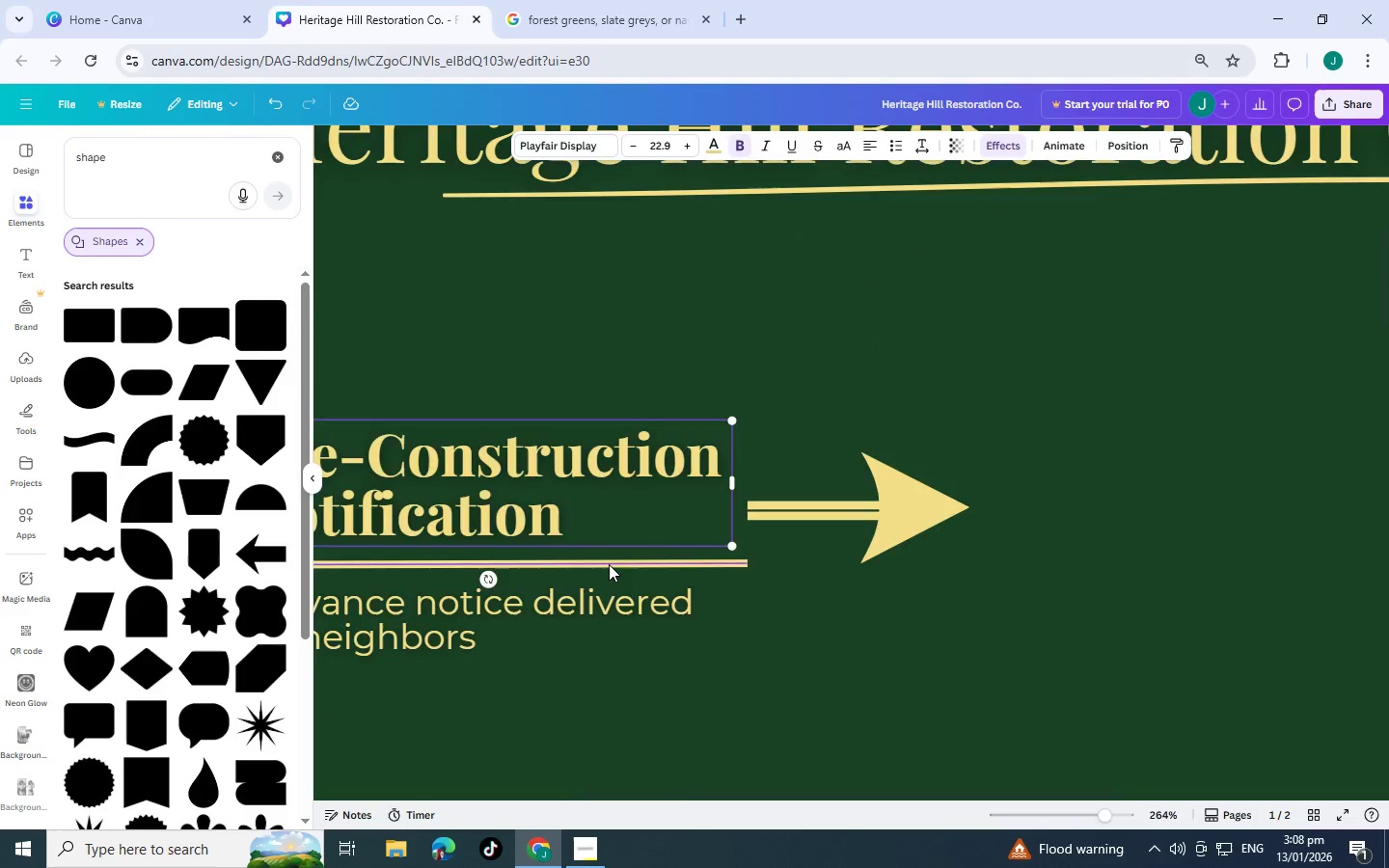 
scroll: coordinate [765, 498], scroll_direction: down, amount: 10.0
 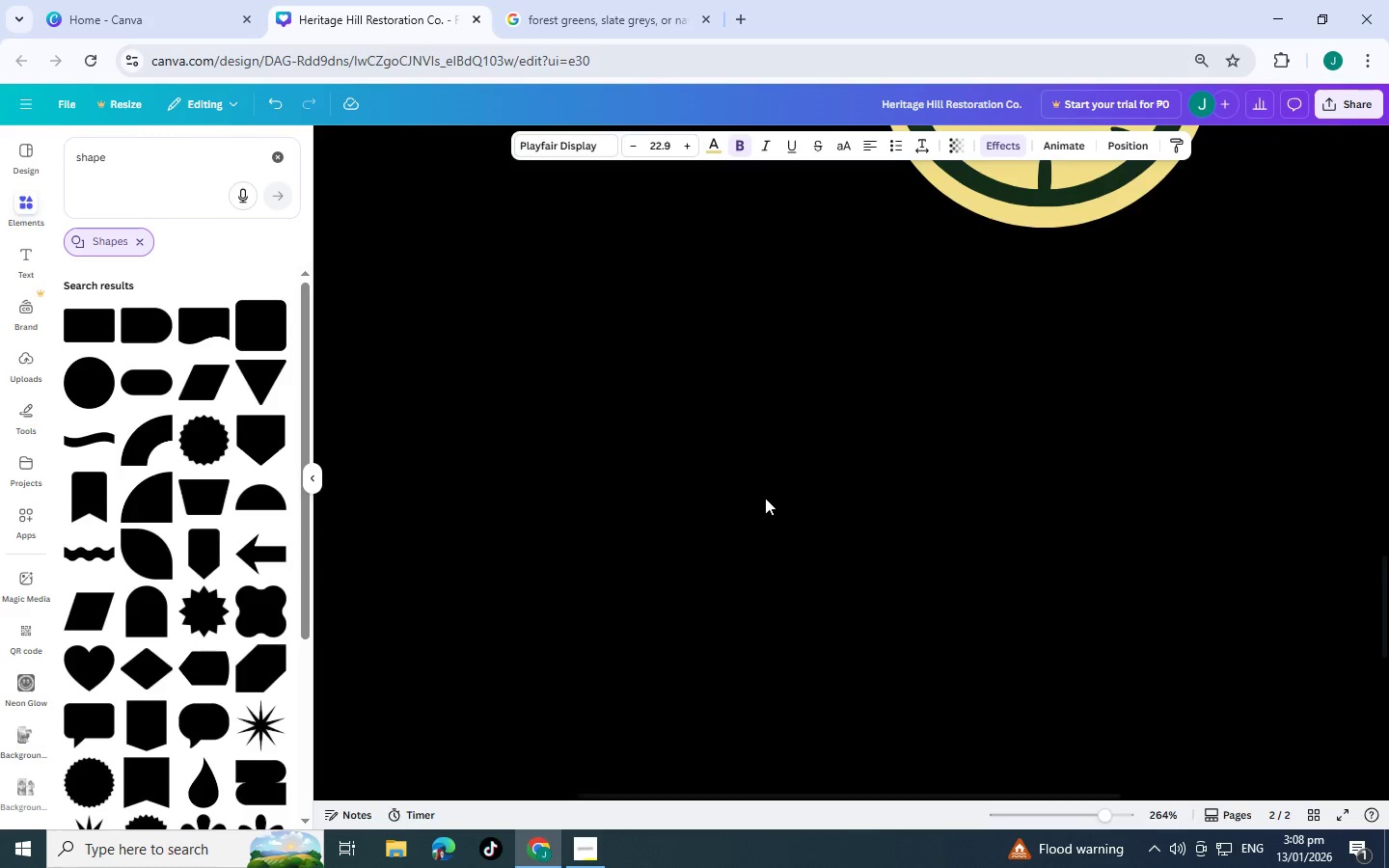 
left_click([765, 498])
 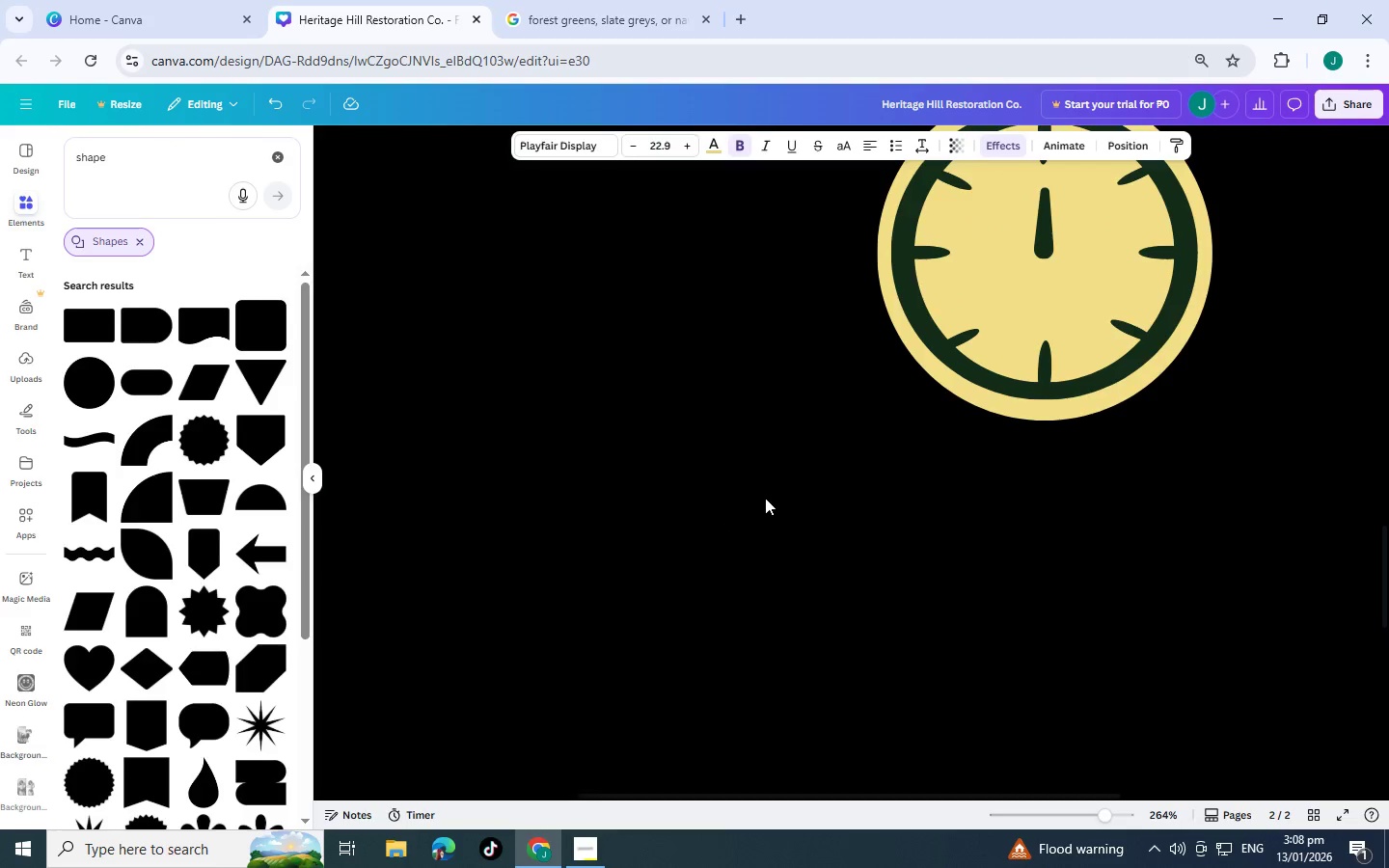 
scroll: coordinate [765, 498], scroll_direction: up, amount: 2.0
 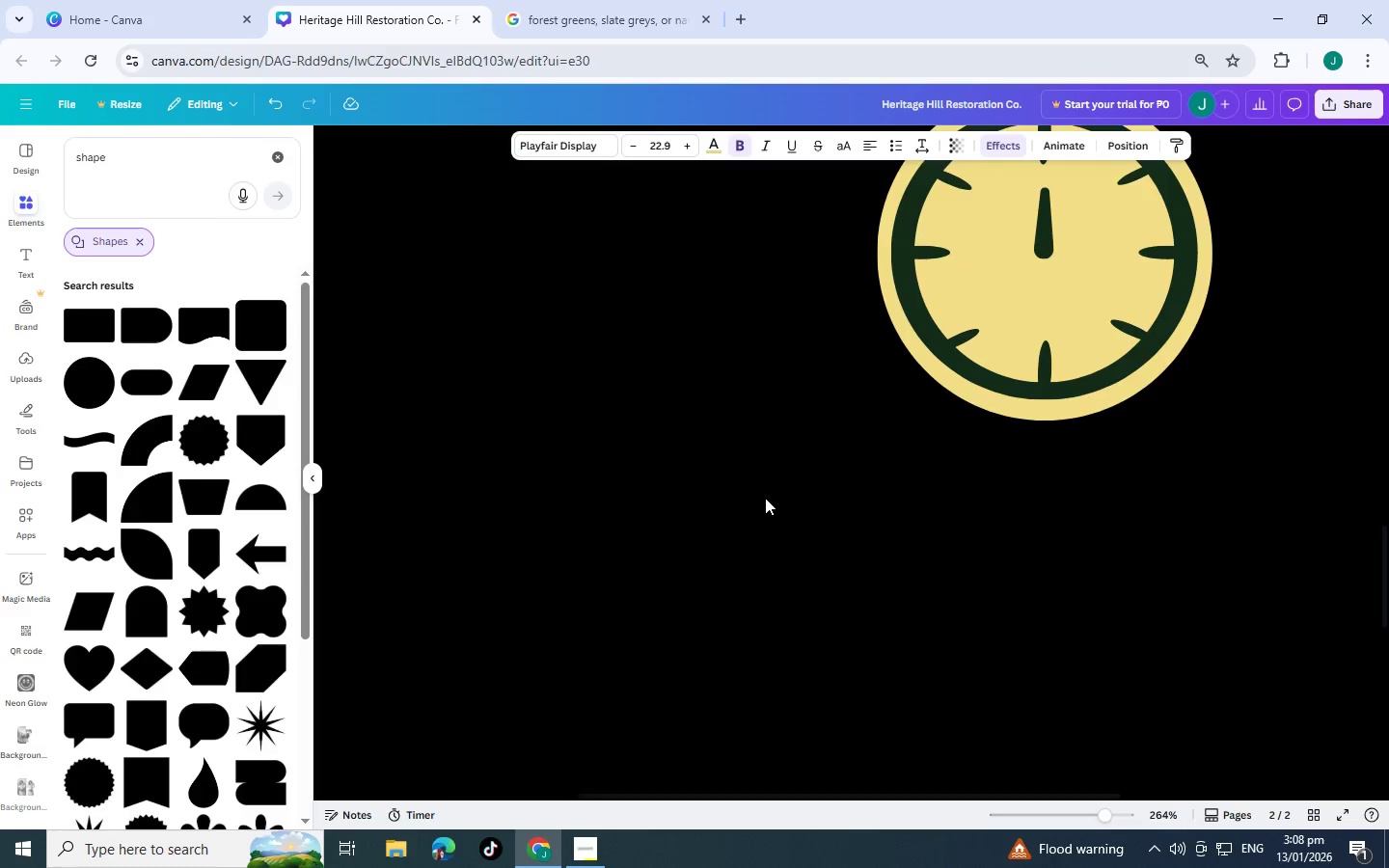 
key(Control+V)
 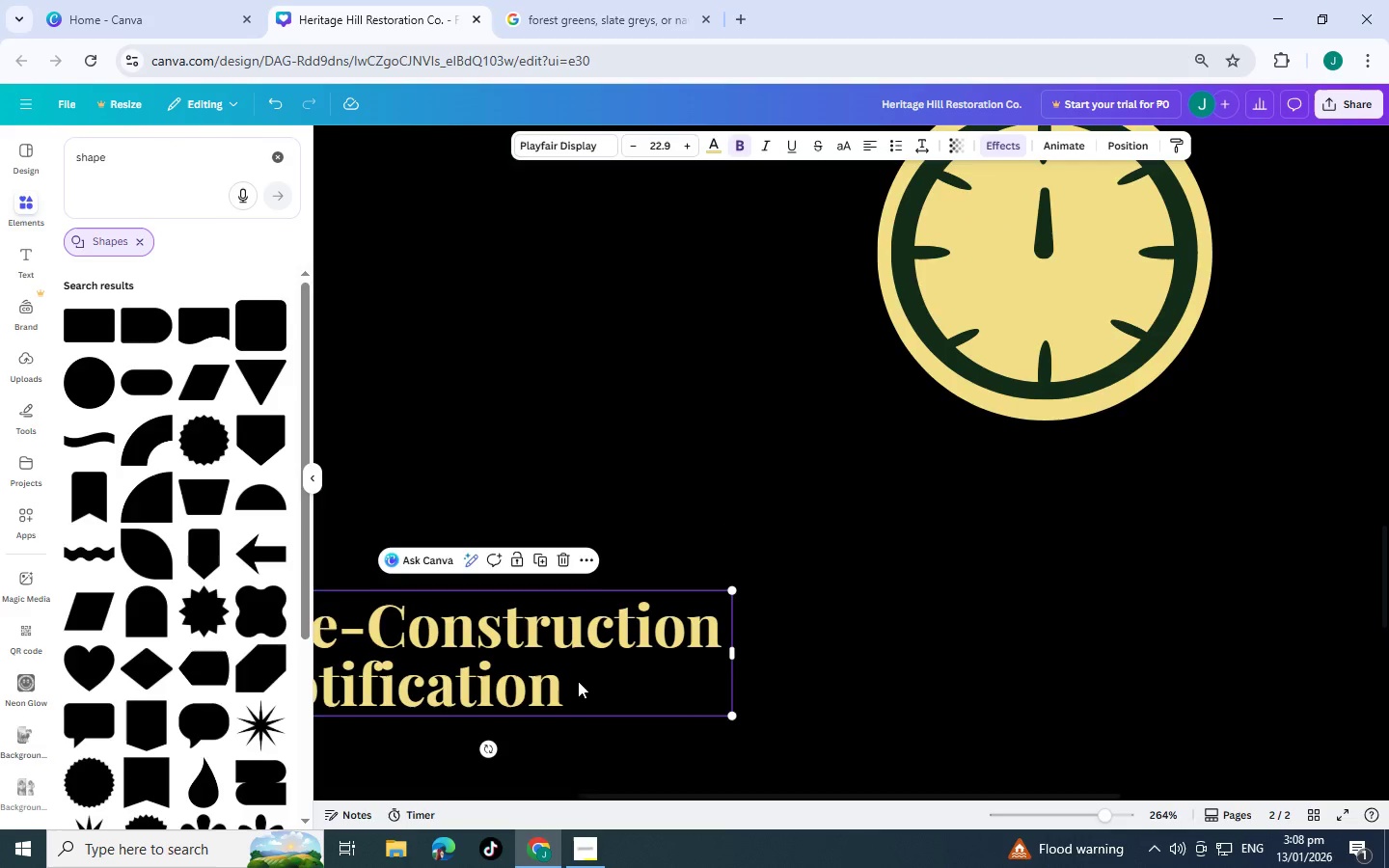 
double_click([578, 684])
 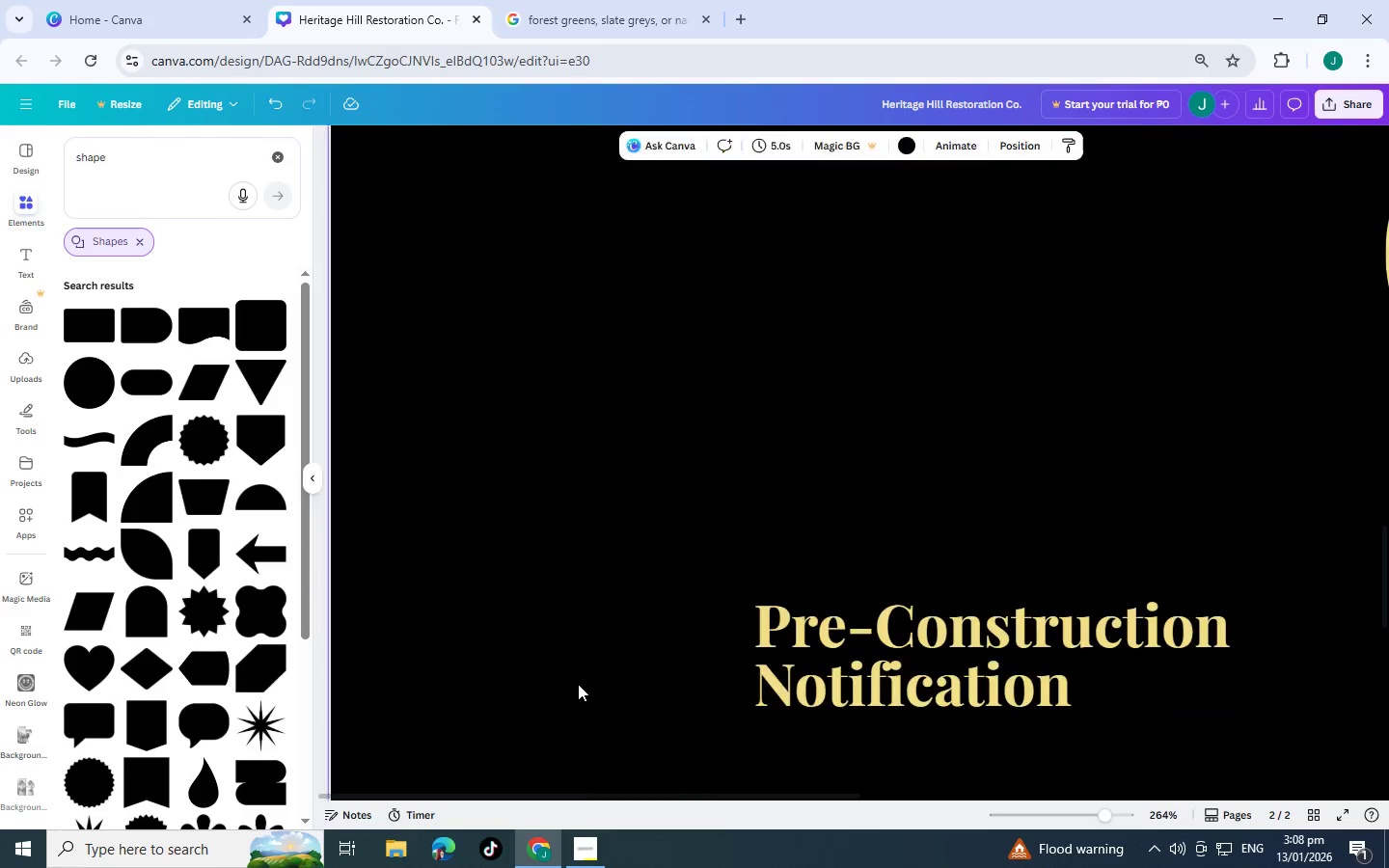 
triple_click([578, 684])
 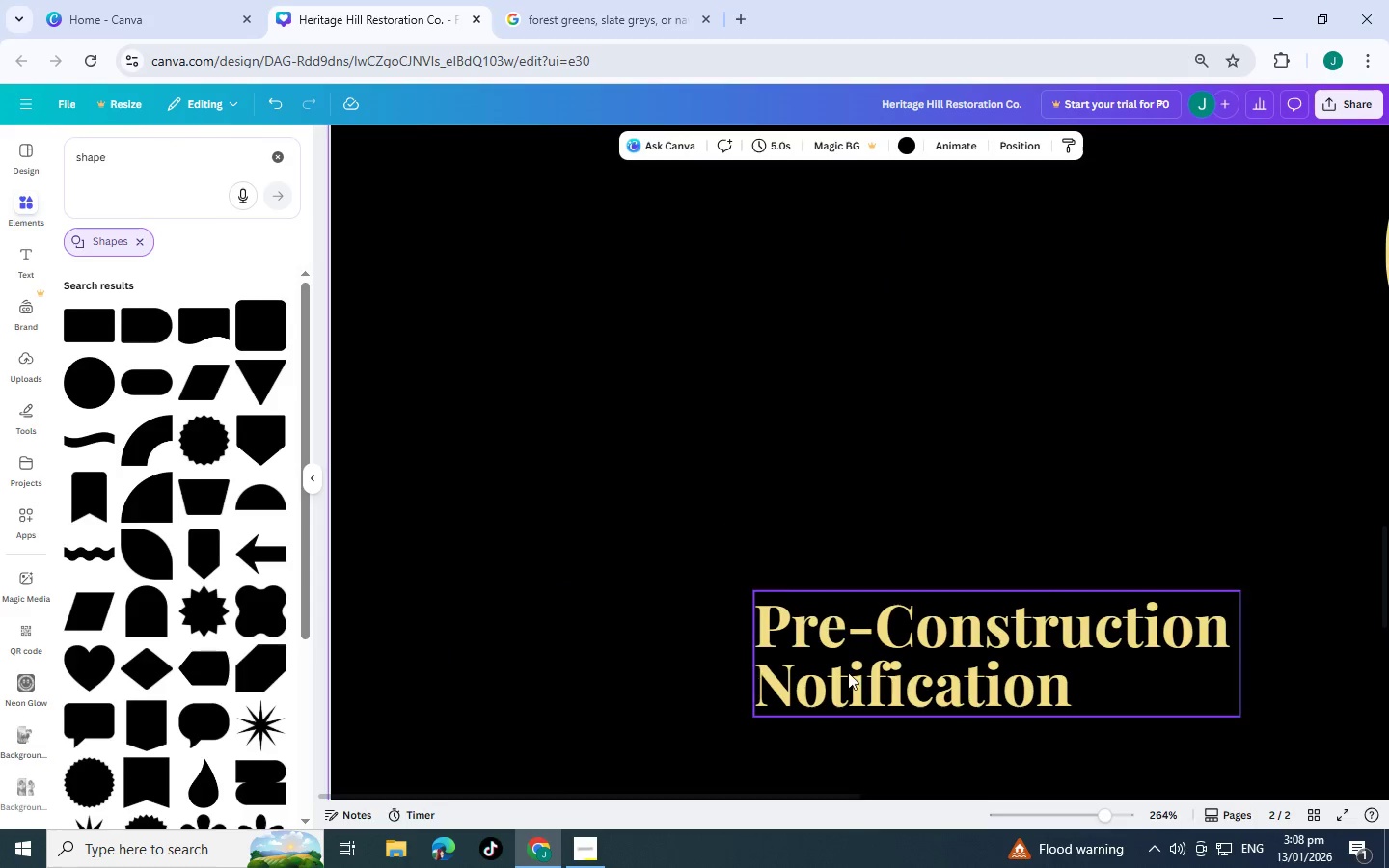 
double_click([1007, 679])
 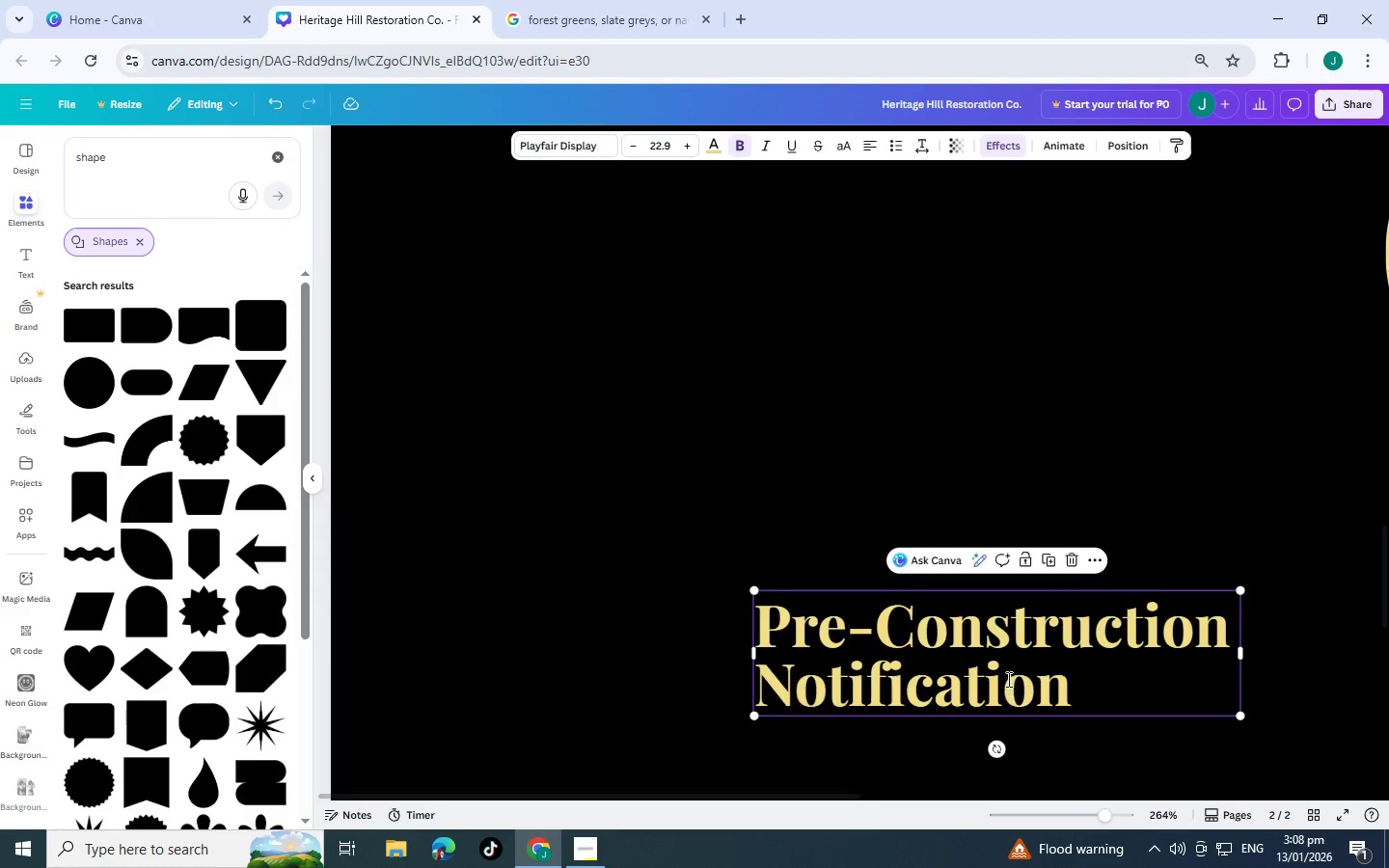 
triple_click([1007, 679])
 